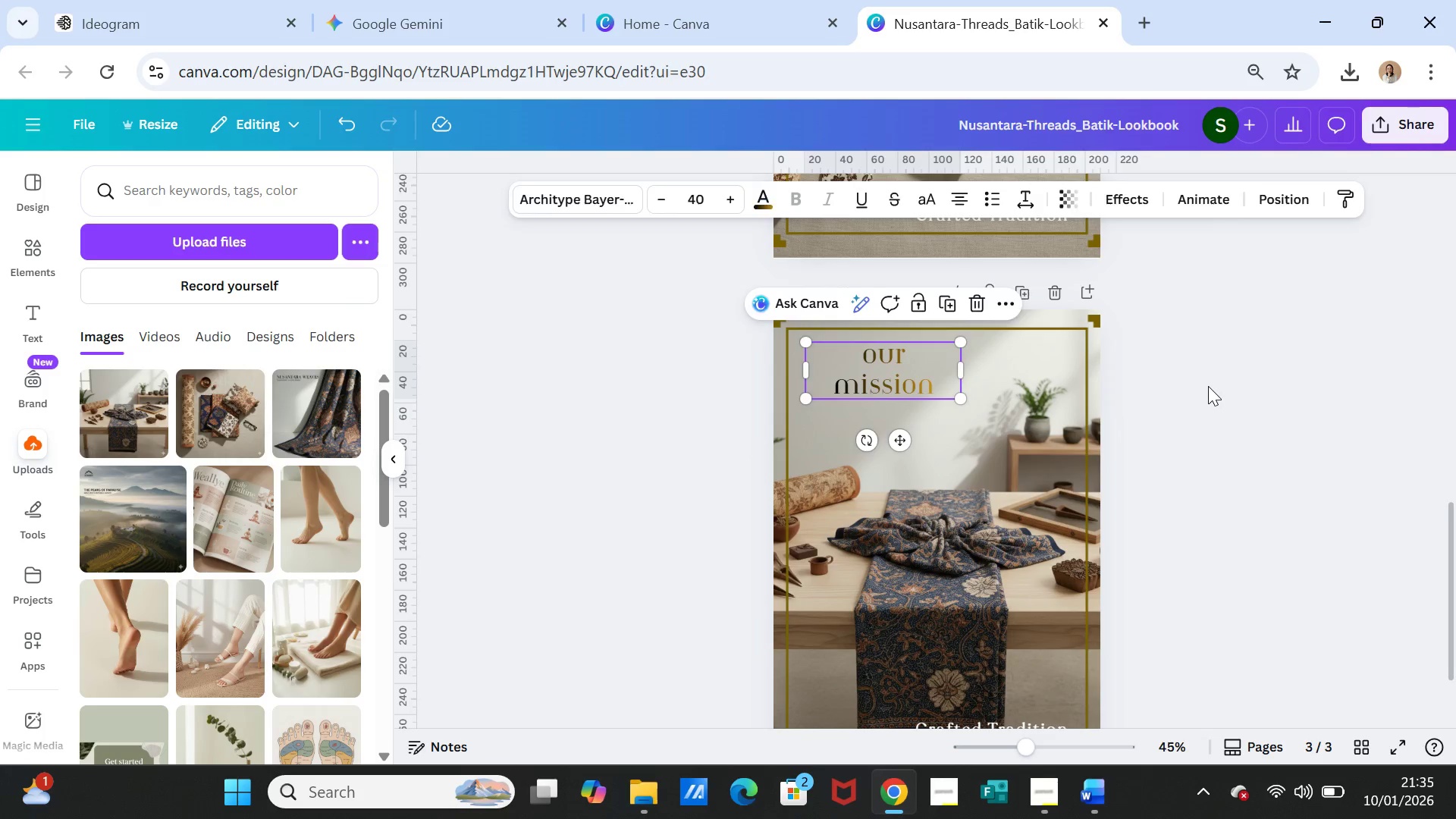 
left_click([1208, 386])
 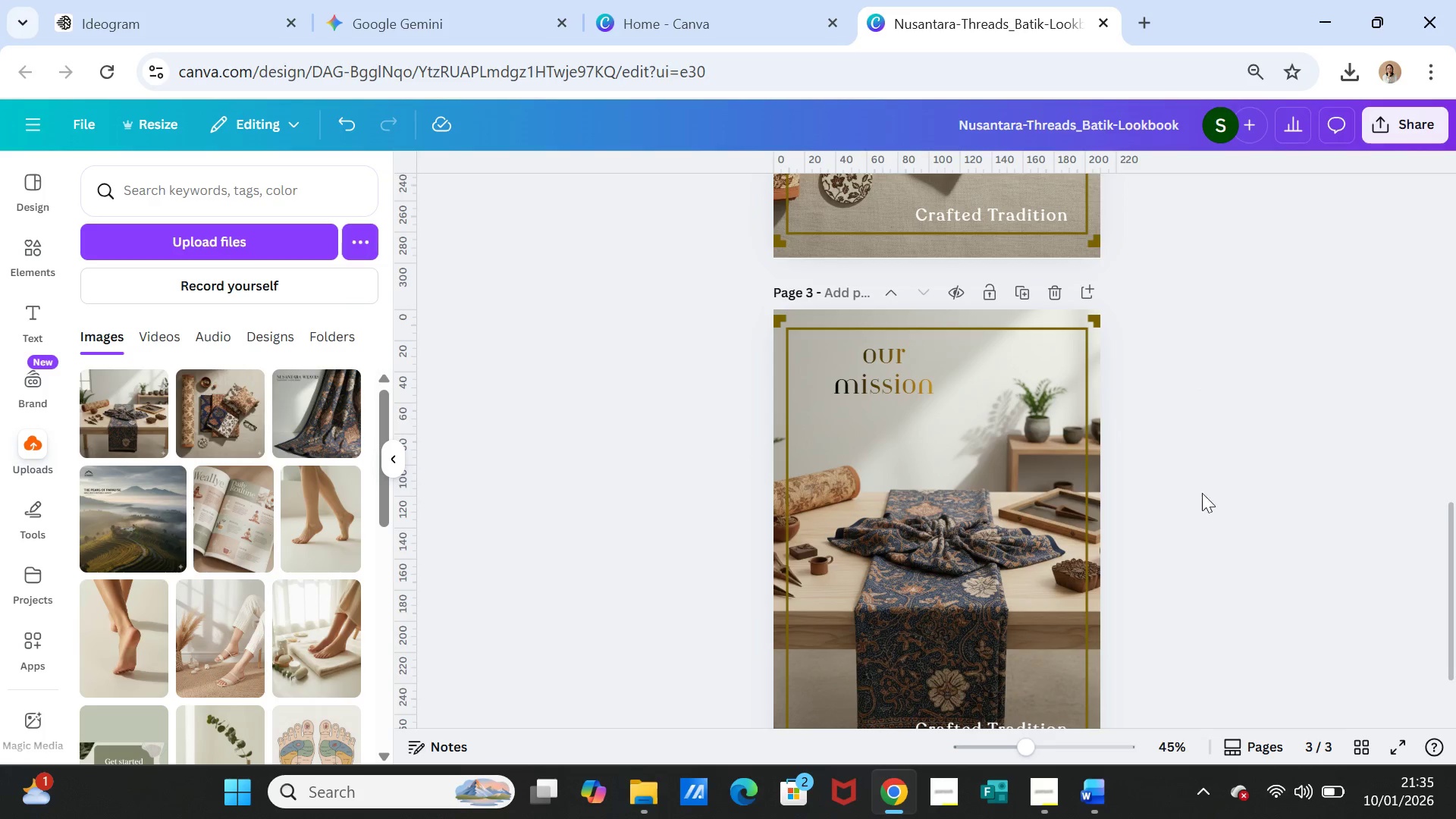 
scroll: coordinate [1204, 504], scroll_direction: down, amount: 2.0
 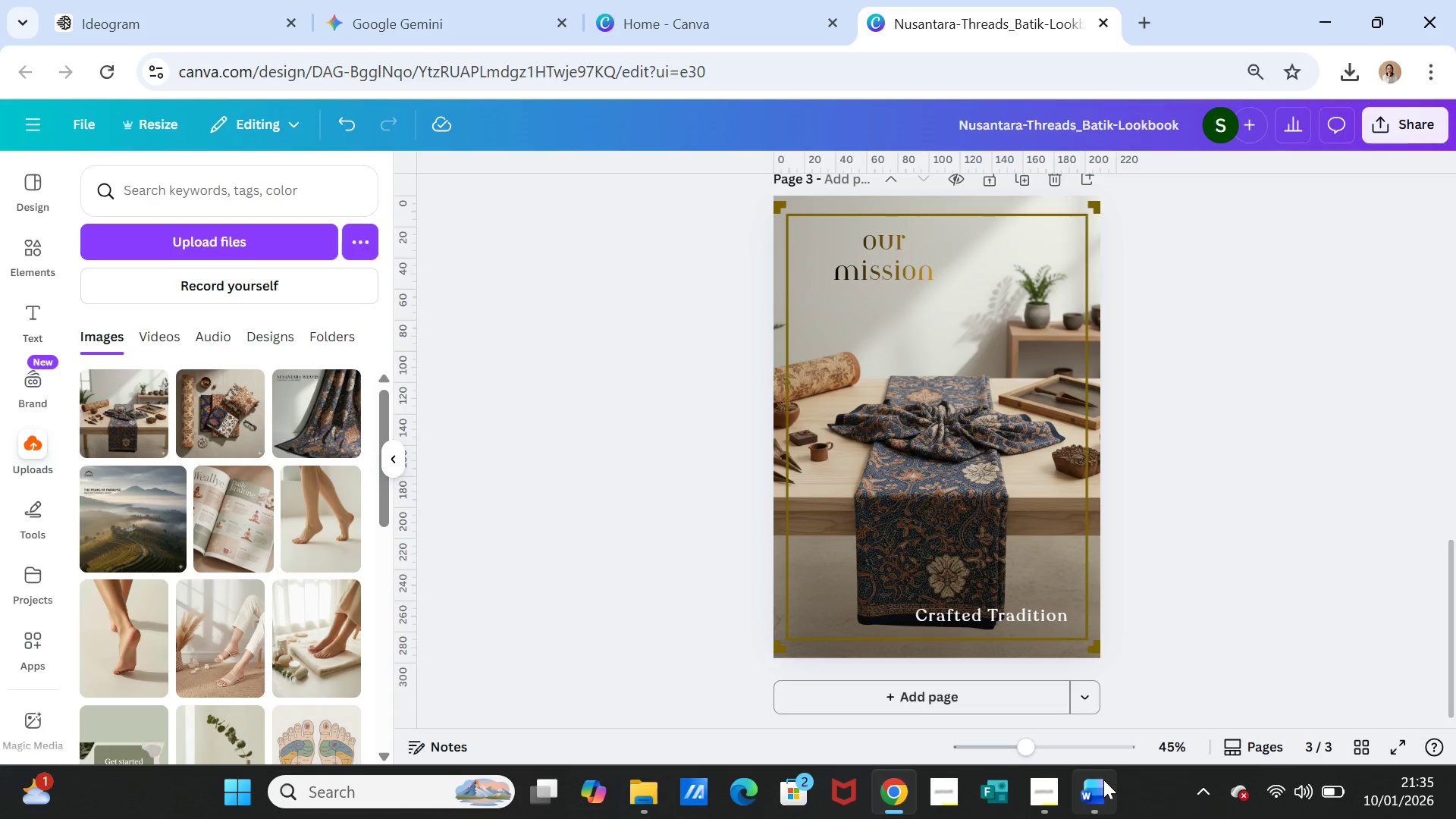 
left_click([1103, 787])
 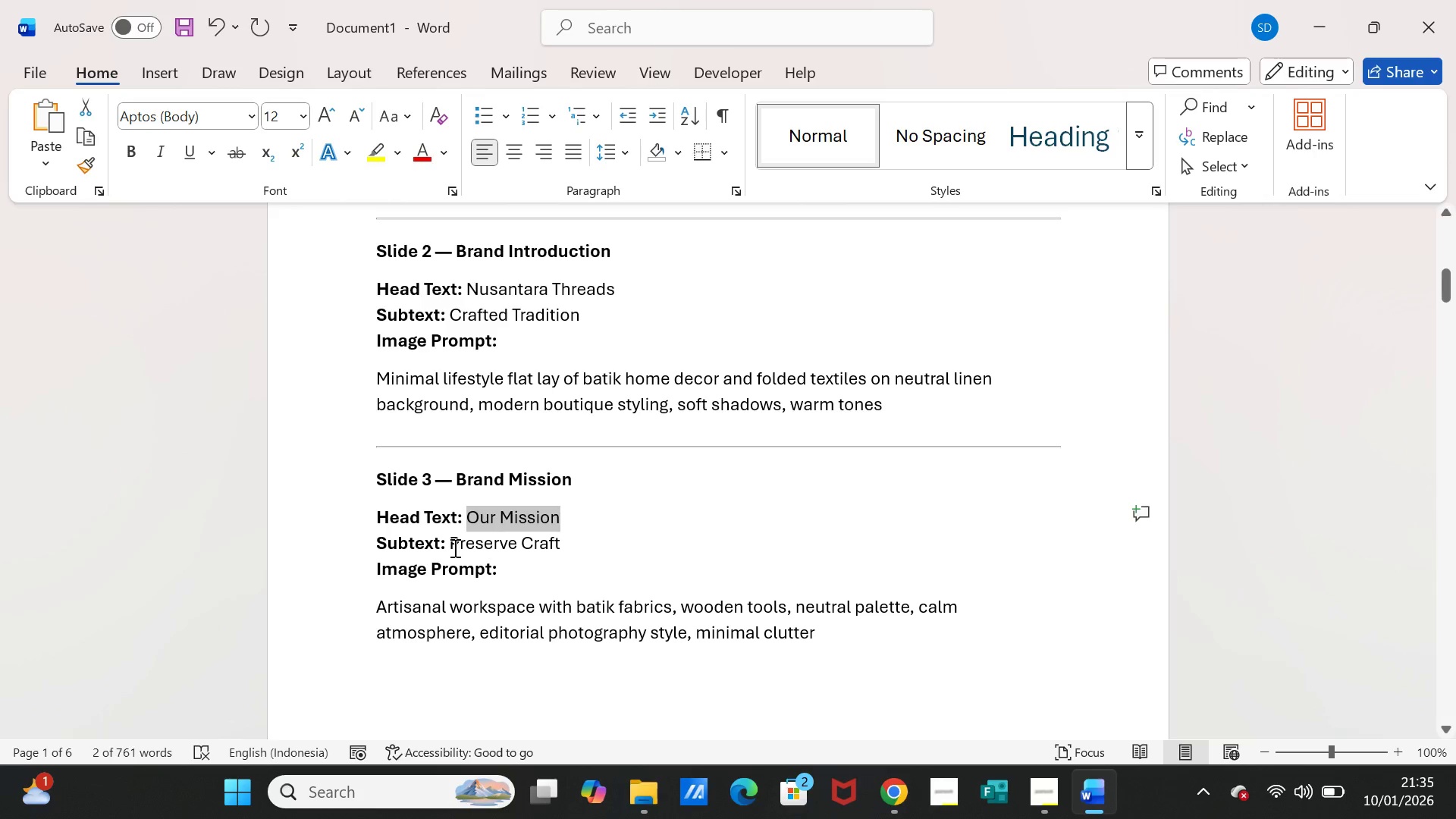 
left_click_drag(start_coordinate=[453, 548], to_coordinate=[562, 548])
 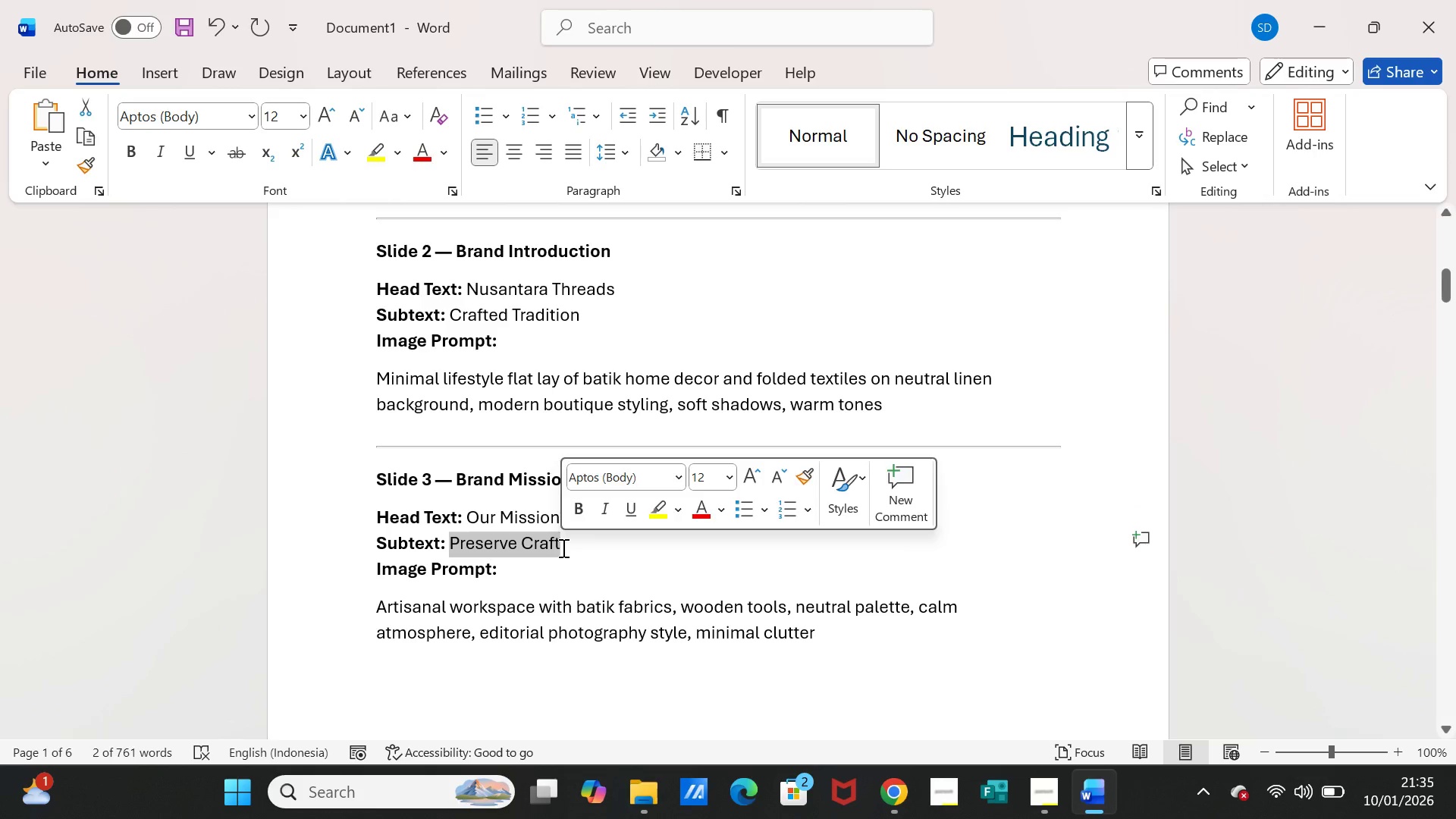 
key(Control+C)
 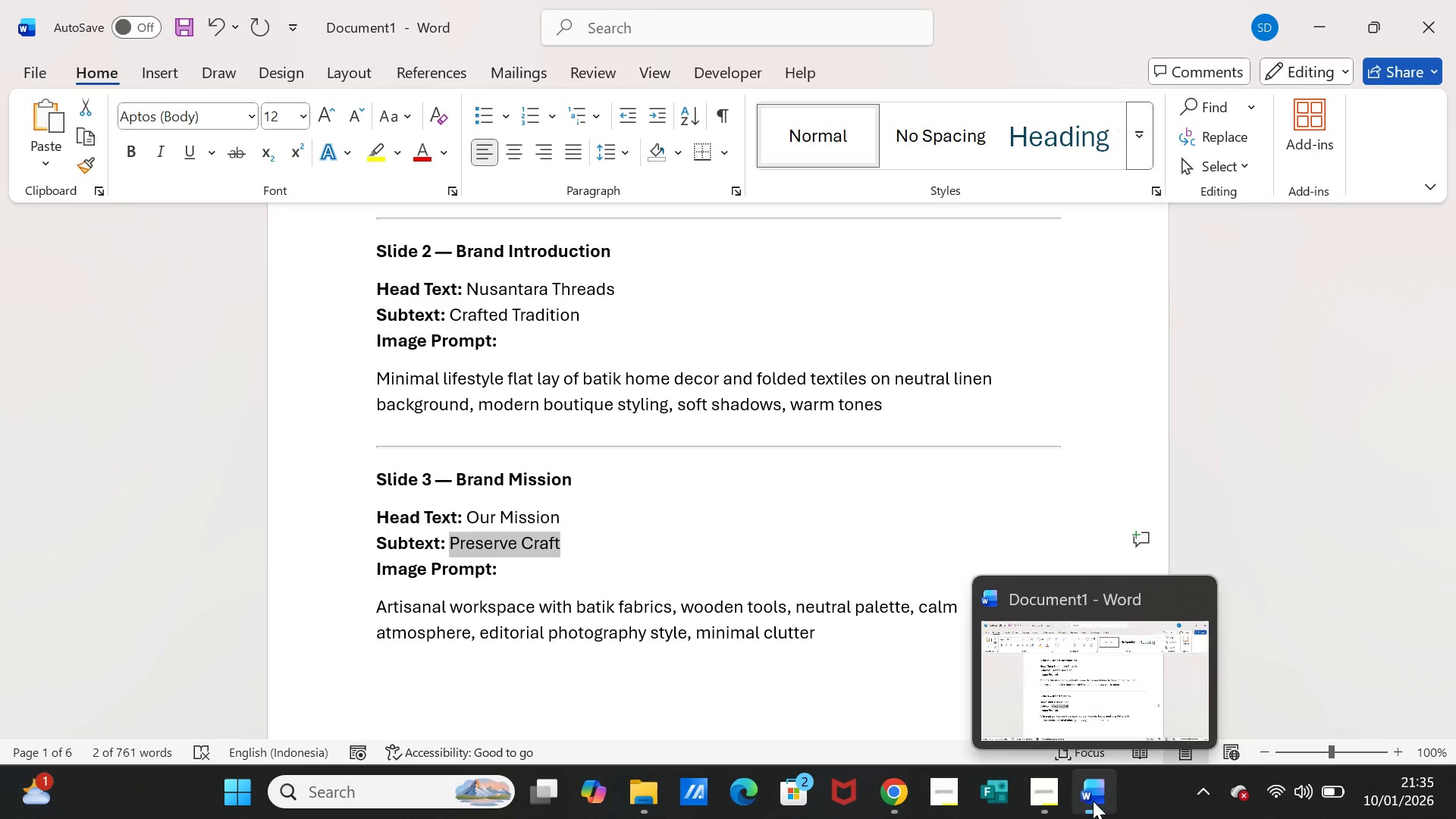 
left_click([1094, 801])
 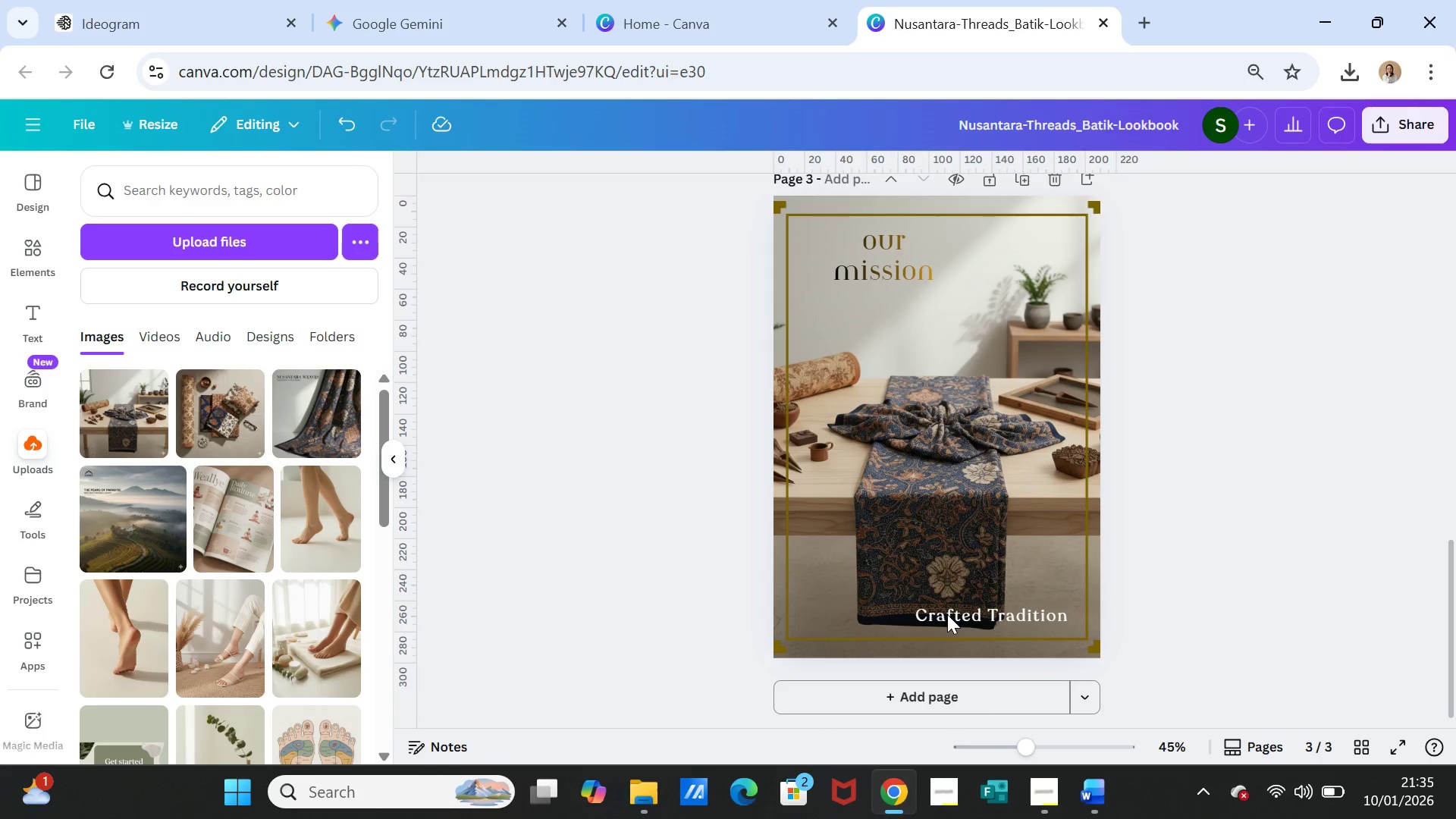 
double_click([947, 614])
 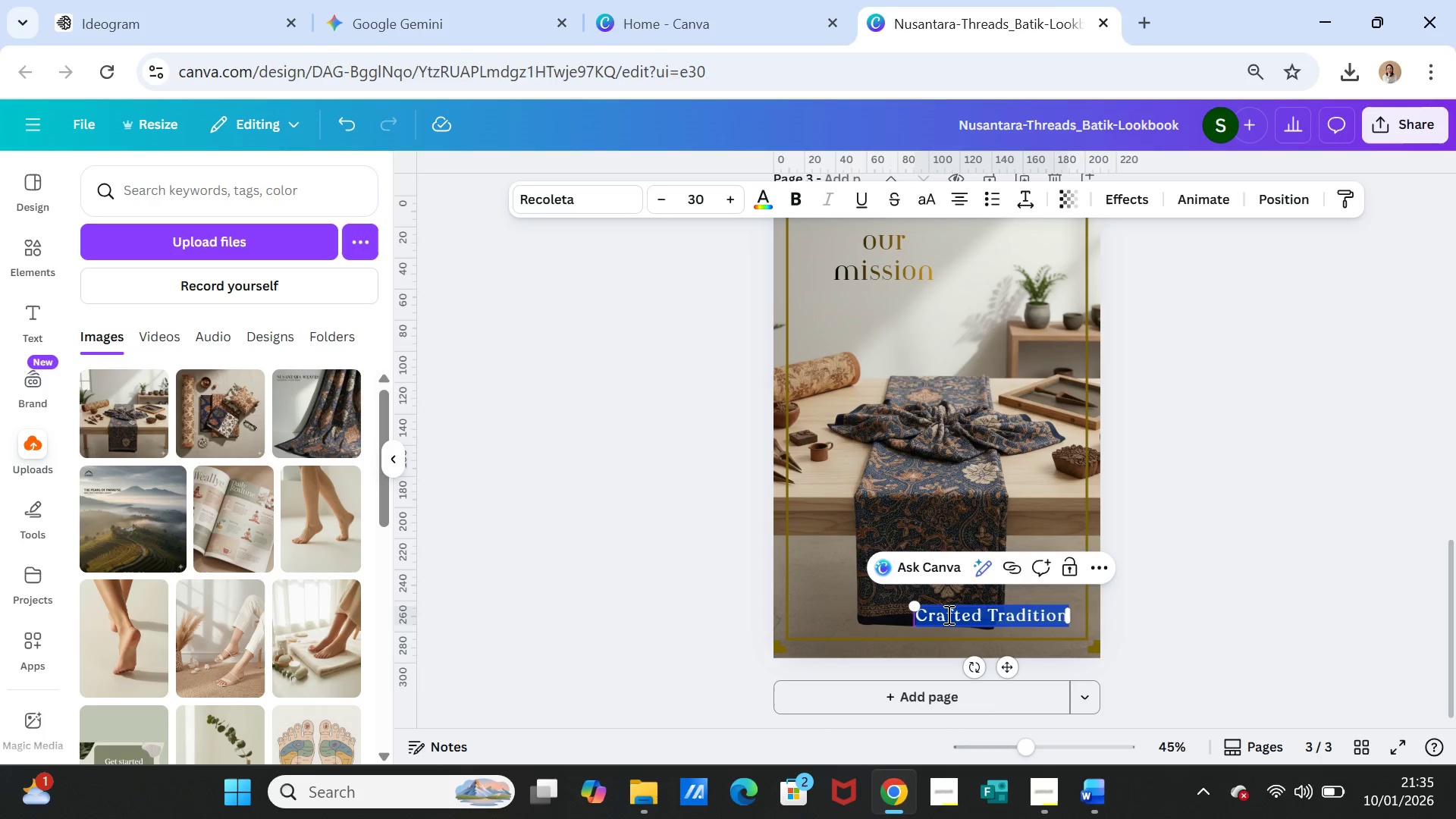 
triple_click([947, 614])
 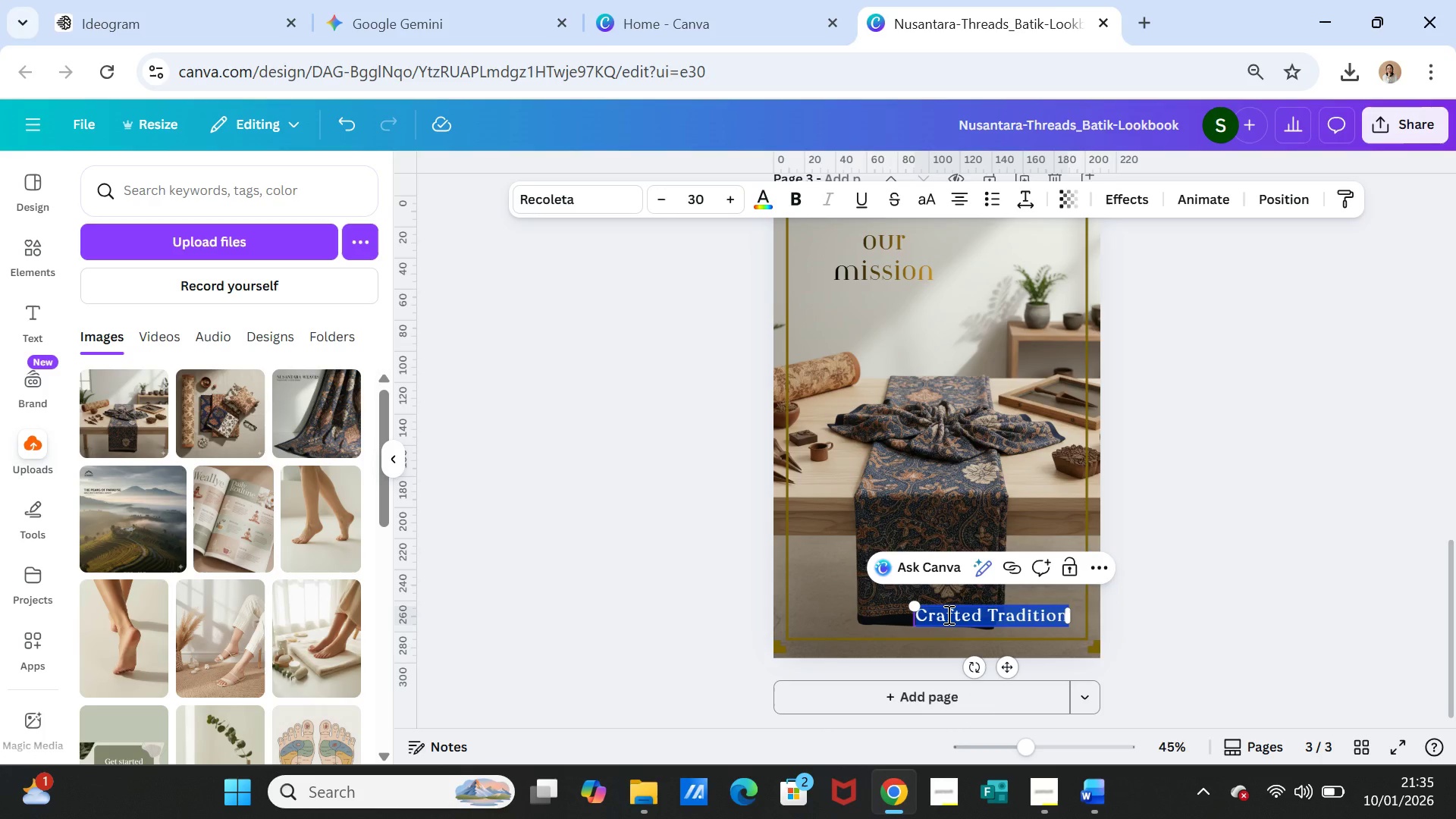 
key(Control+V)
 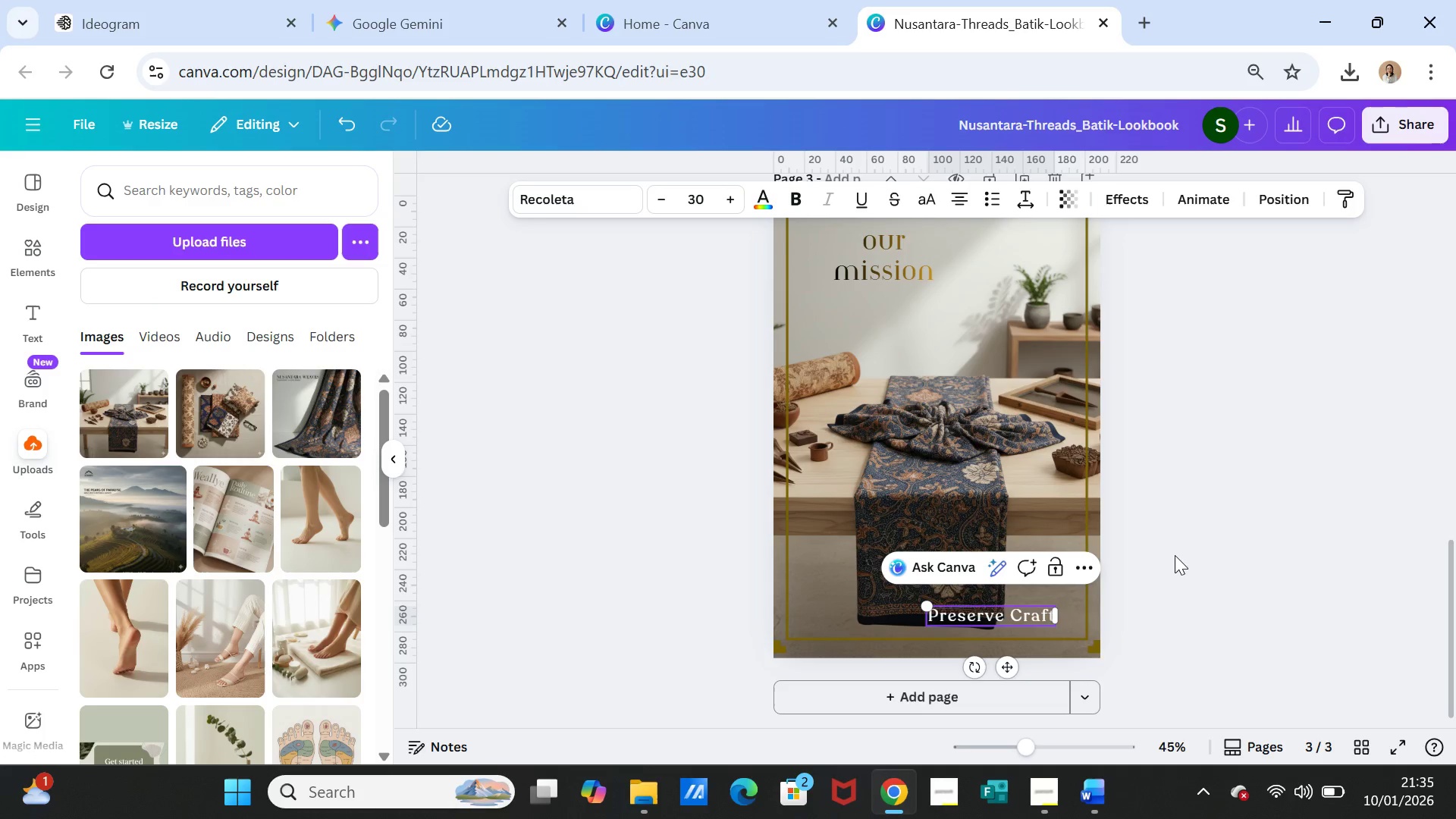 
left_click([1175, 555])
 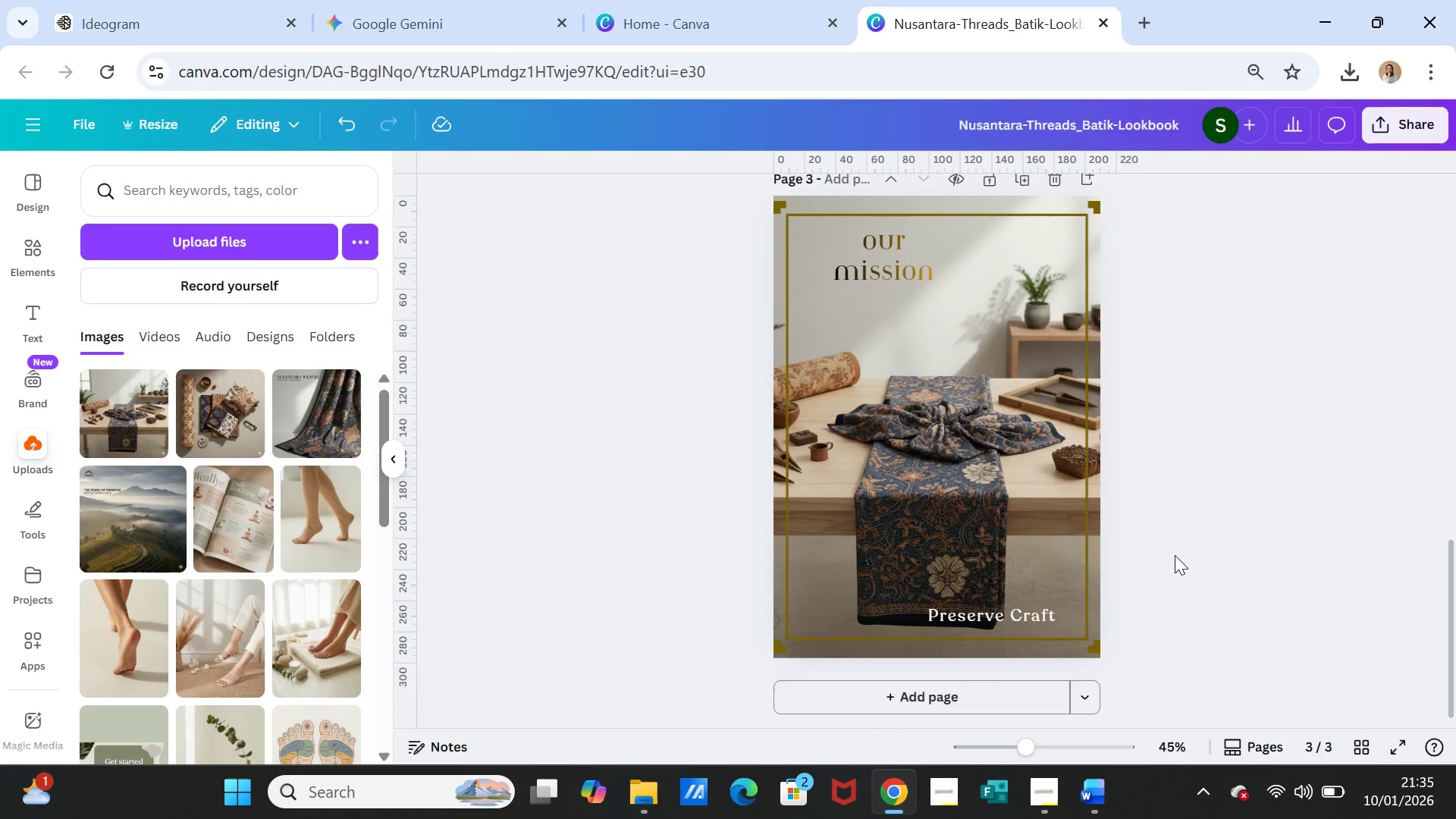 
scroll: coordinate [1175, 555], scroll_direction: up, amount: 1.0
 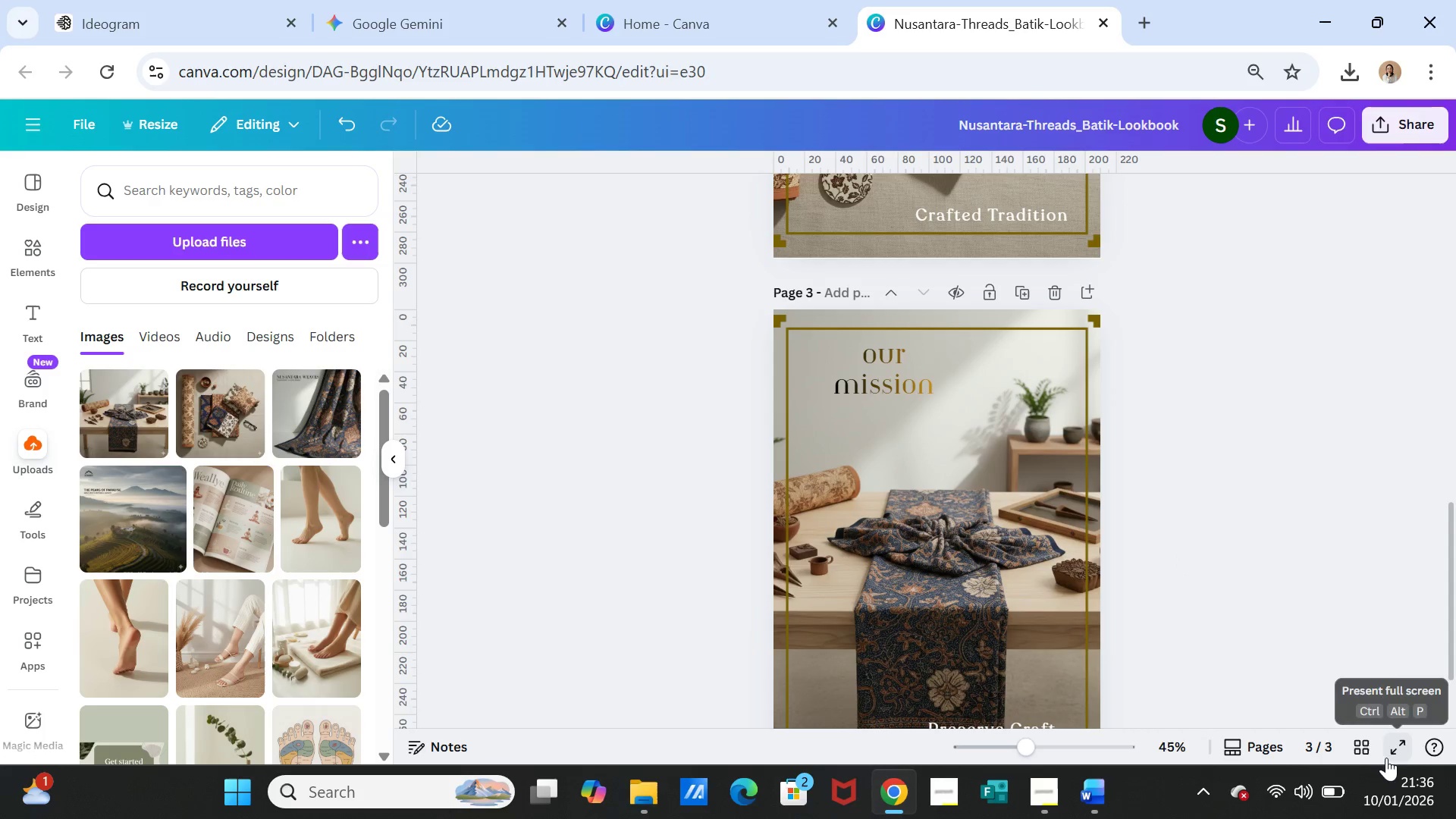 
left_click([1354, 745])
 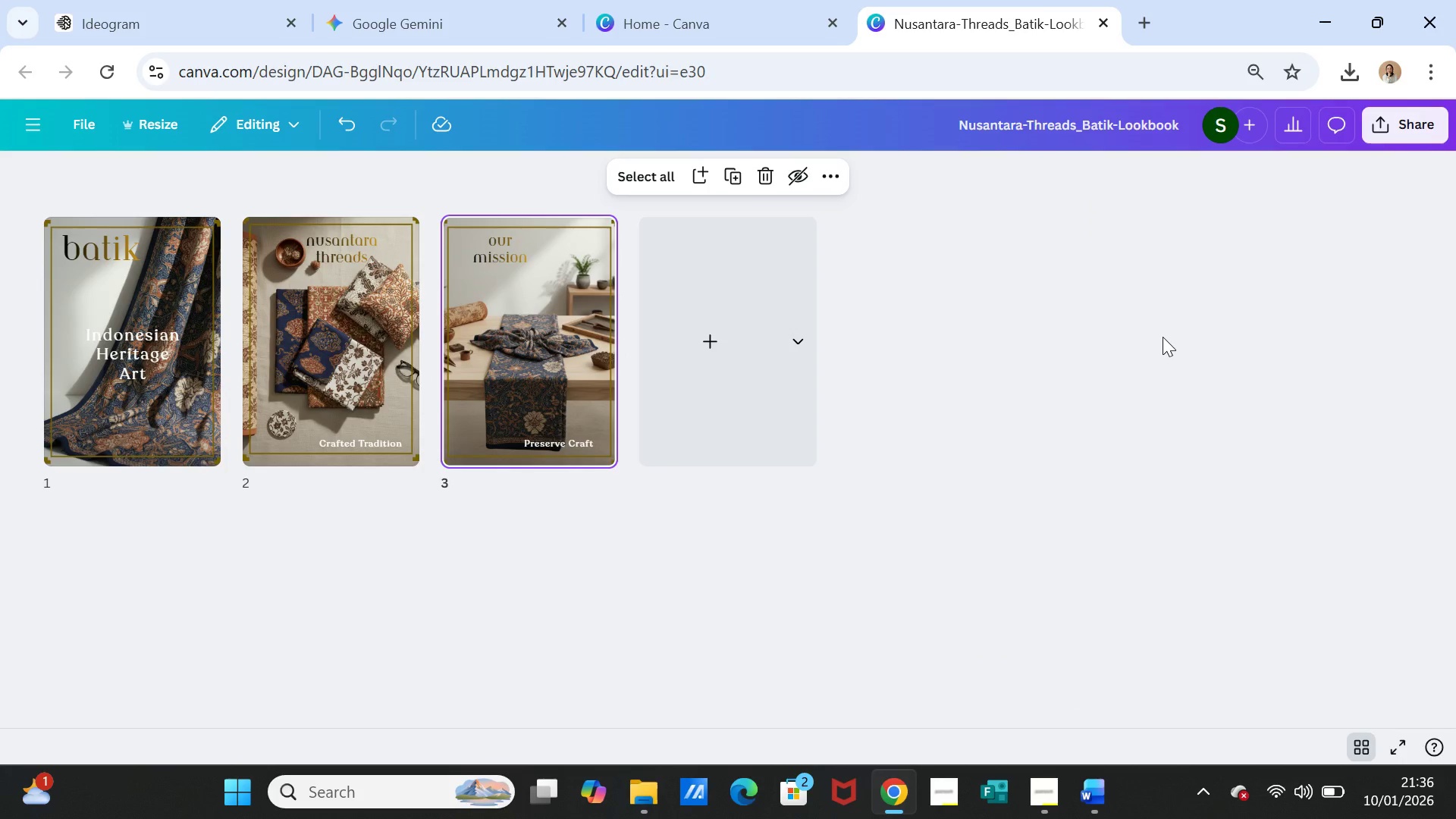 
wait(16.34)
 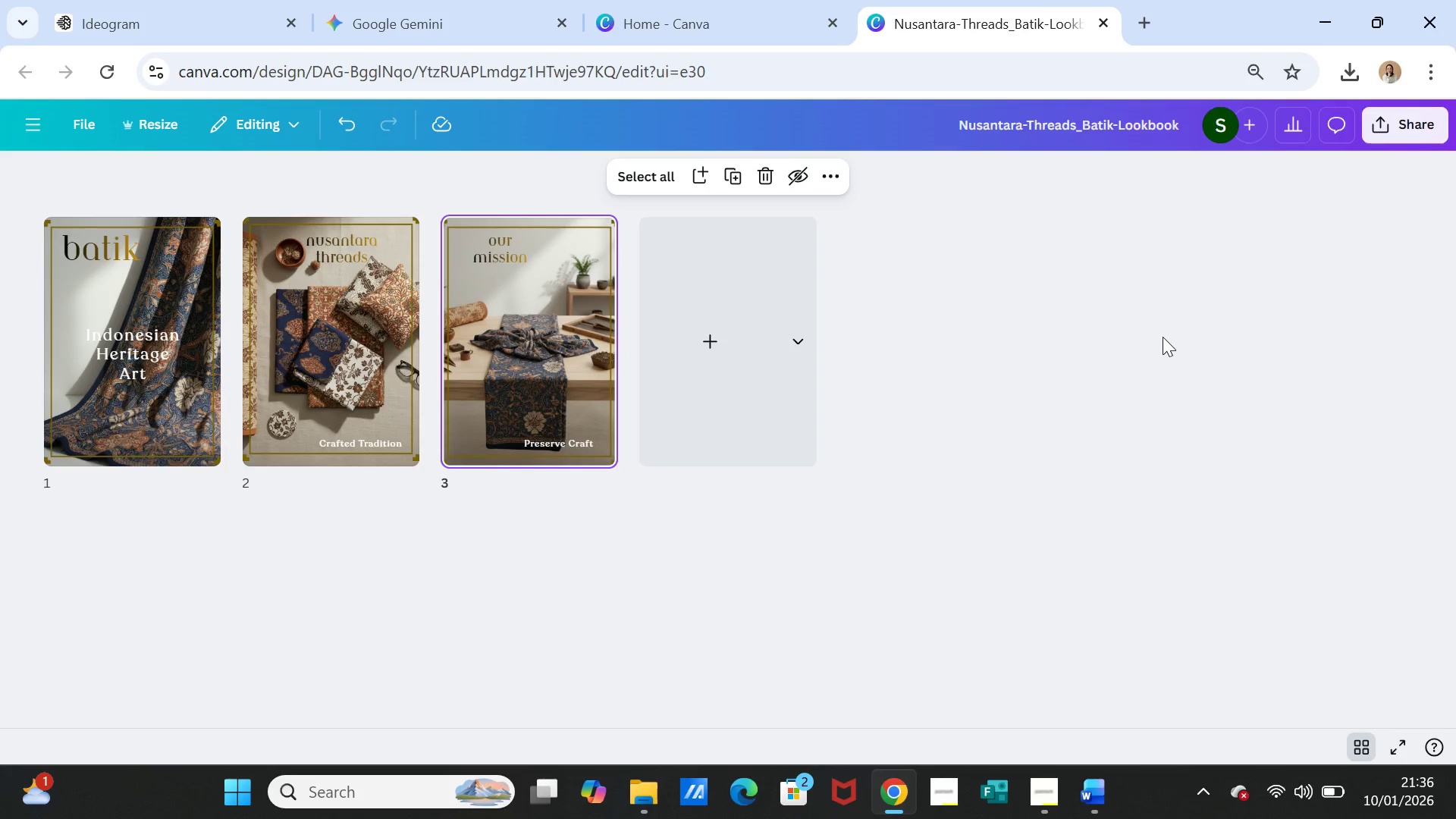 
left_click([1368, 745])
 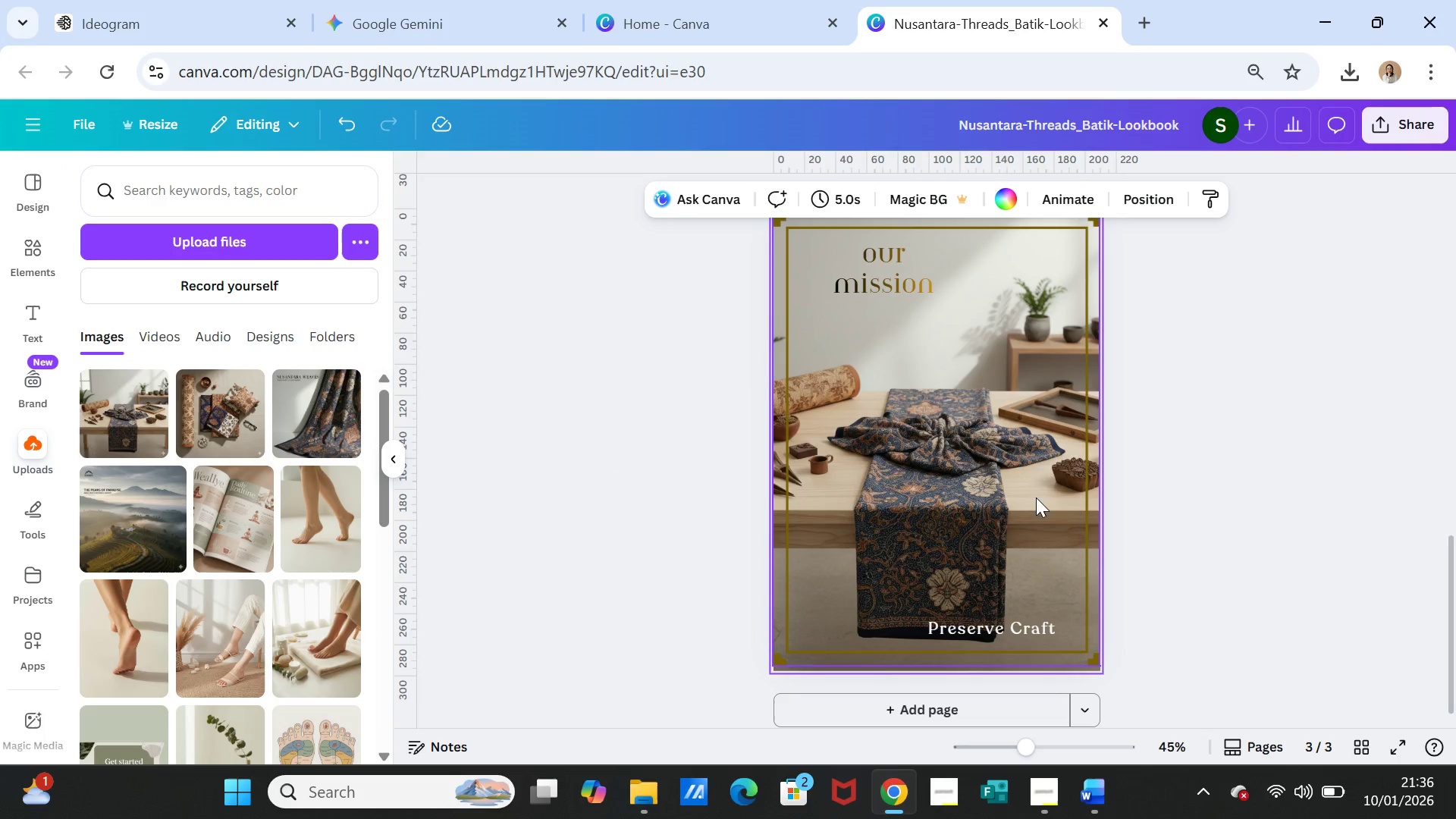 
scroll: coordinate [1102, 521], scroll_direction: up, amount: 4.0
 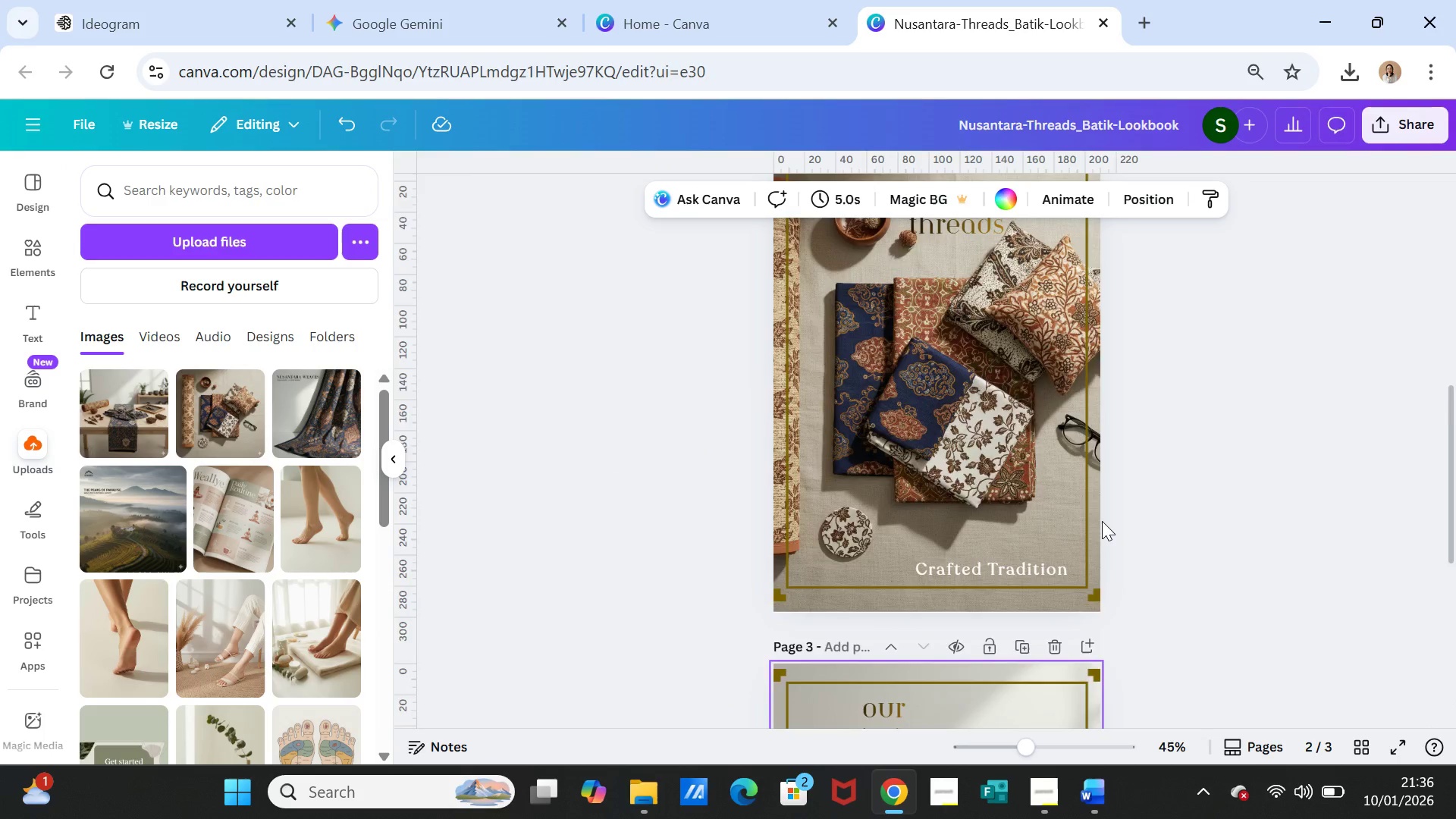 
scroll: coordinate [1102, 521], scroll_direction: down, amount: 5.0
 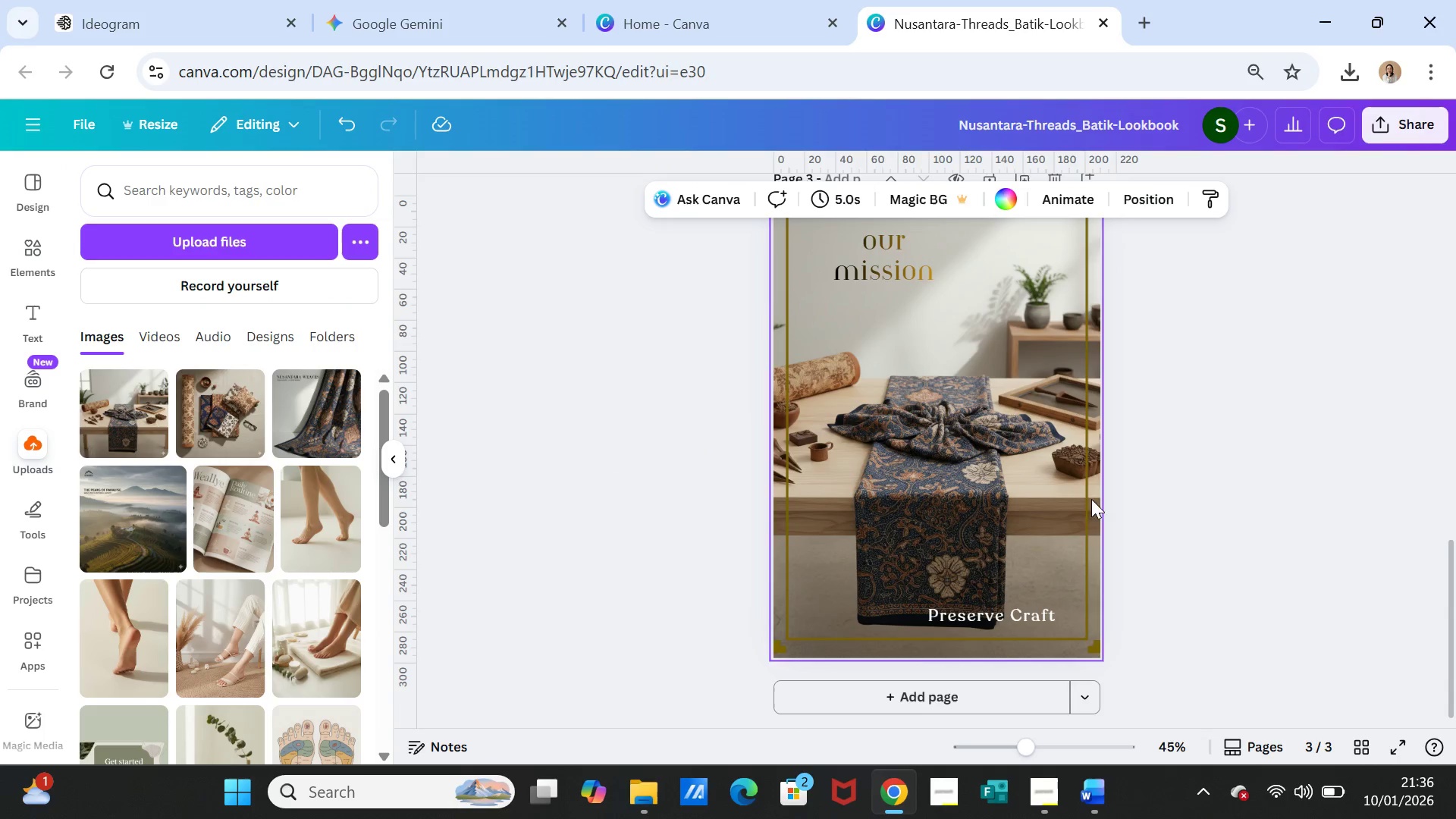 
scroll: coordinate [1081, 488], scroll_direction: up, amount: 3.0
 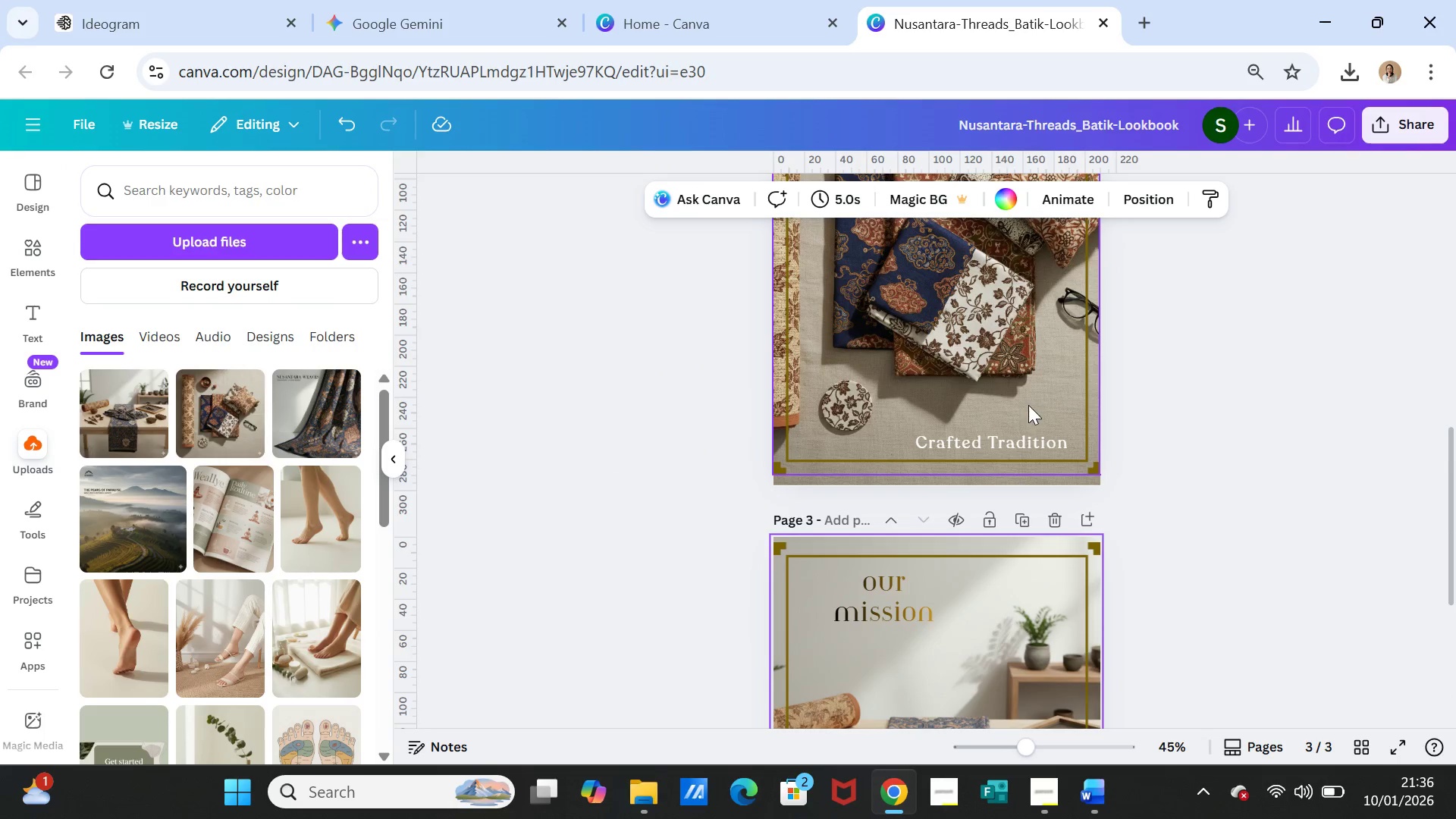 
left_click([1029, 391])
 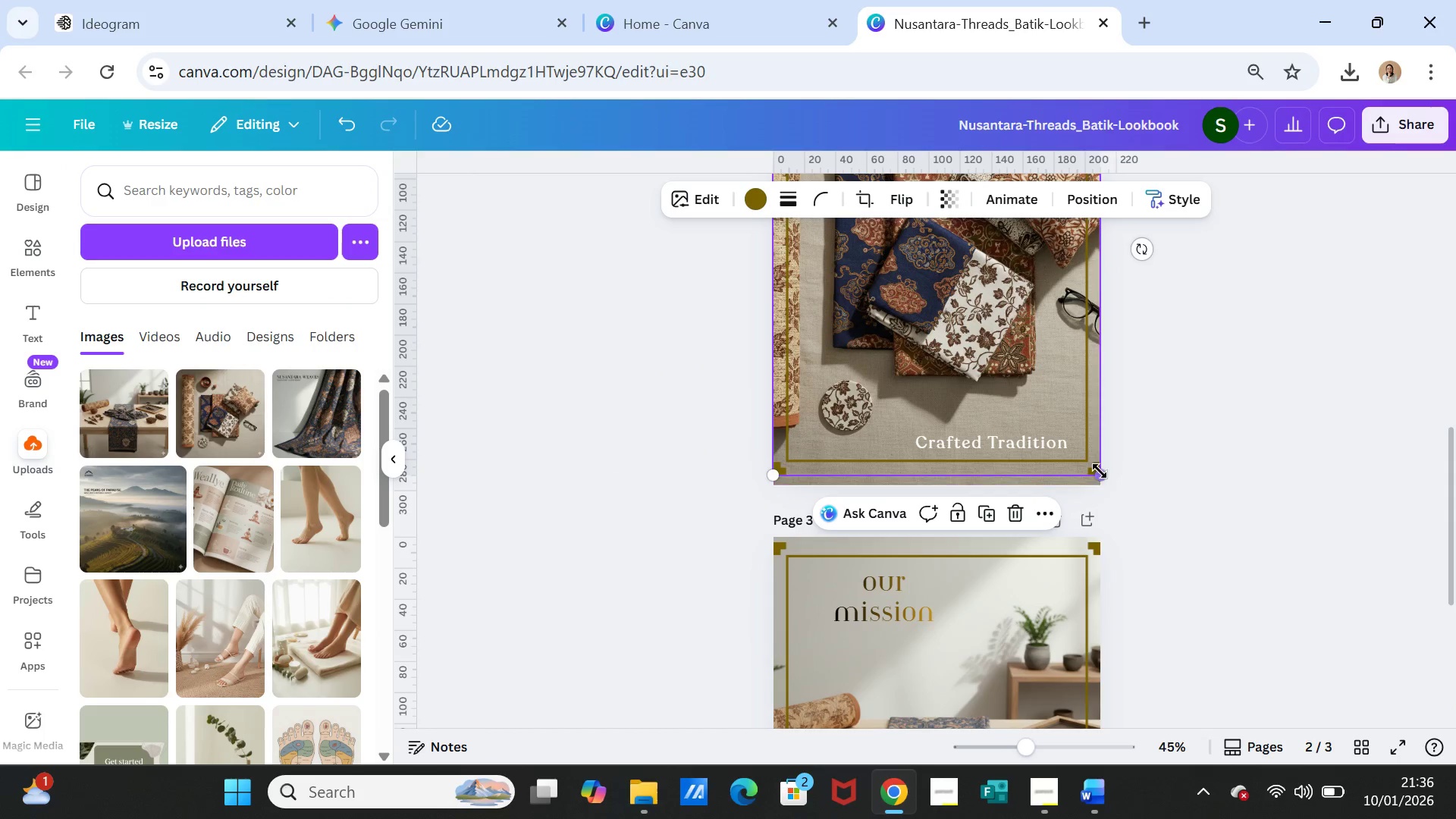 
left_click_drag(start_coordinate=[1100, 471], to_coordinate=[1094, 466])
 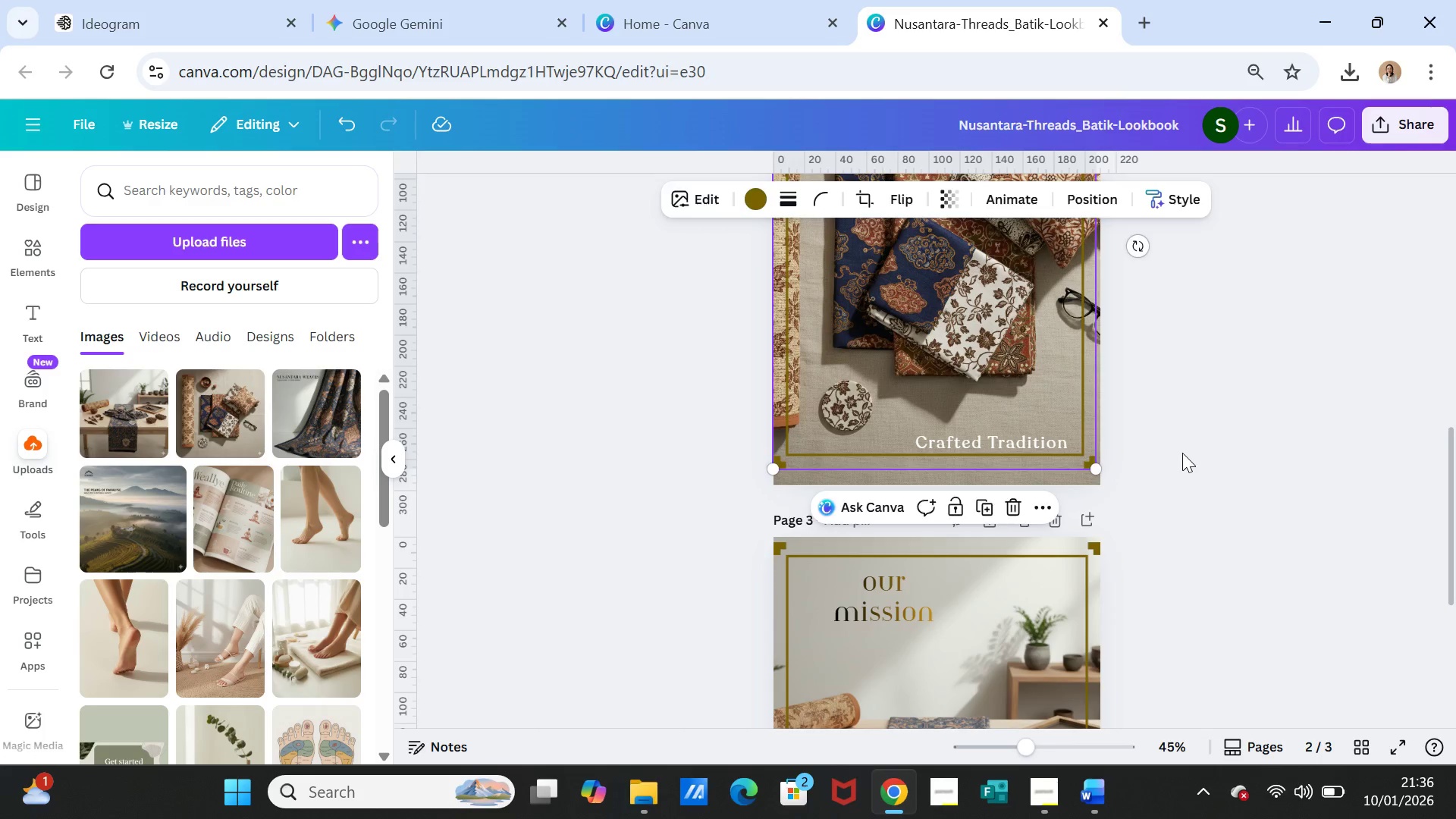 
left_click([1182, 453])
 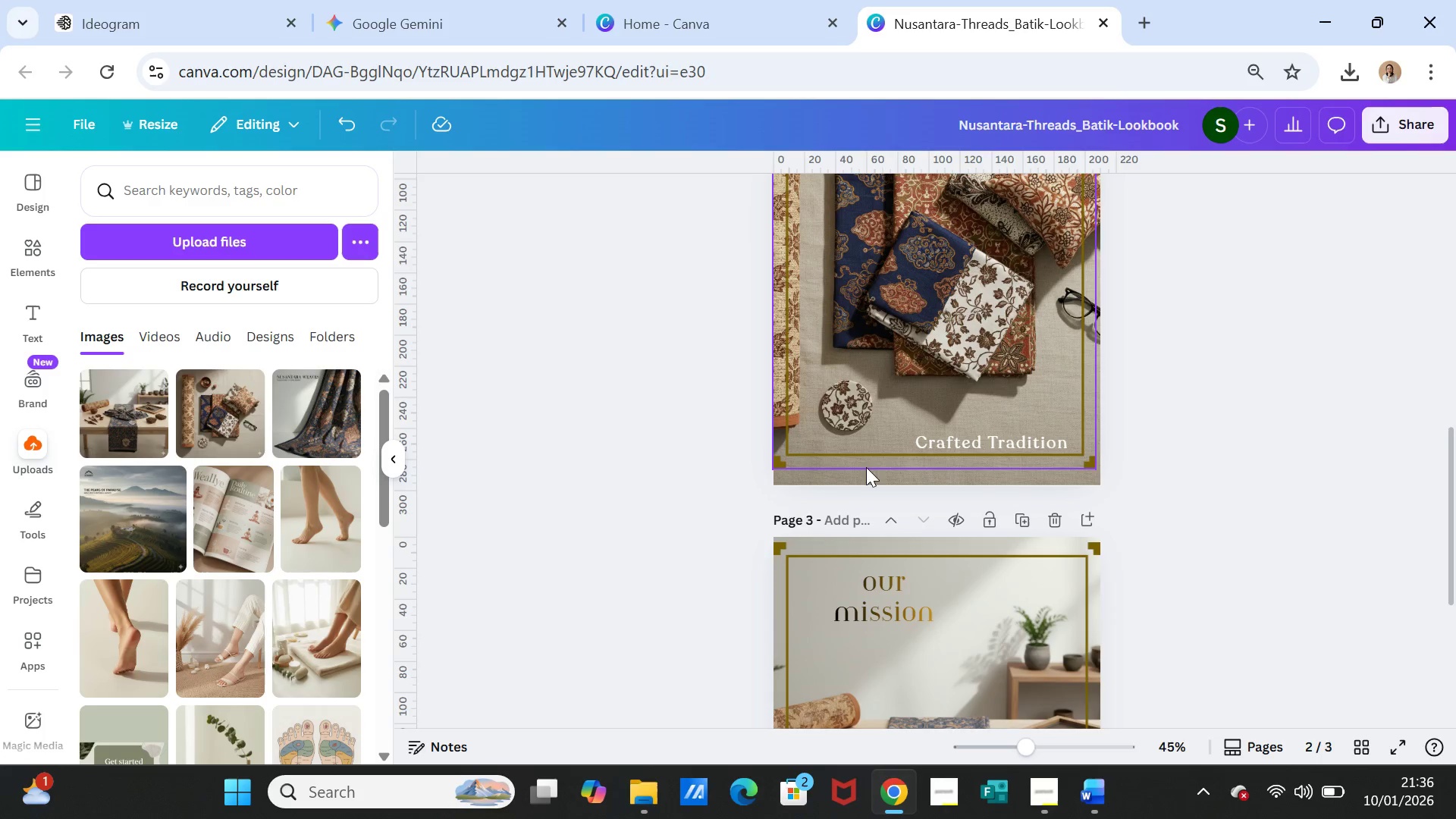 
scroll: coordinate [1136, 476], scroll_direction: up, amount: 2.0
 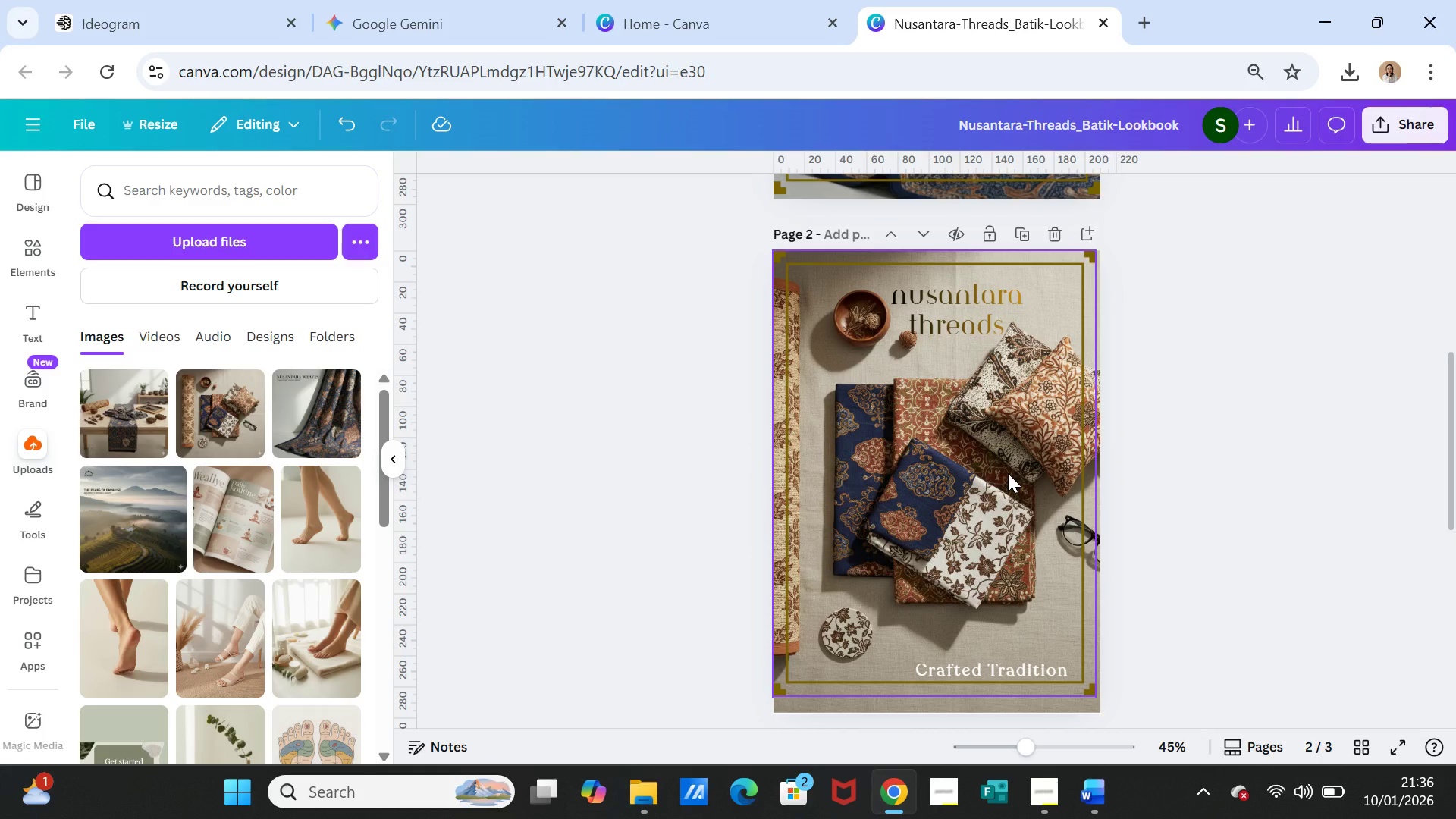 
left_click_drag(start_coordinate=[1008, 473], to_coordinate=[1008, 478])
 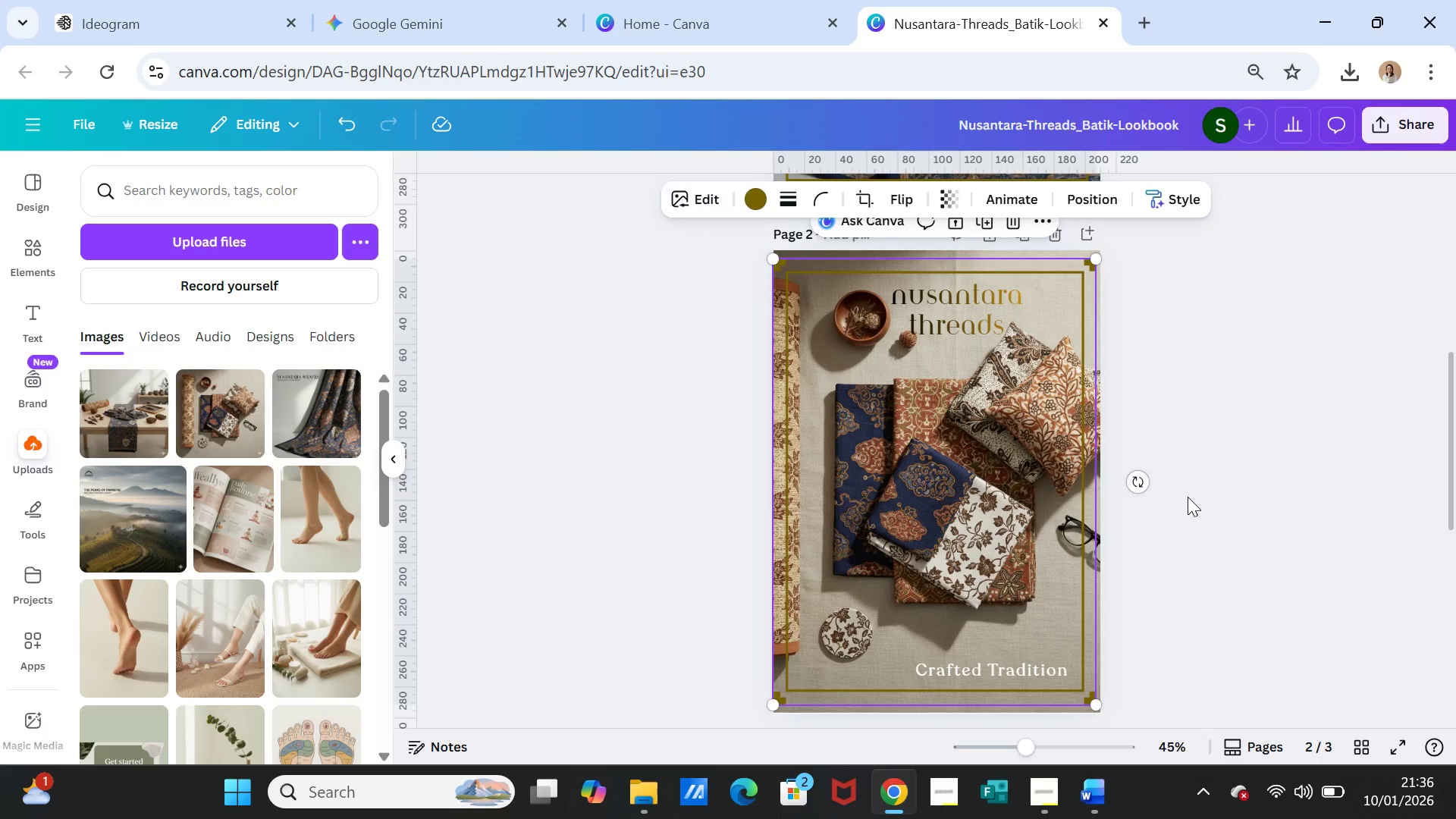 
left_click([1189, 496])
 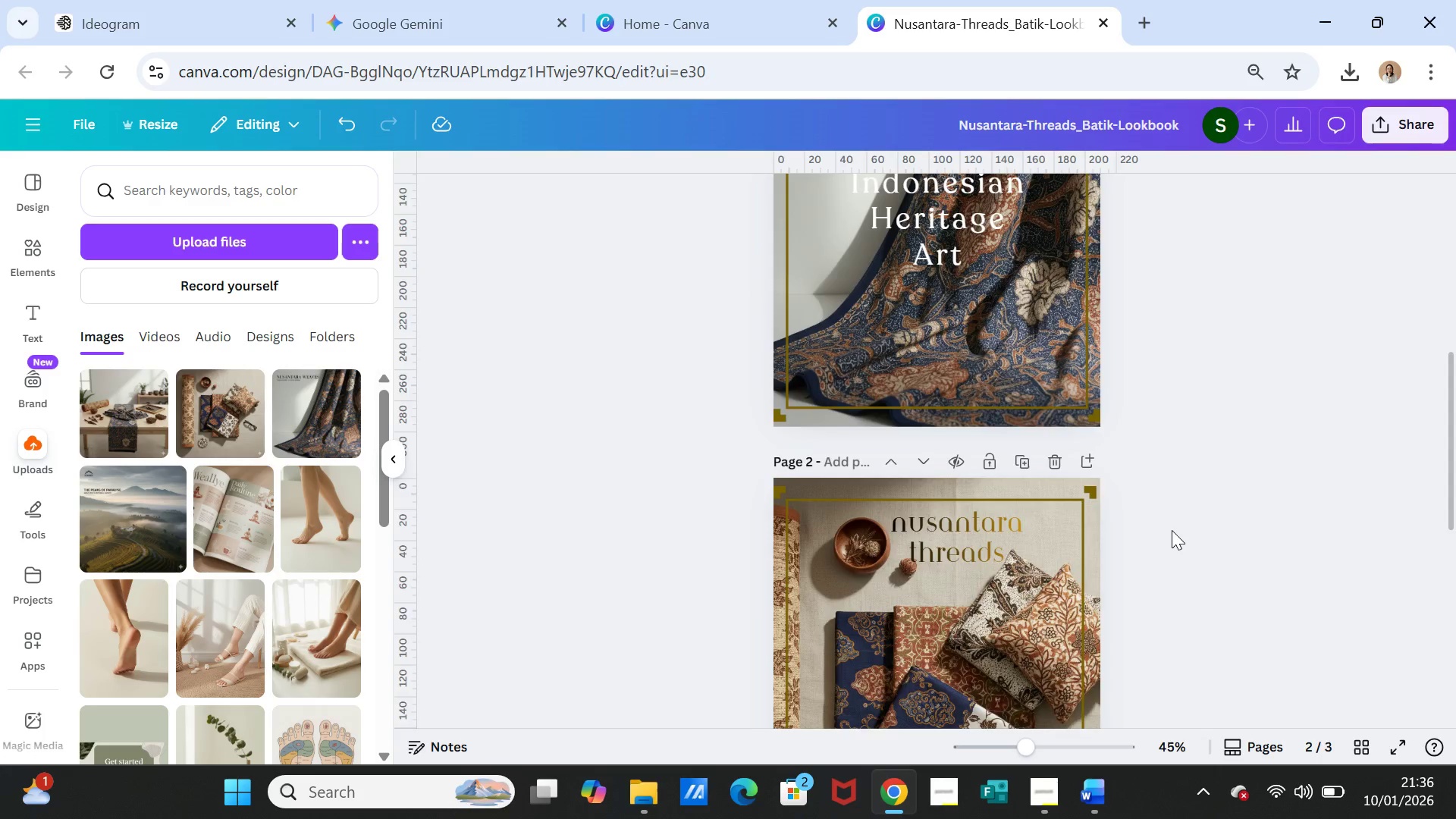 
scroll: coordinate [1172, 530], scroll_direction: up, amount: 4.0
 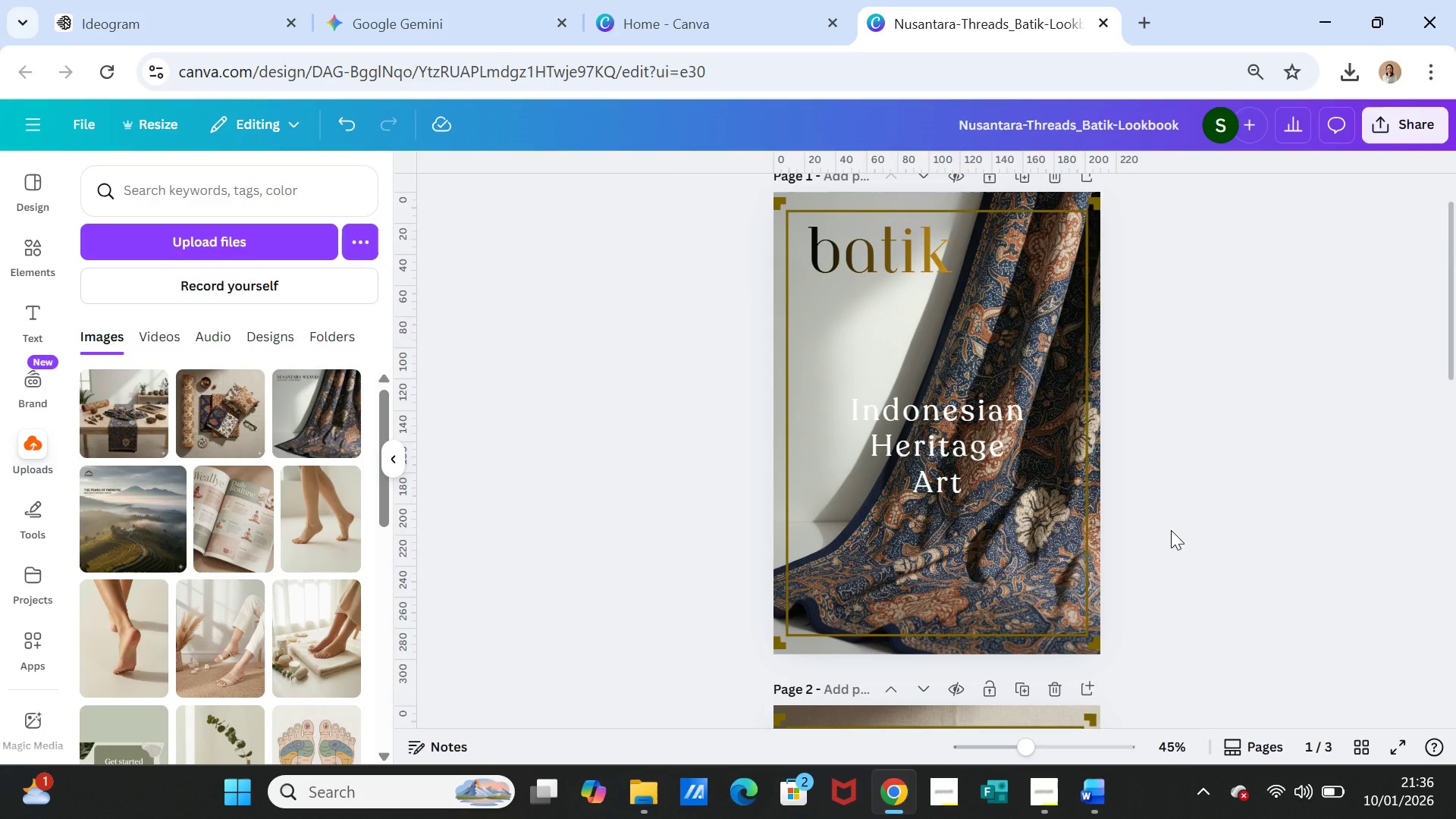 
scroll: coordinate [1169, 528], scroll_direction: down, amount: 8.0
 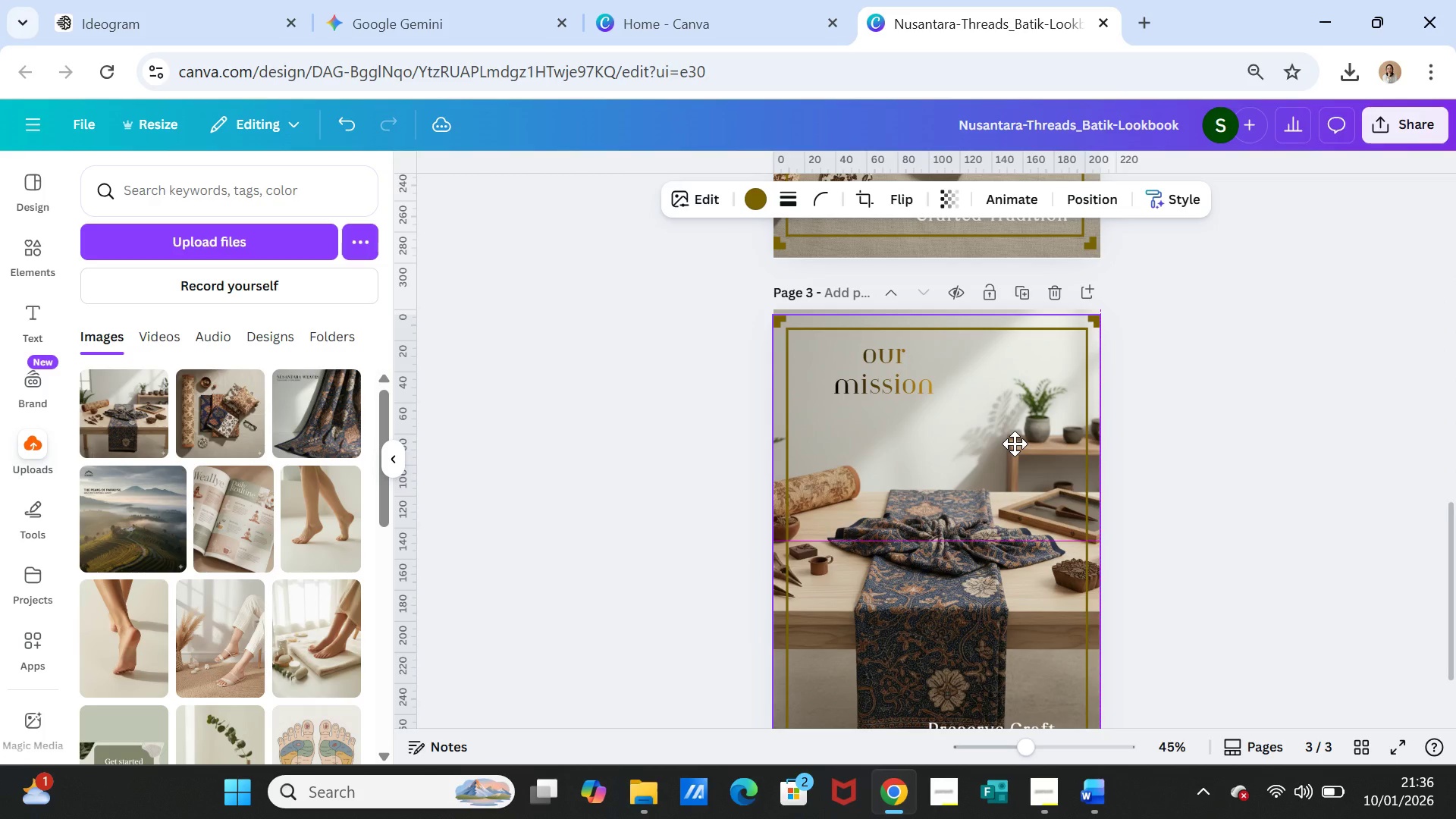 
left_click([1015, 444])
 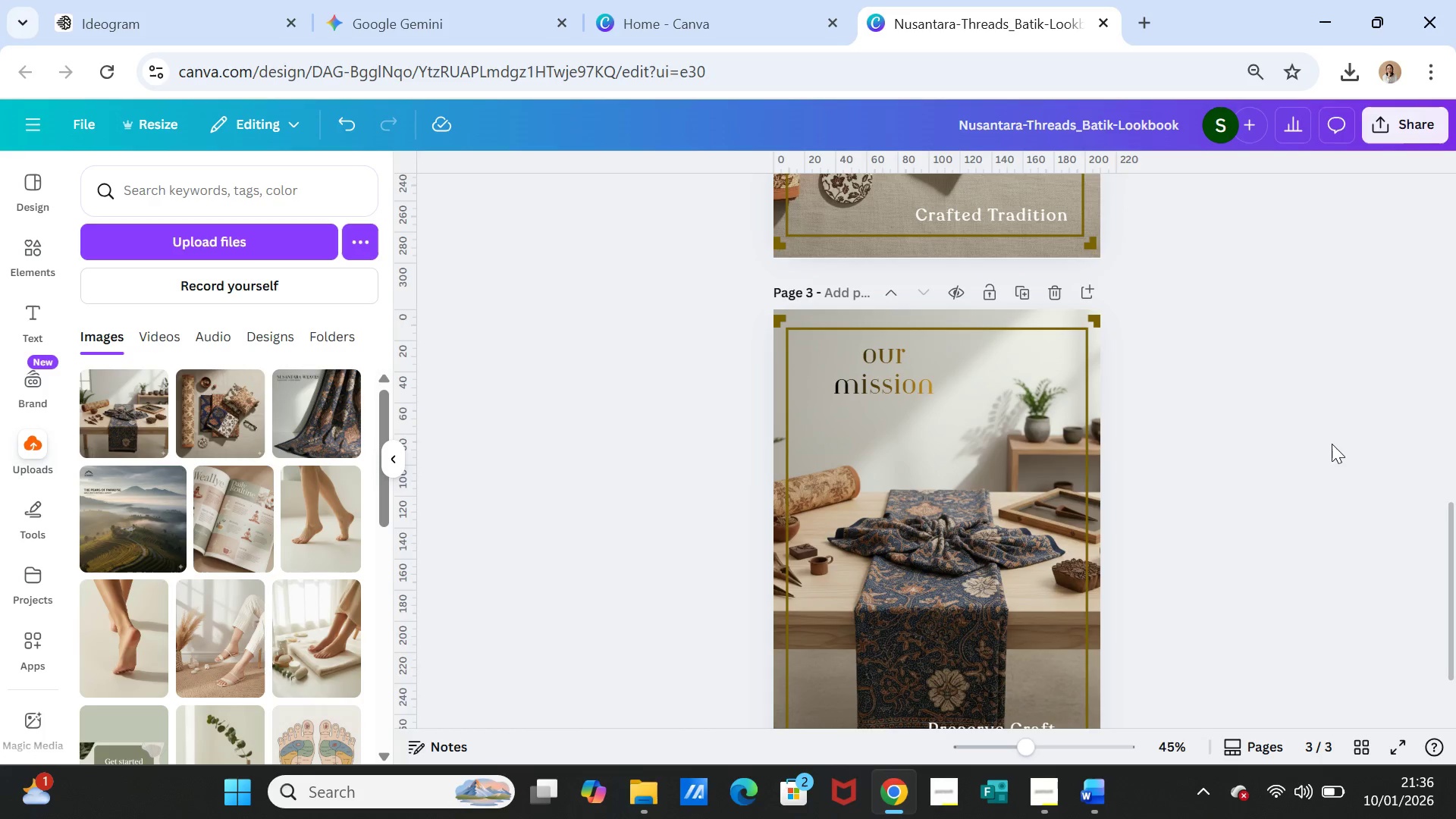 
left_click([1335, 444])
 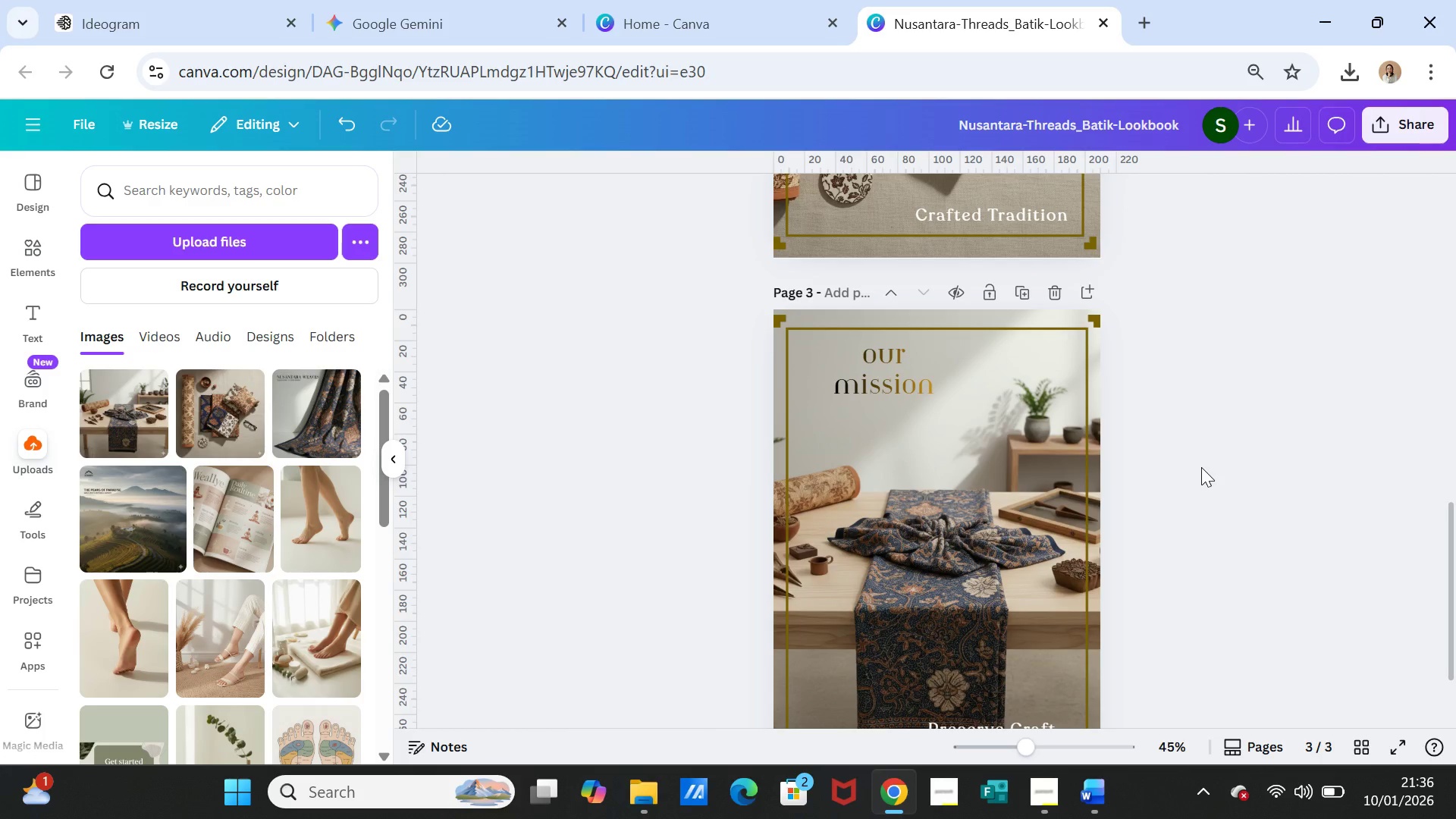 
scroll: coordinate [1201, 467], scroll_direction: down, amount: 2.0
 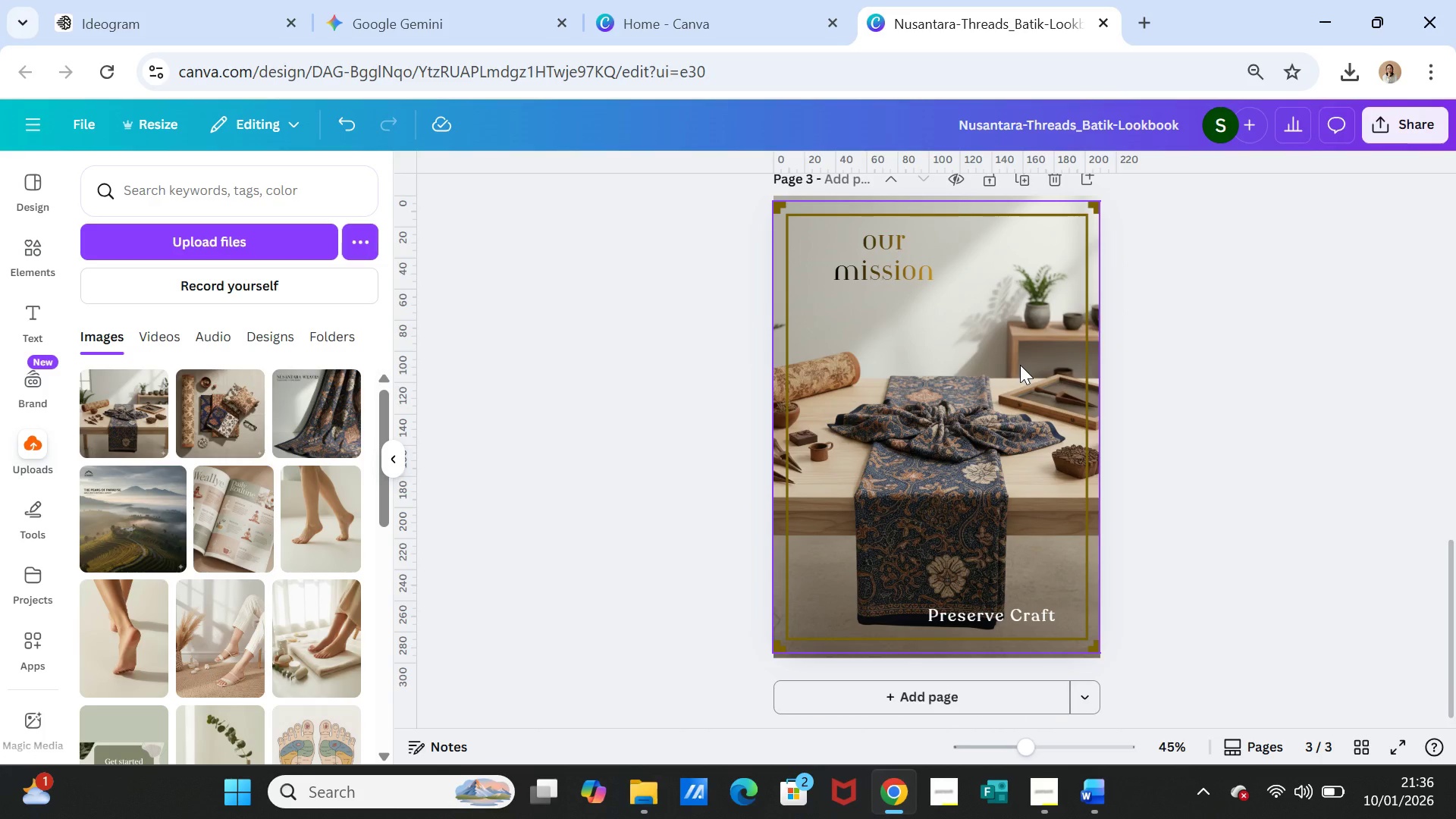 
left_click([1203, 388])
 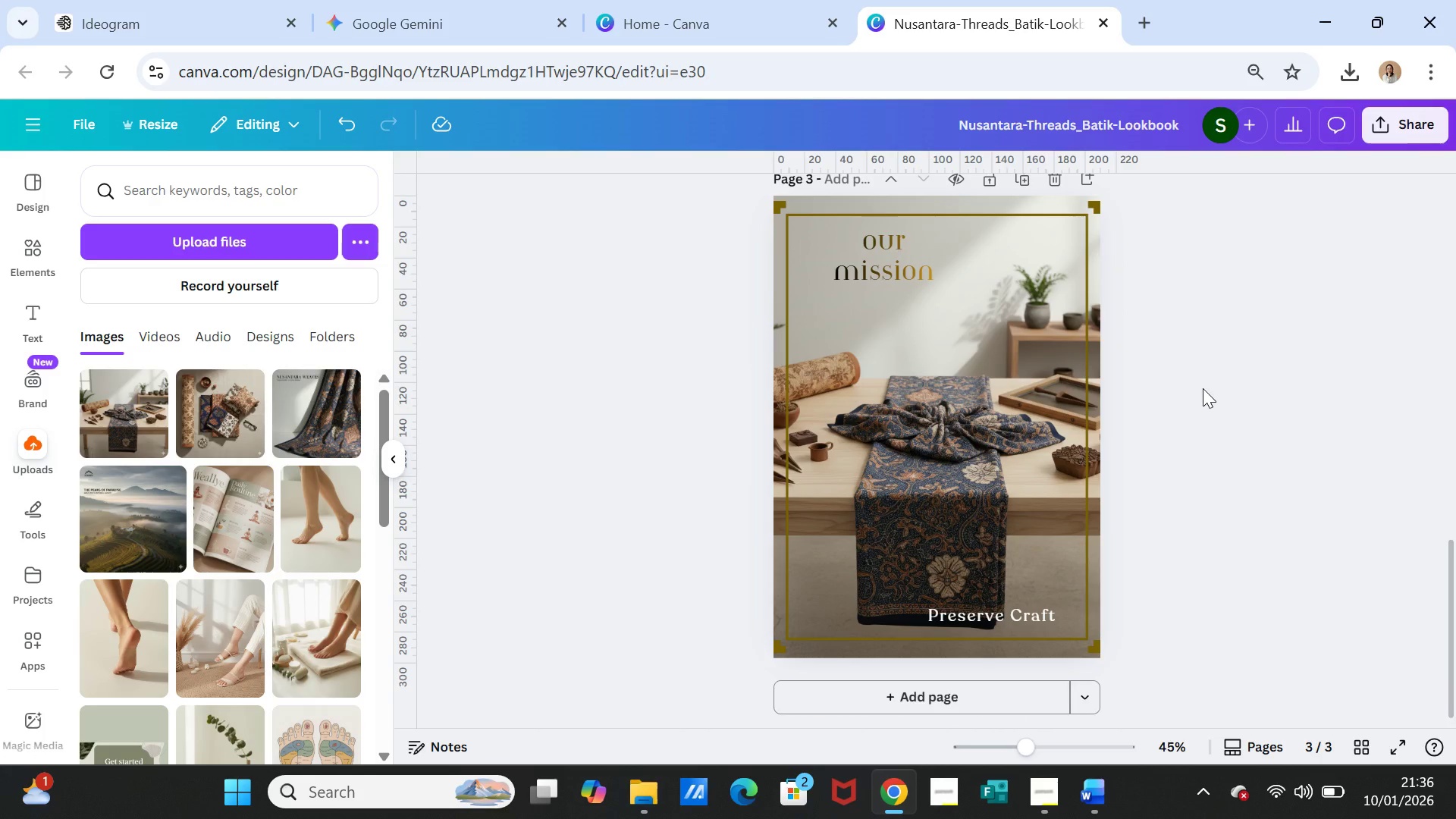 
wait(5.17)
 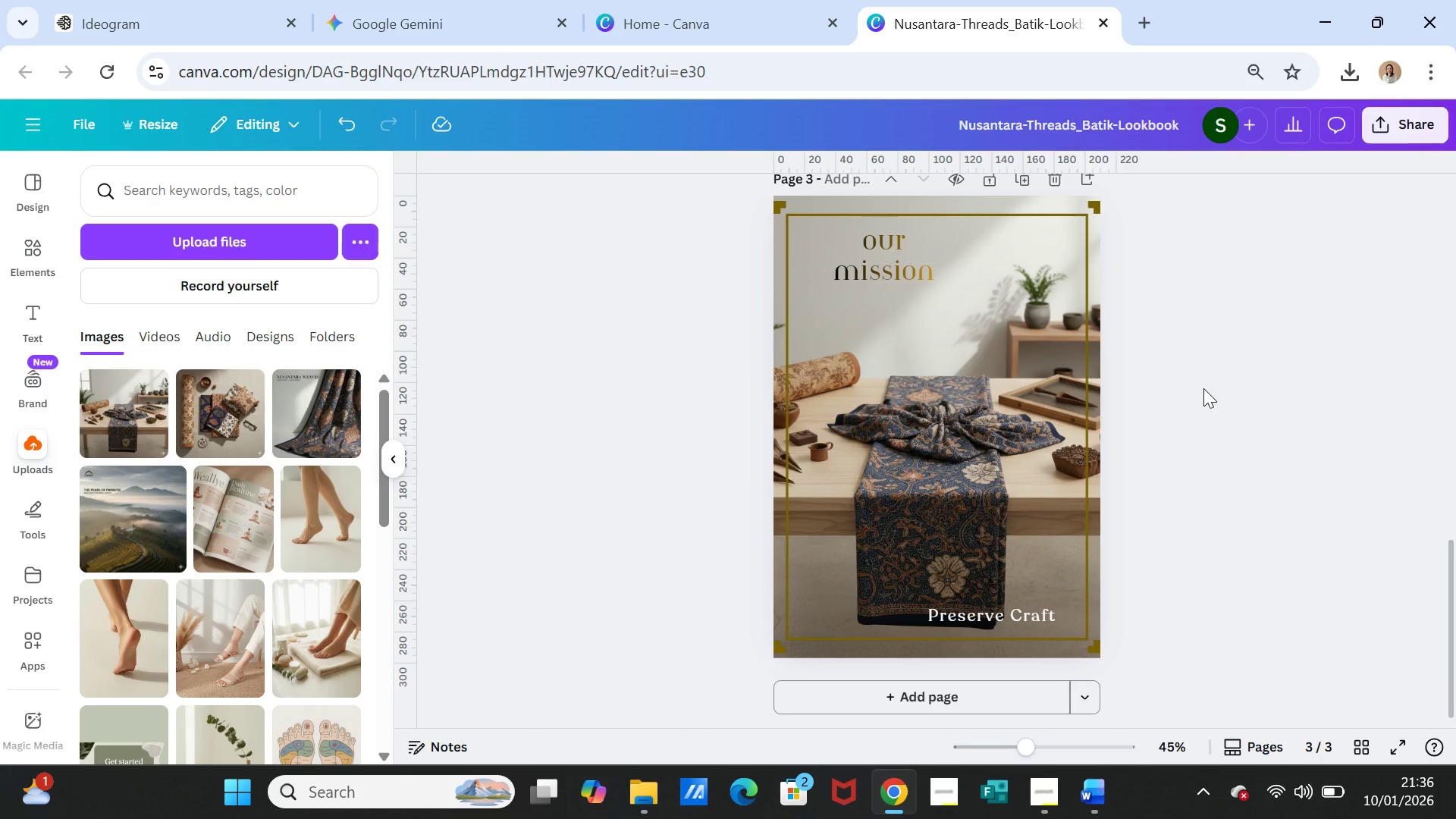 
scroll: coordinate [1203, 388], scroll_direction: down, amount: 2.0
 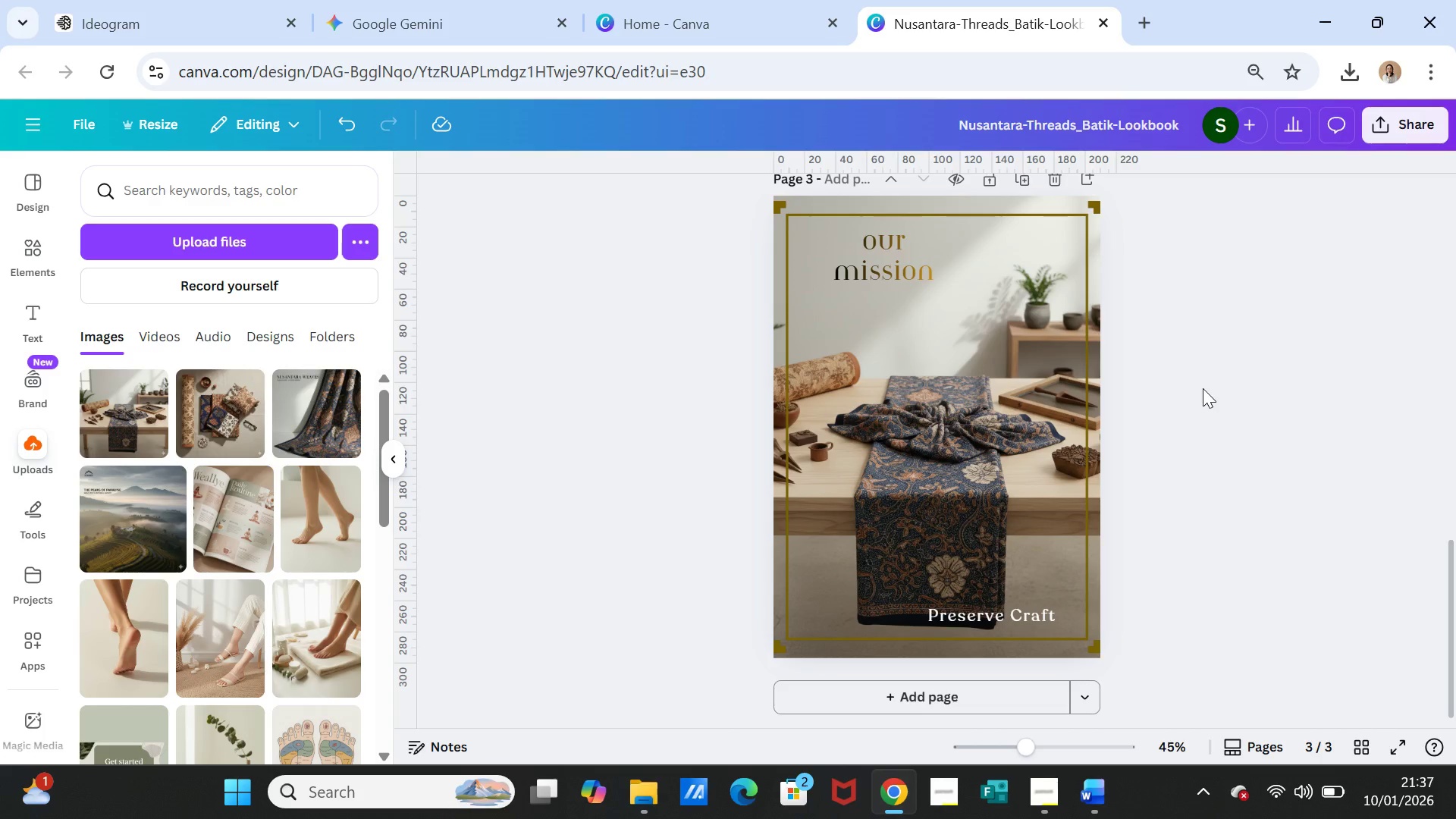 
scroll: coordinate [1203, 388], scroll_direction: up, amount: 2.0
 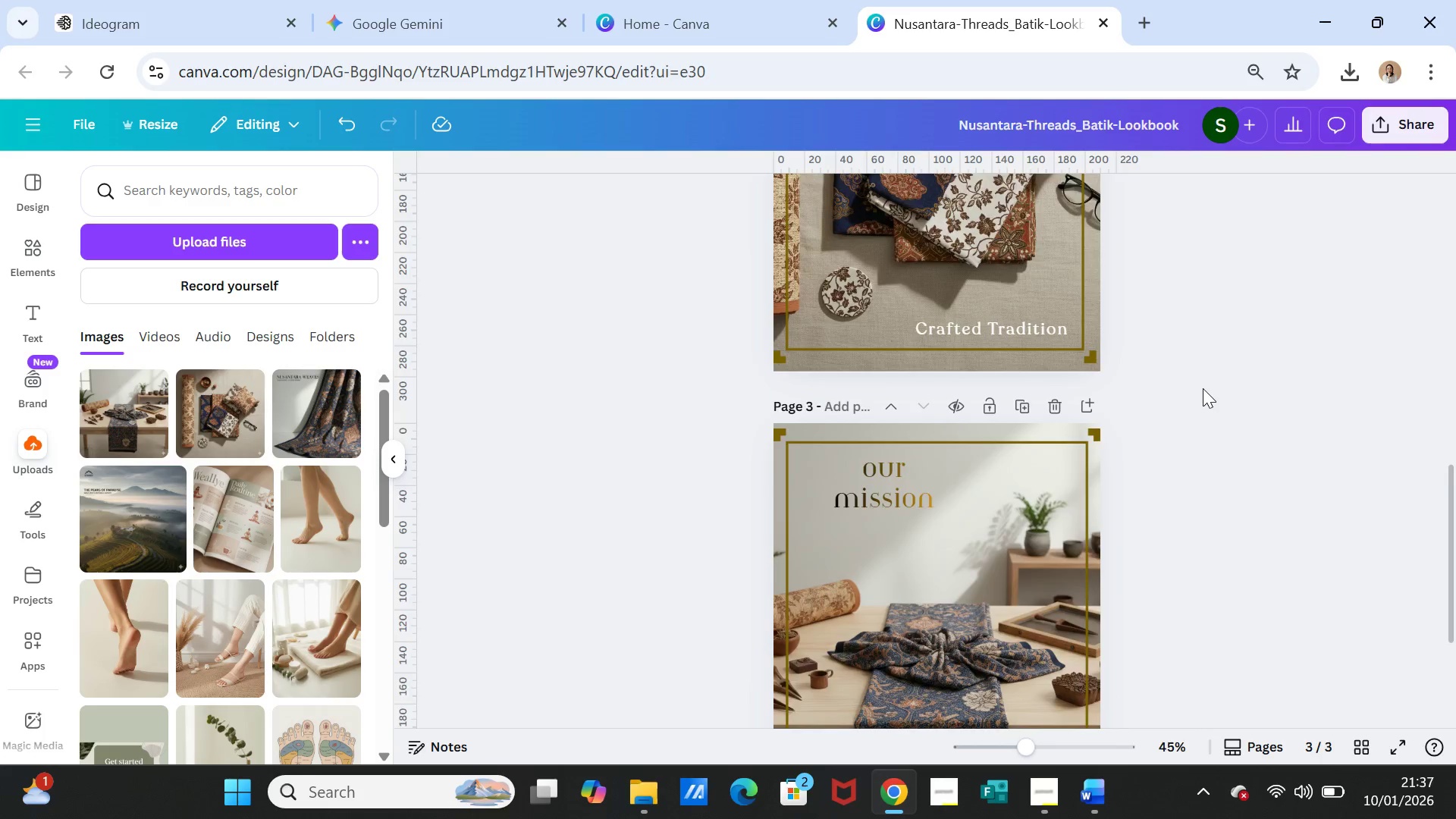 
scroll: coordinate [1203, 388], scroll_direction: down, amount: 2.0
 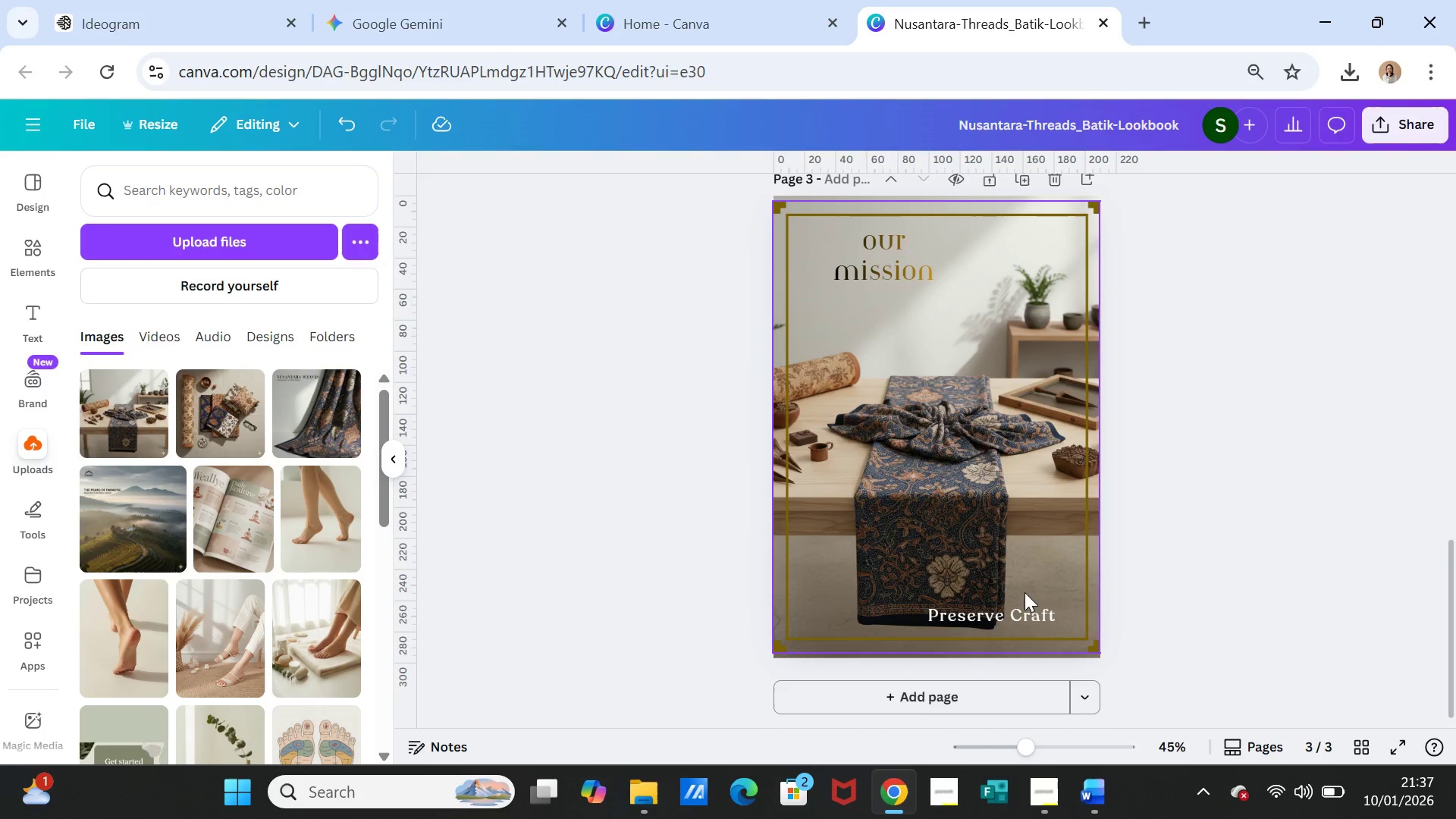 
left_click([1030, 538])
 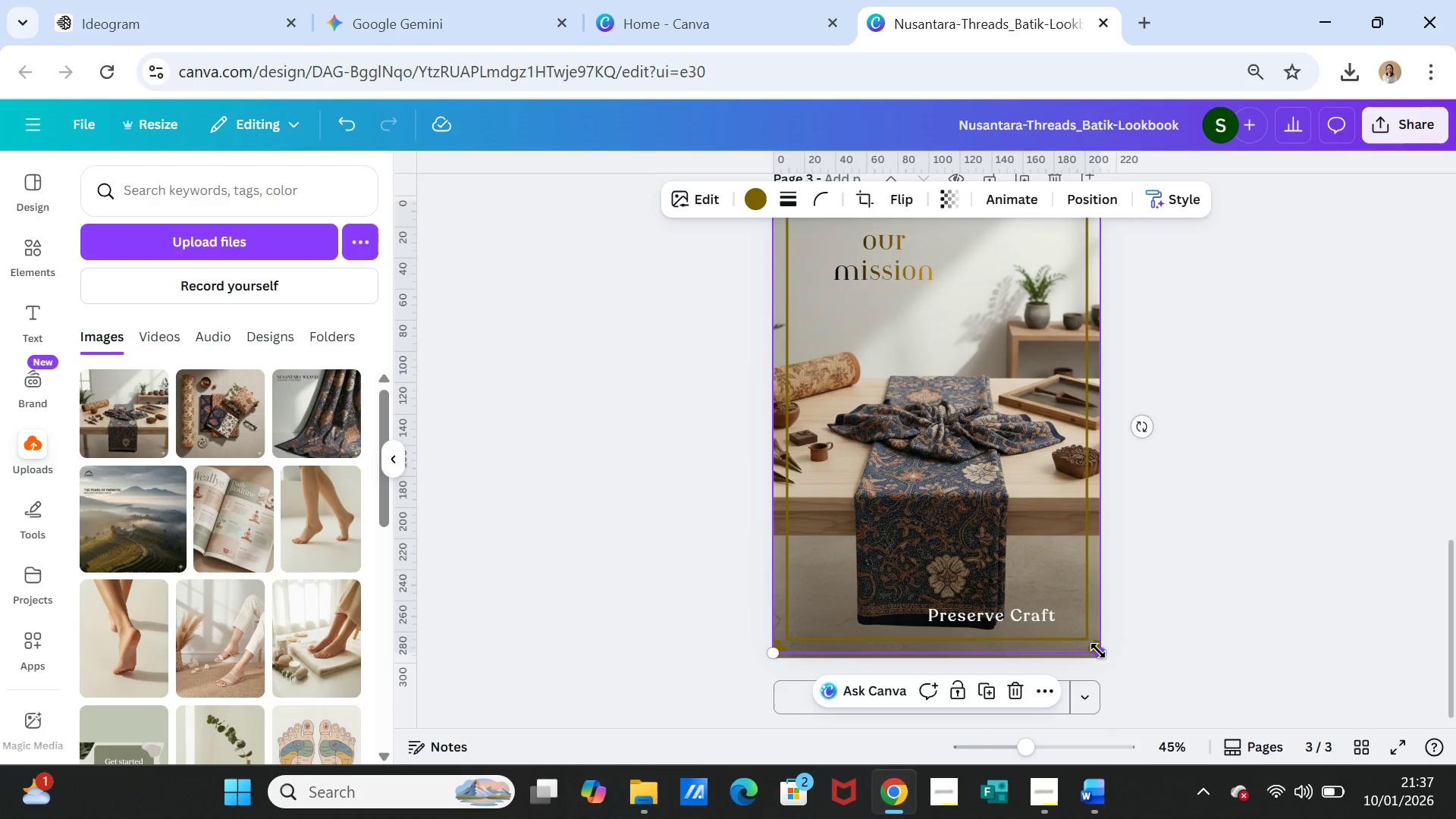 
left_click_drag(start_coordinate=[1098, 651], to_coordinate=[1093, 645])
 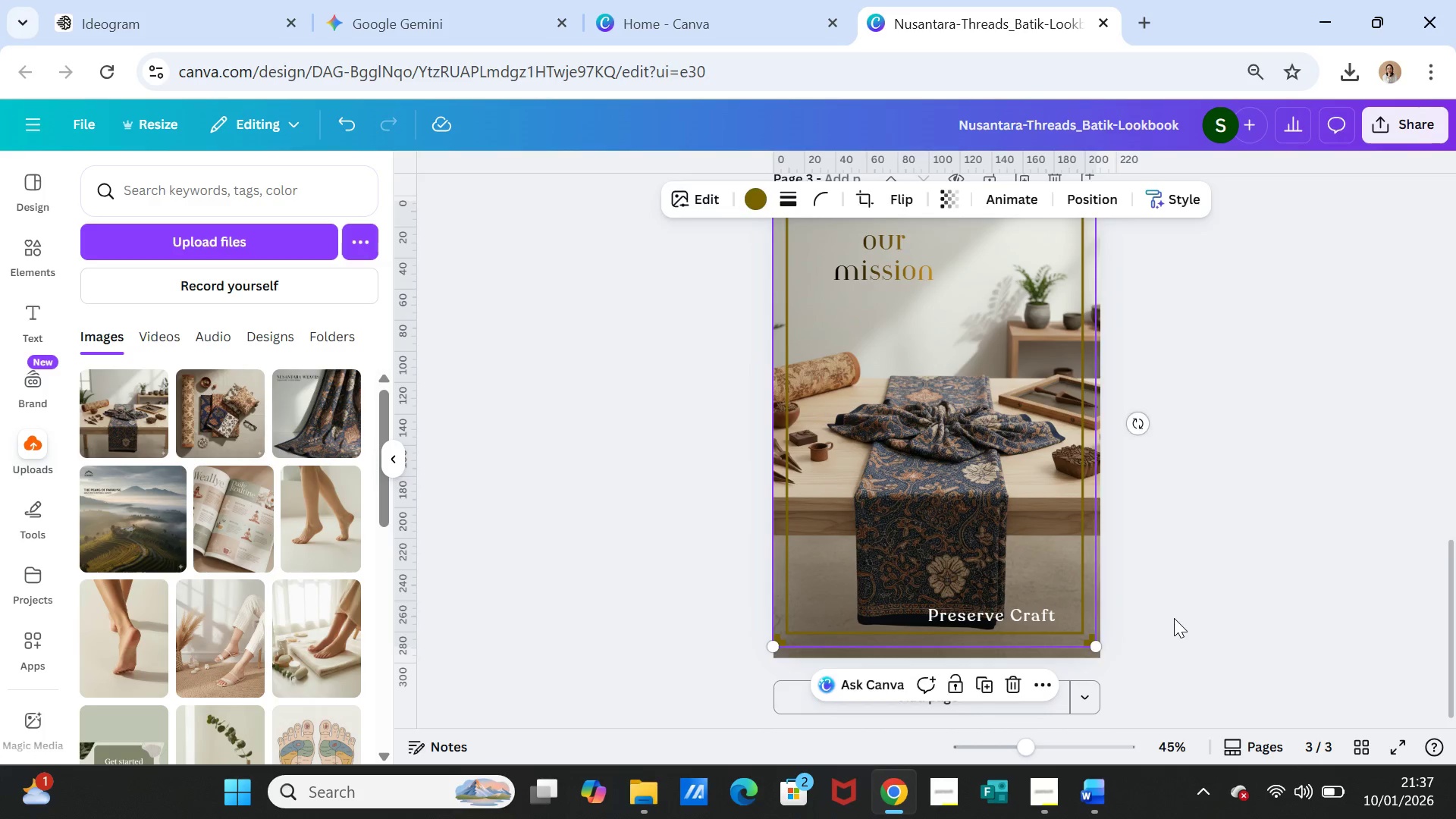 
left_click([1174, 618])
 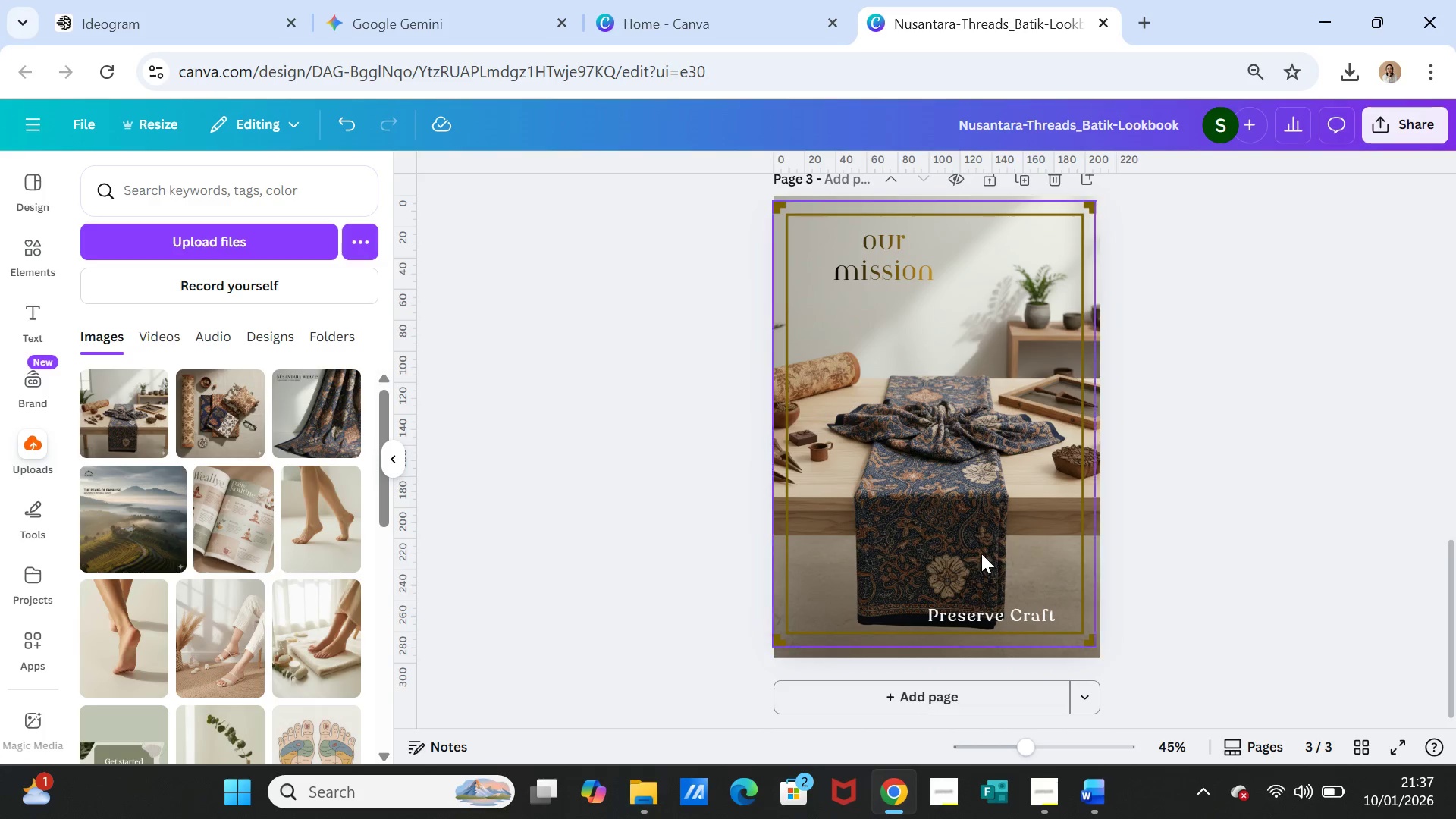 
left_click_drag(start_coordinate=[1009, 541], to_coordinate=[1015, 540])
 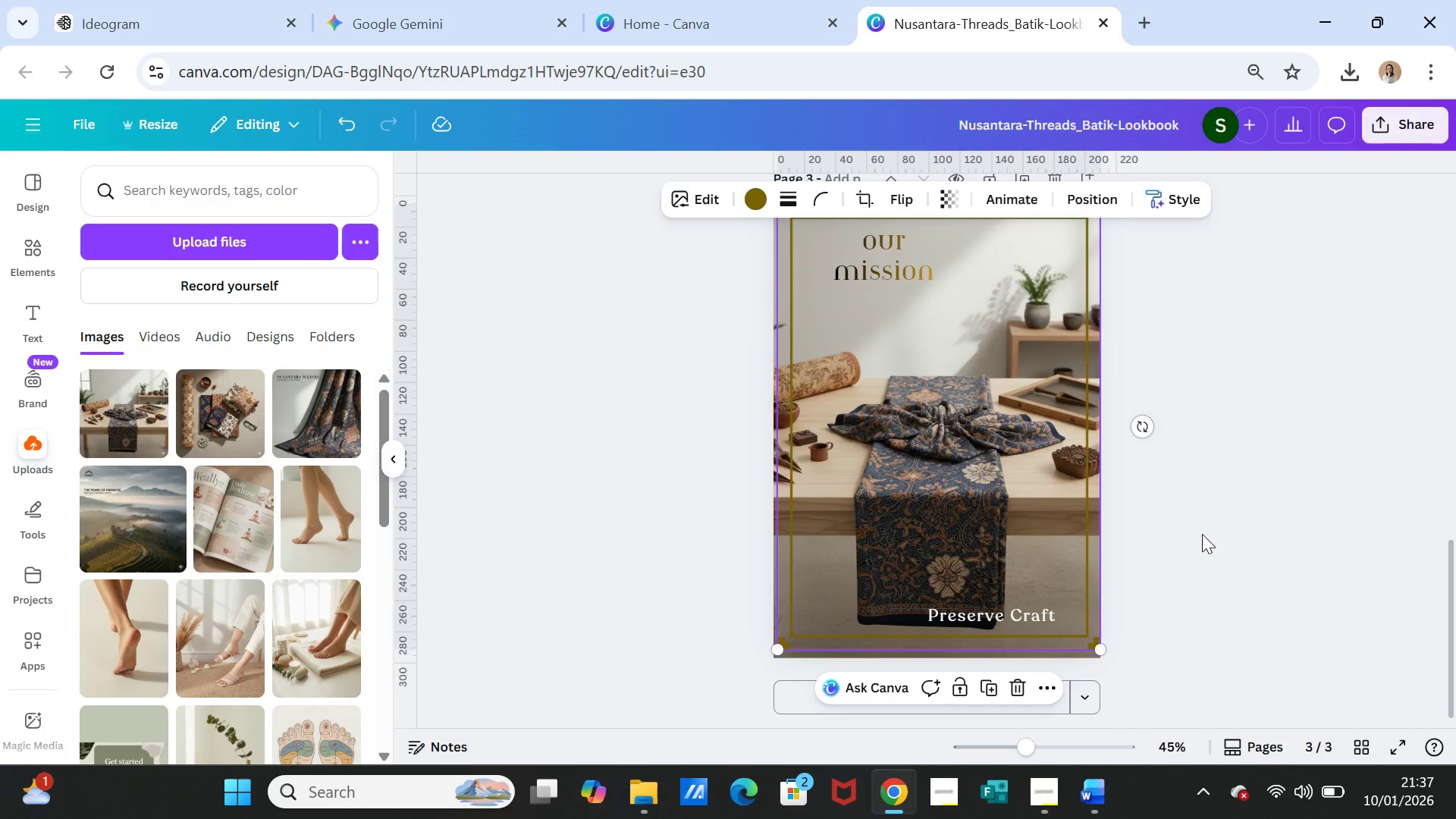 
left_click([1202, 534])
 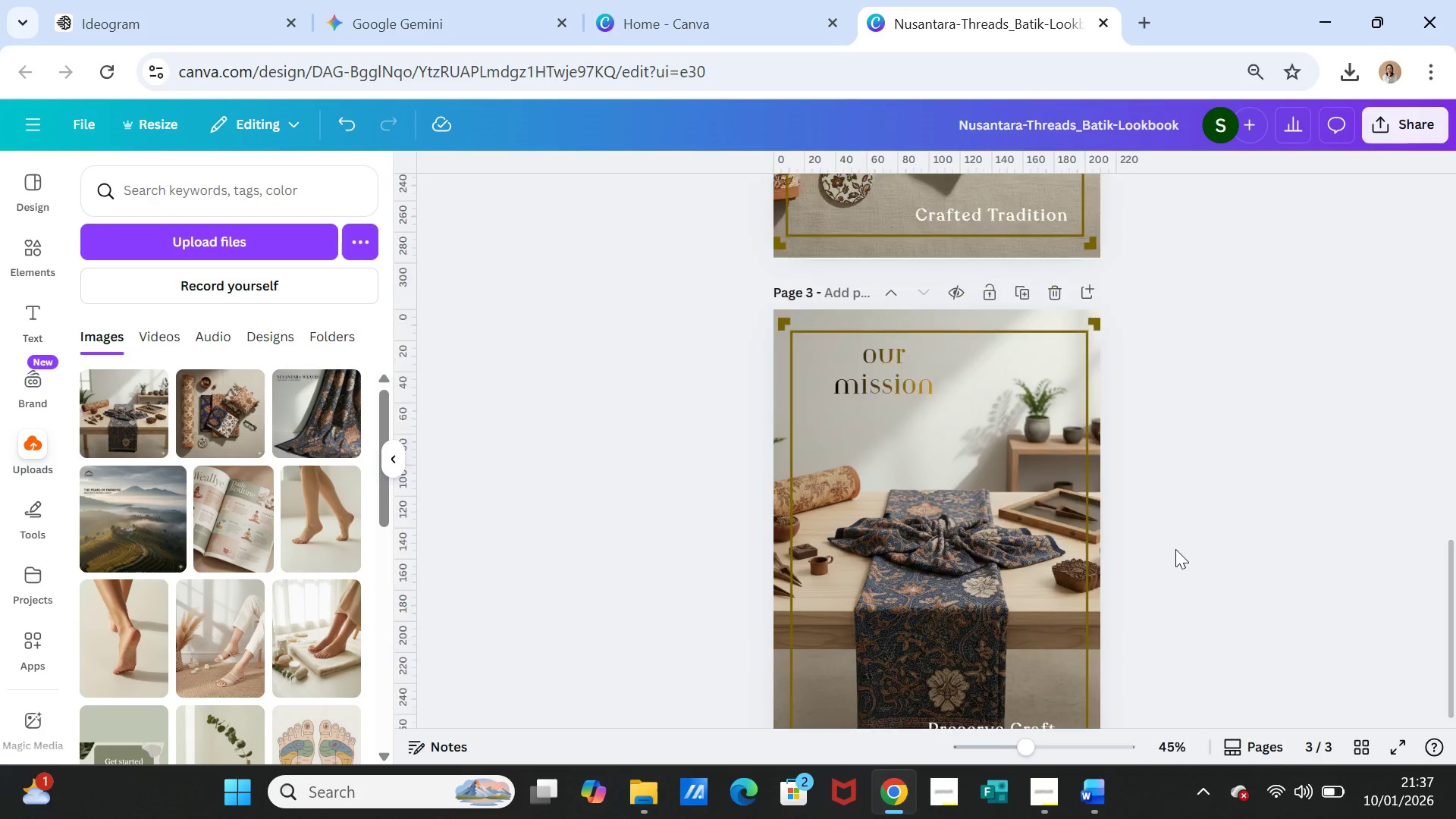 
scroll: coordinate [1175, 549], scroll_direction: up, amount: 3.0
 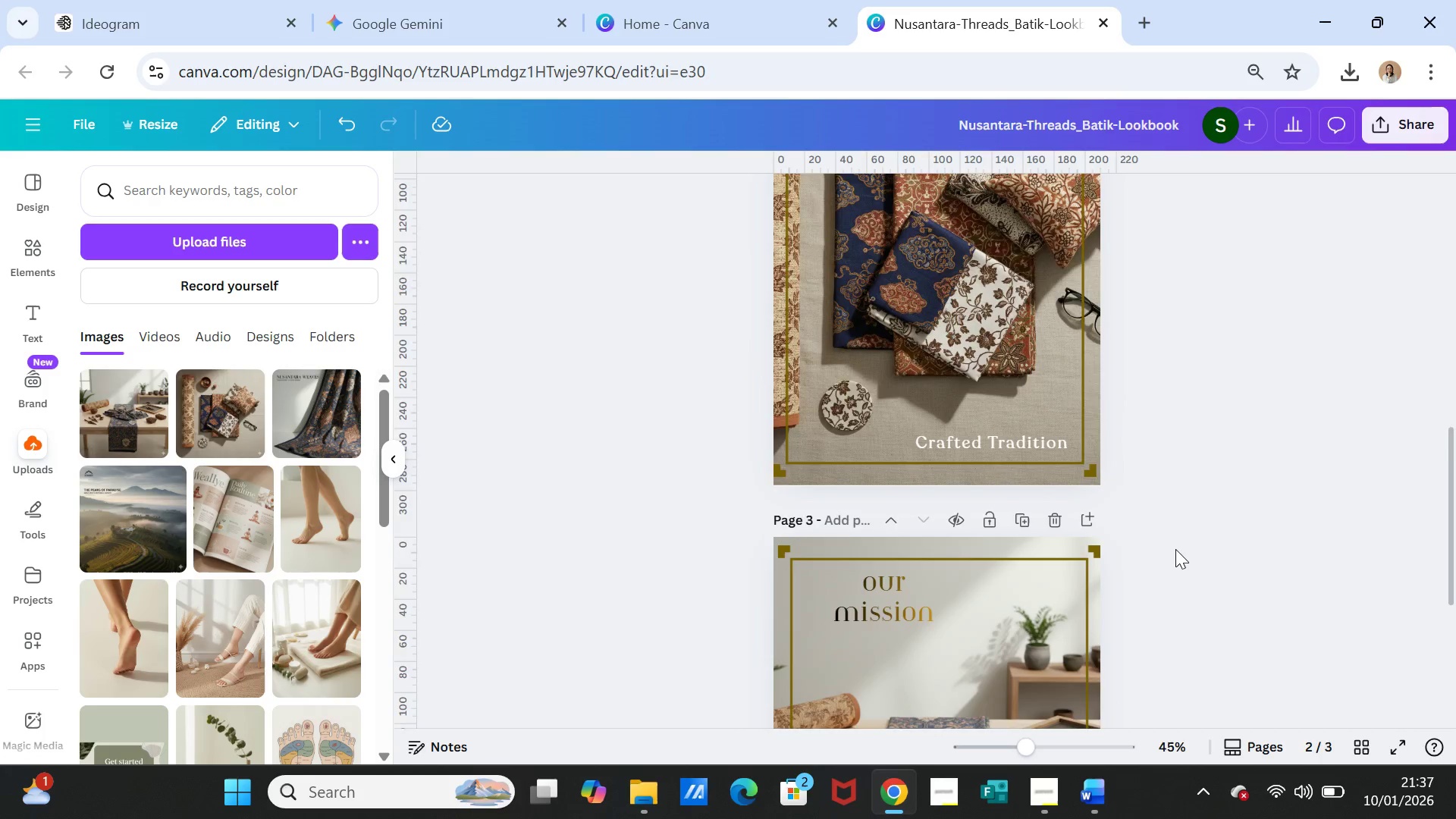 
scroll: coordinate [1175, 549], scroll_direction: down, amount: 4.0
 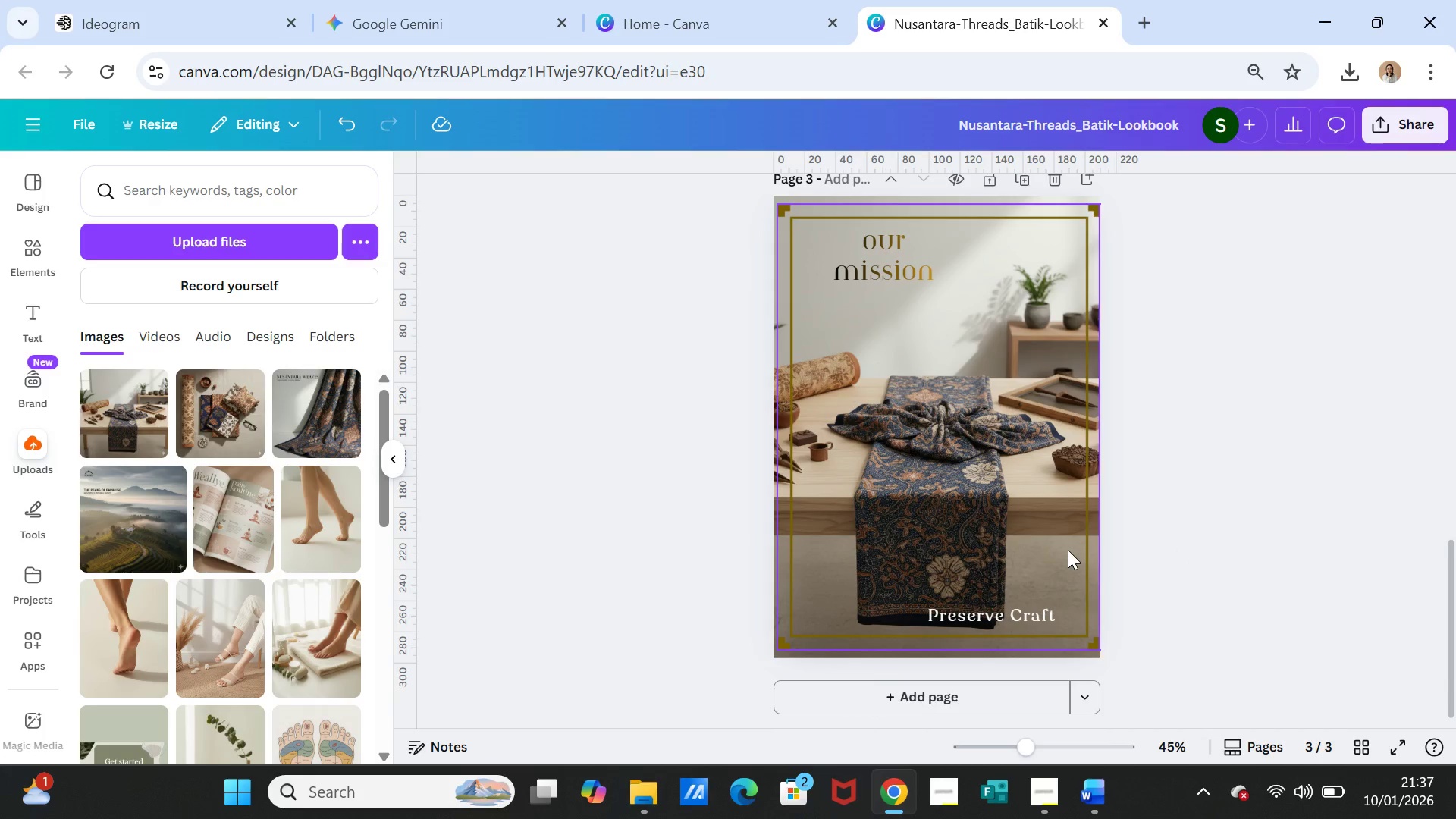 
left_click_drag(start_coordinate=[1068, 550], to_coordinate=[1064, 550])
 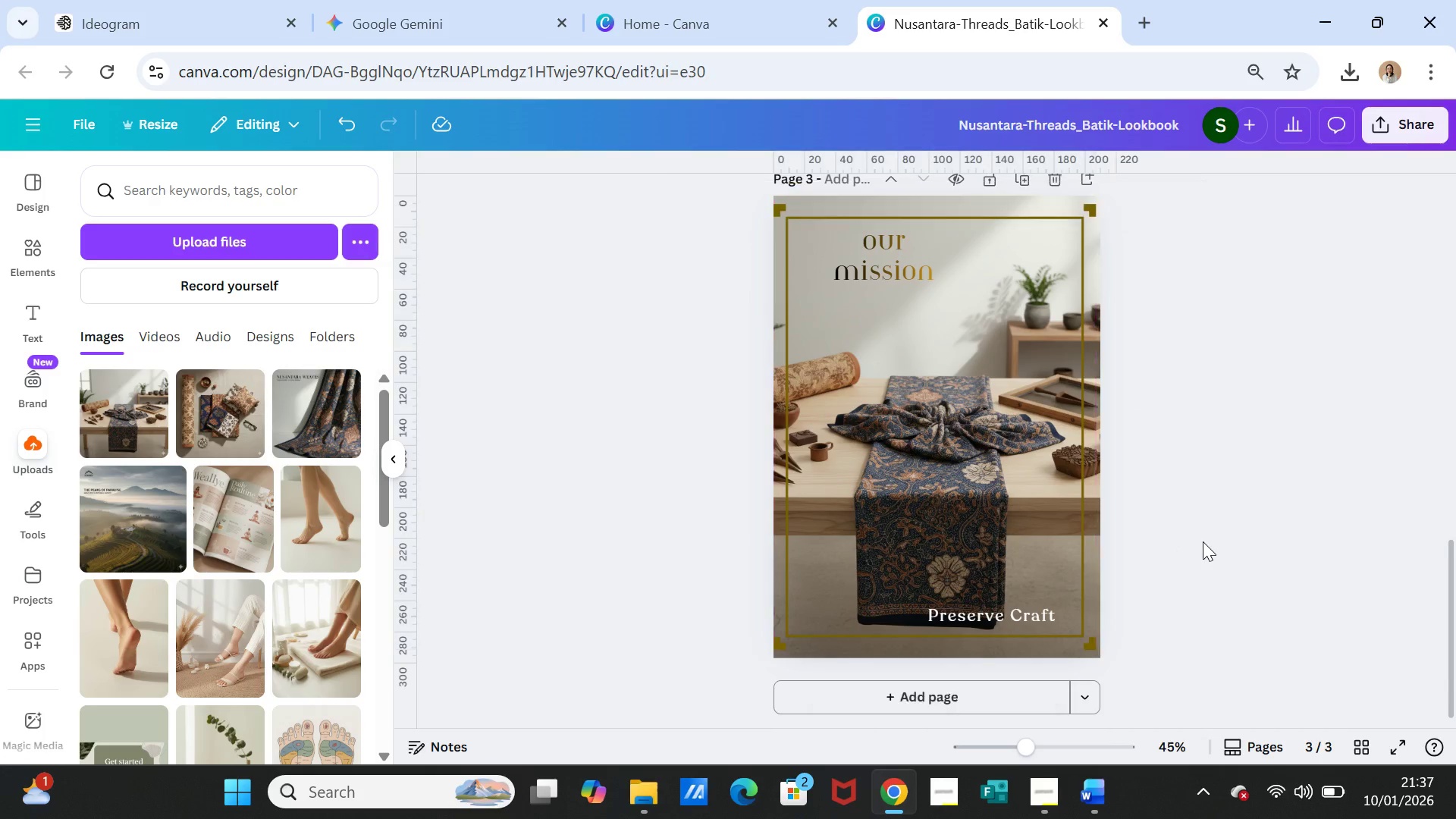 
left_click([1203, 541])
 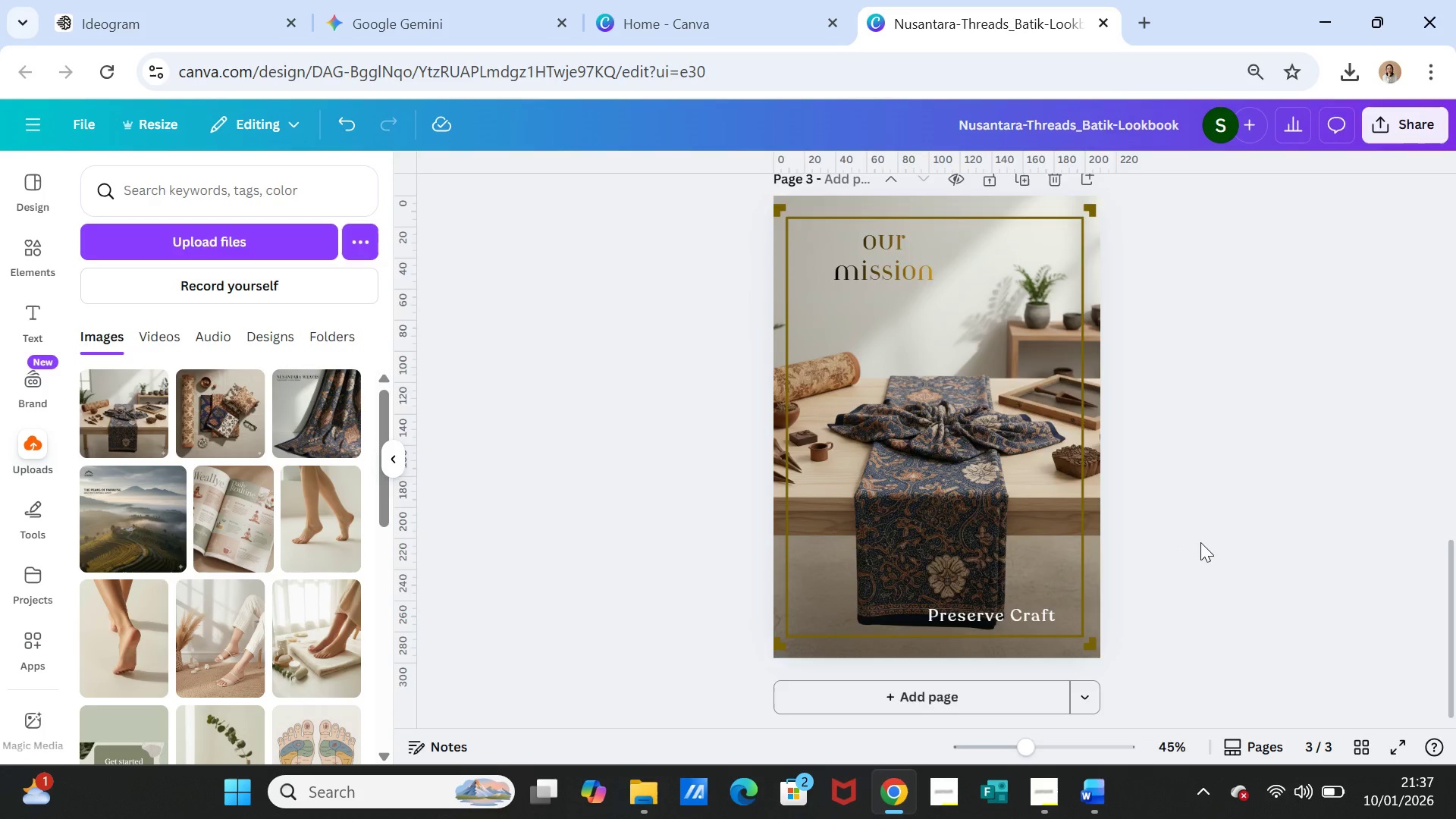 
scroll: coordinate [1200, 542], scroll_direction: up, amount: 6.0
 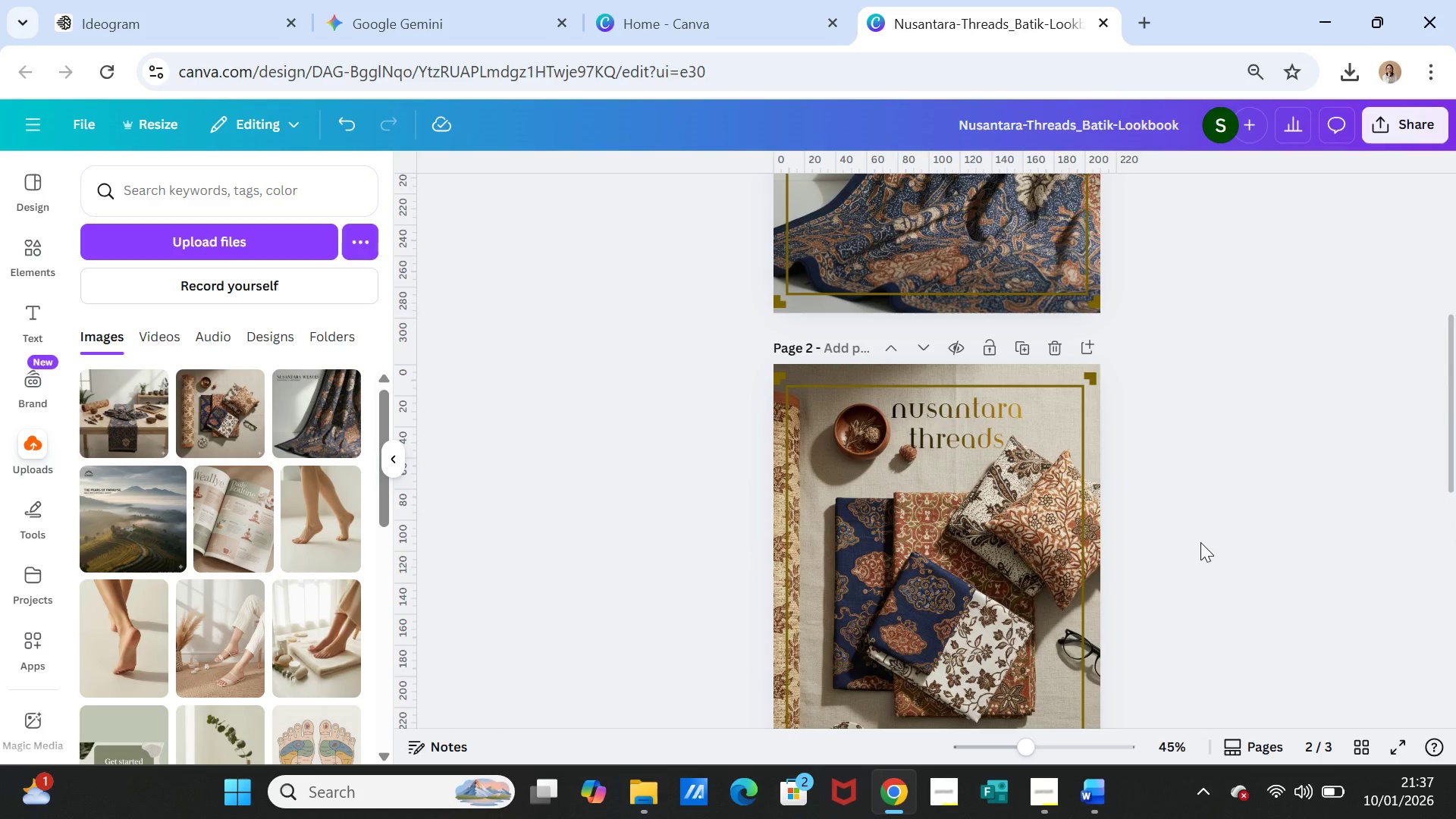 
scroll: coordinate [1200, 542], scroll_direction: down, amount: 5.0
 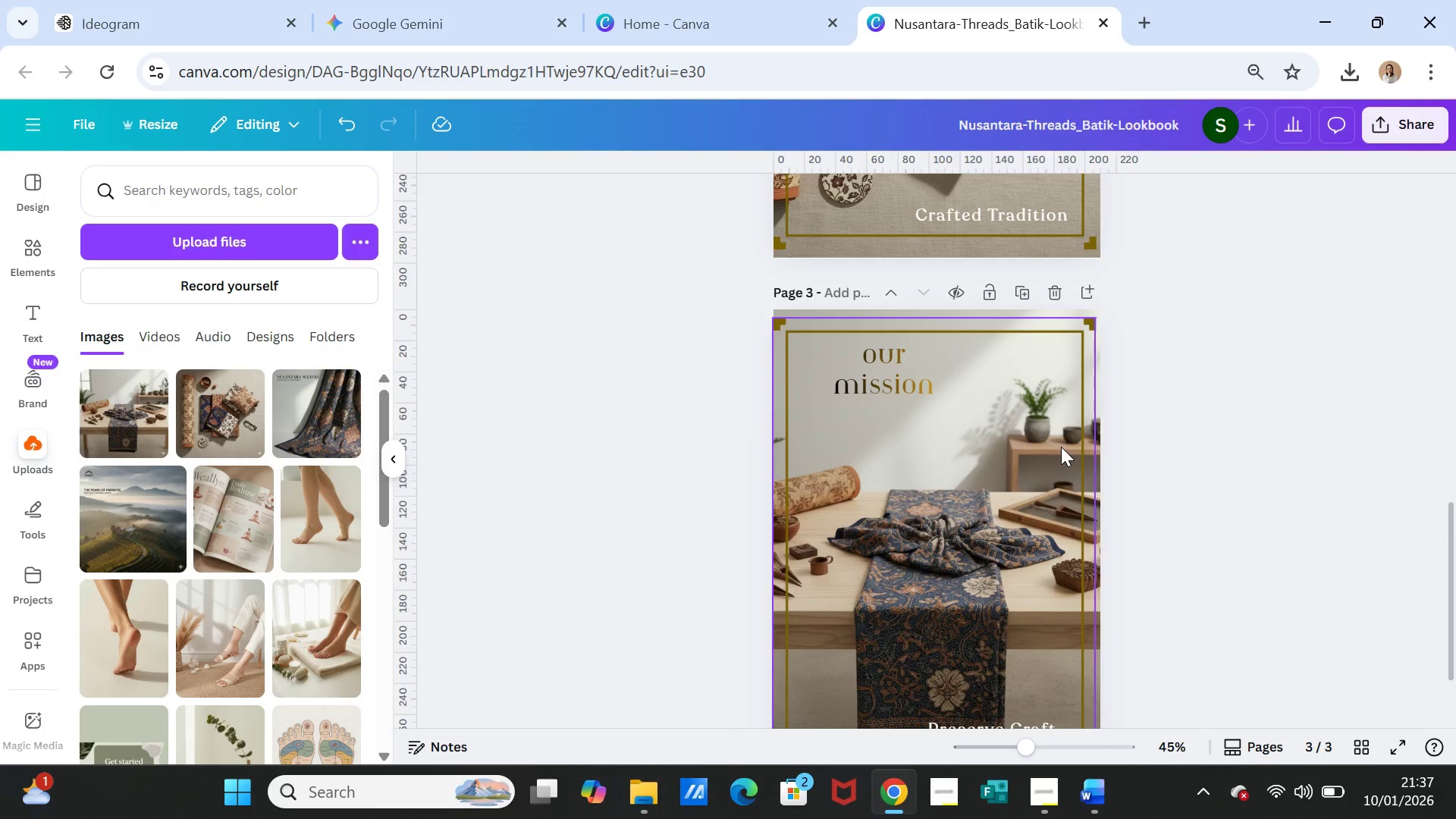 
left_click([1061, 447])
 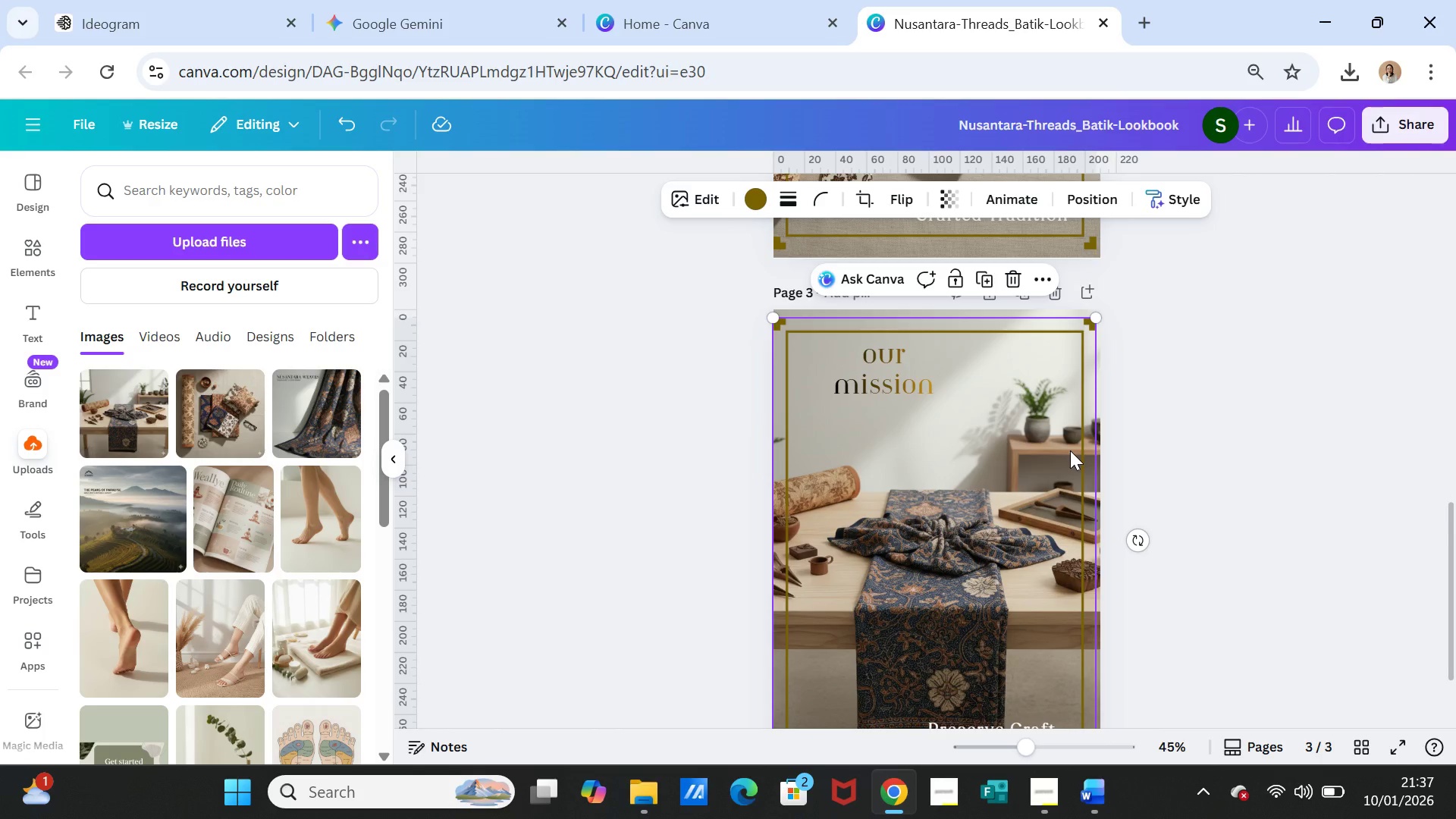 
key(Delete)
 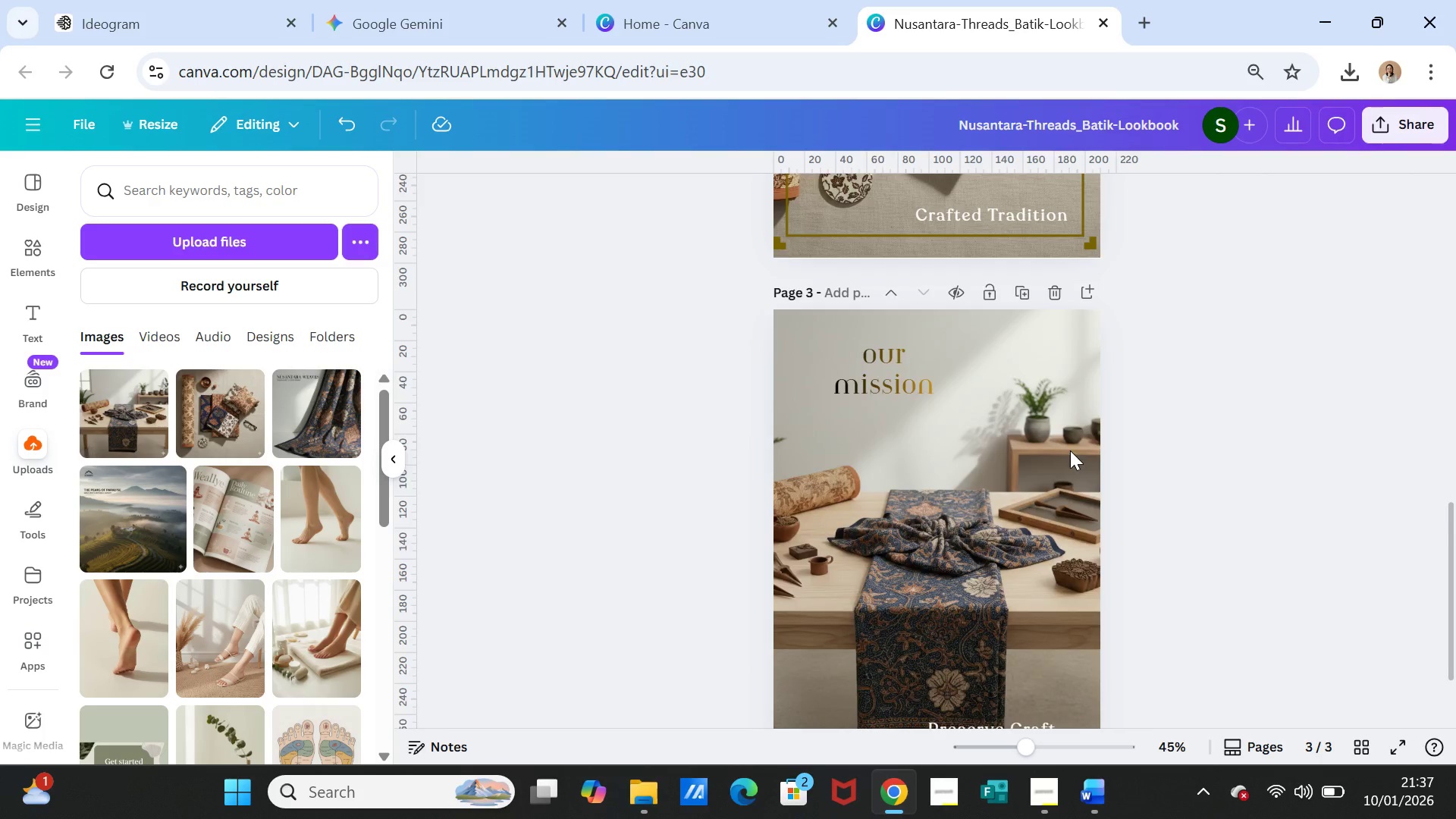 
scroll: coordinate [1071, 450], scroll_direction: up, amount: 5.0
 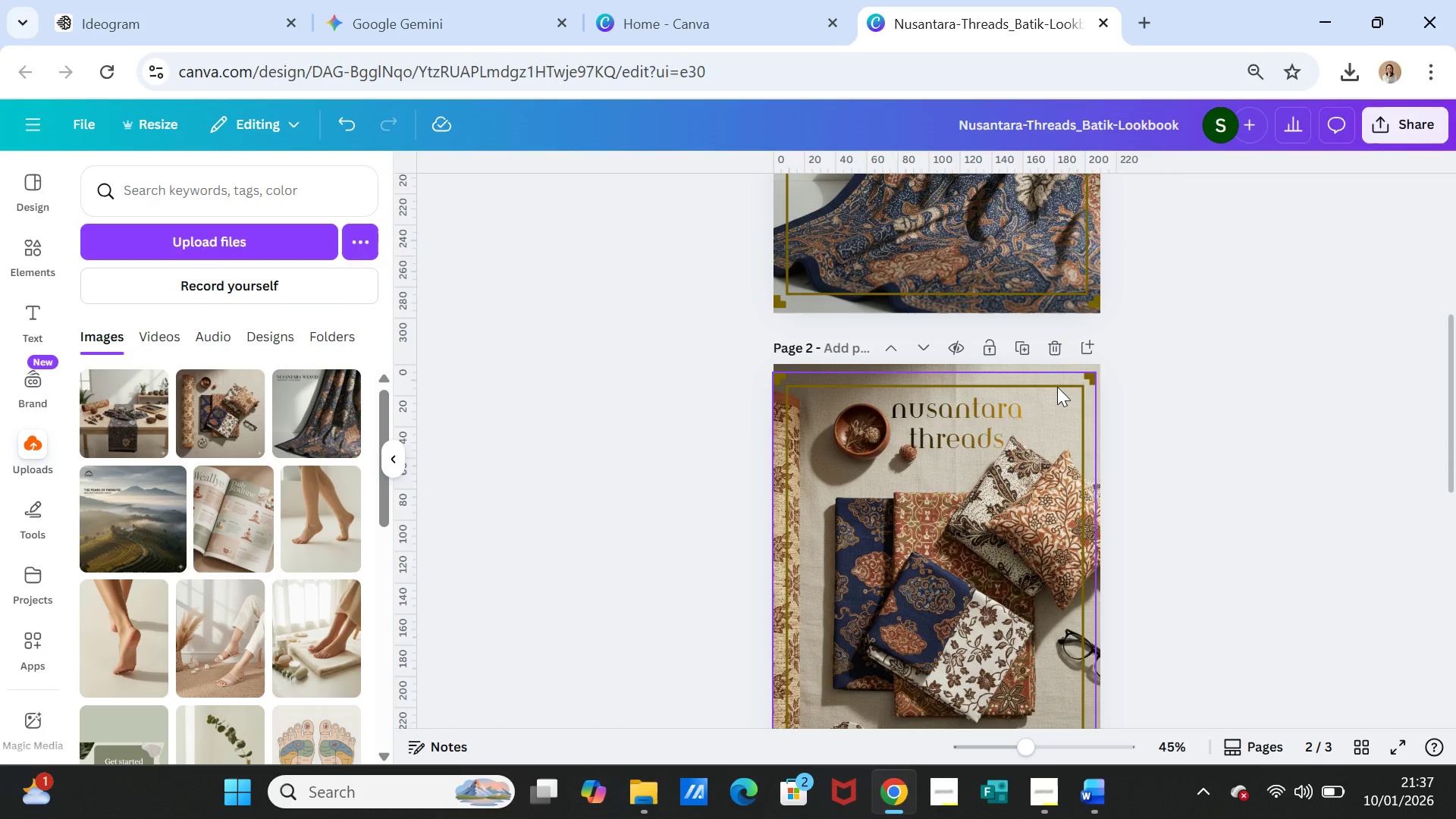 
left_click([1057, 387])
 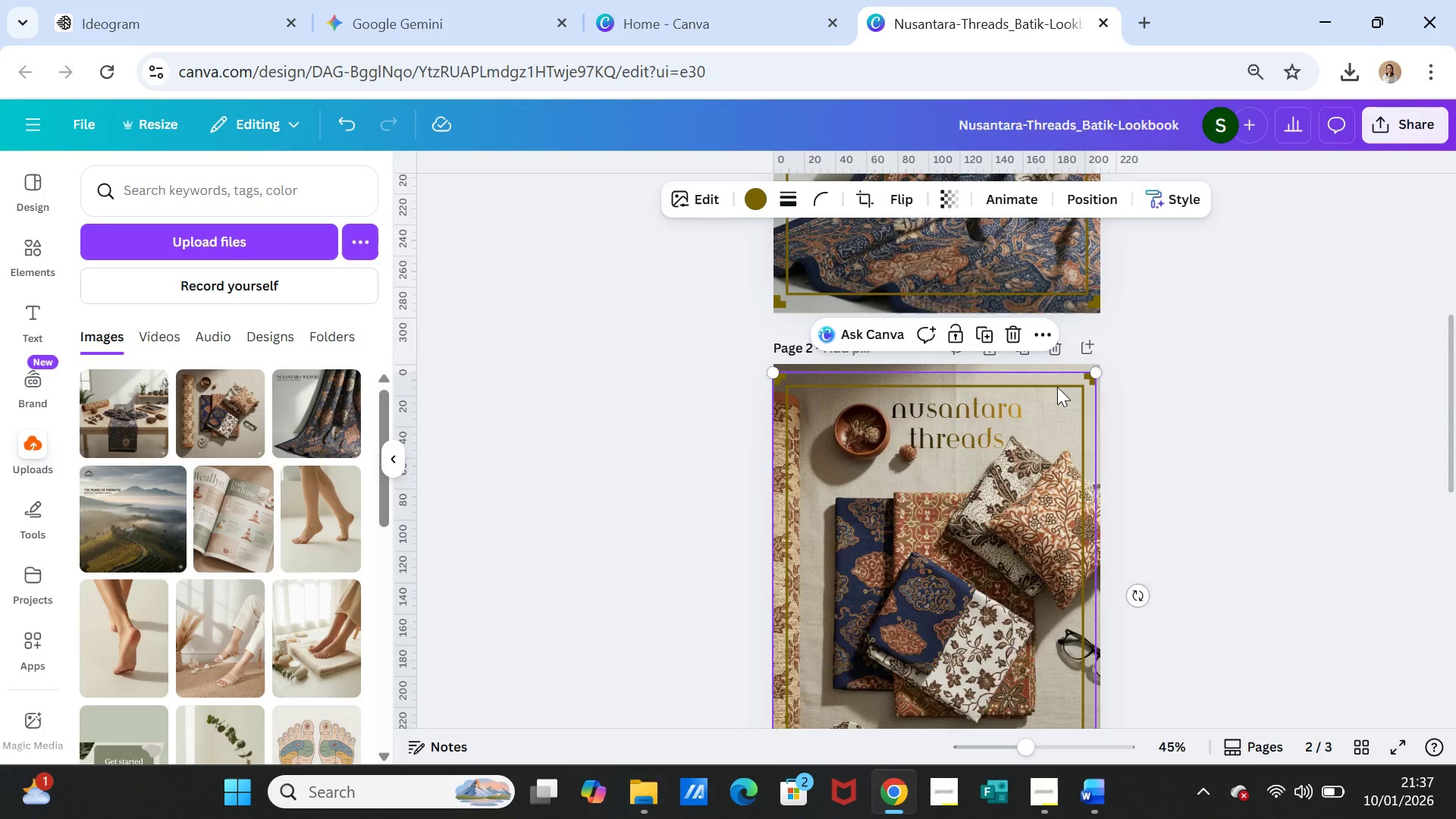 
scroll: coordinate [1057, 387], scroll_direction: up, amount: 2.0
 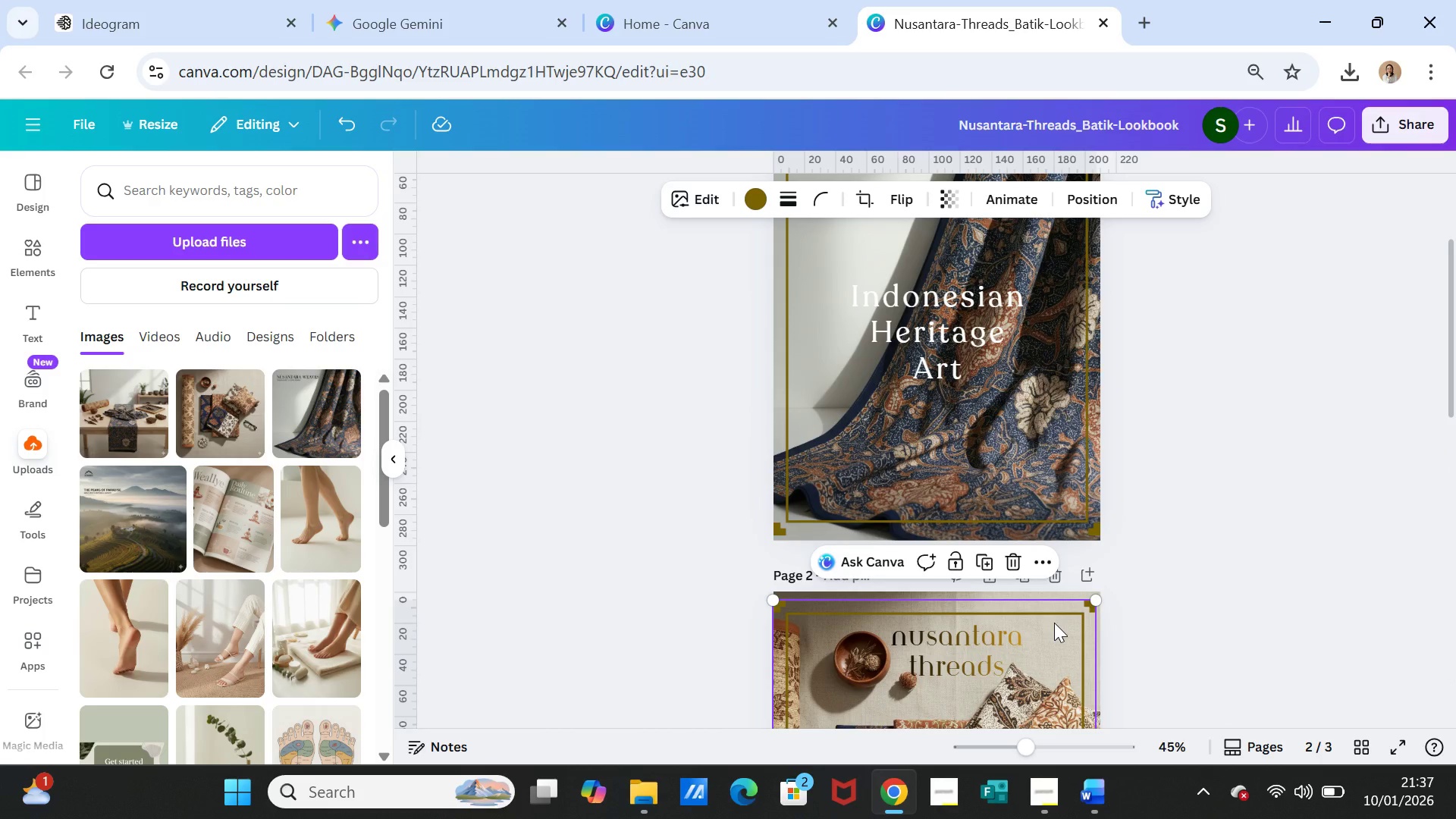 
key(Delete)
 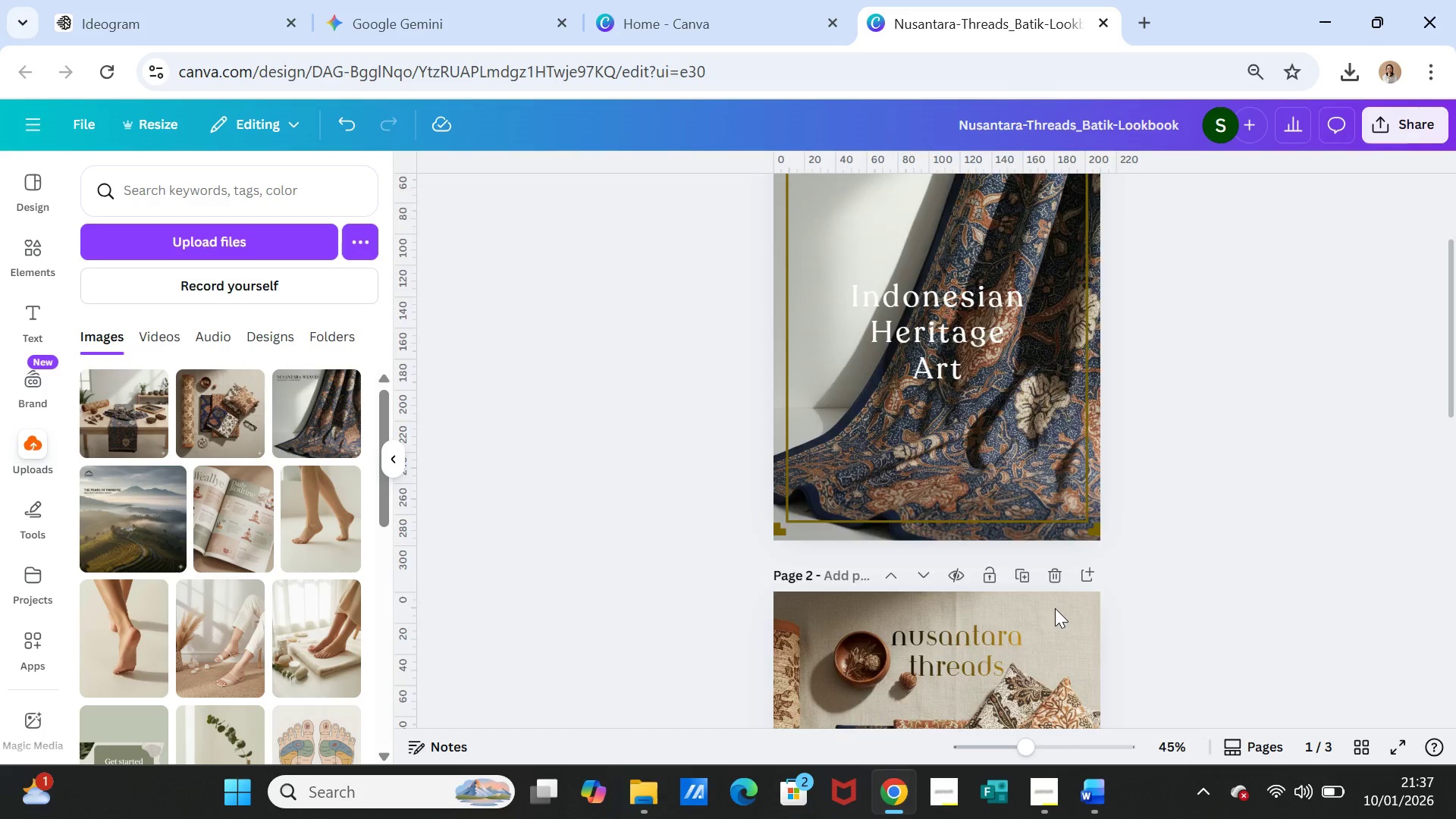 
scroll: coordinate [1055, 608], scroll_direction: up, amount: 2.0
 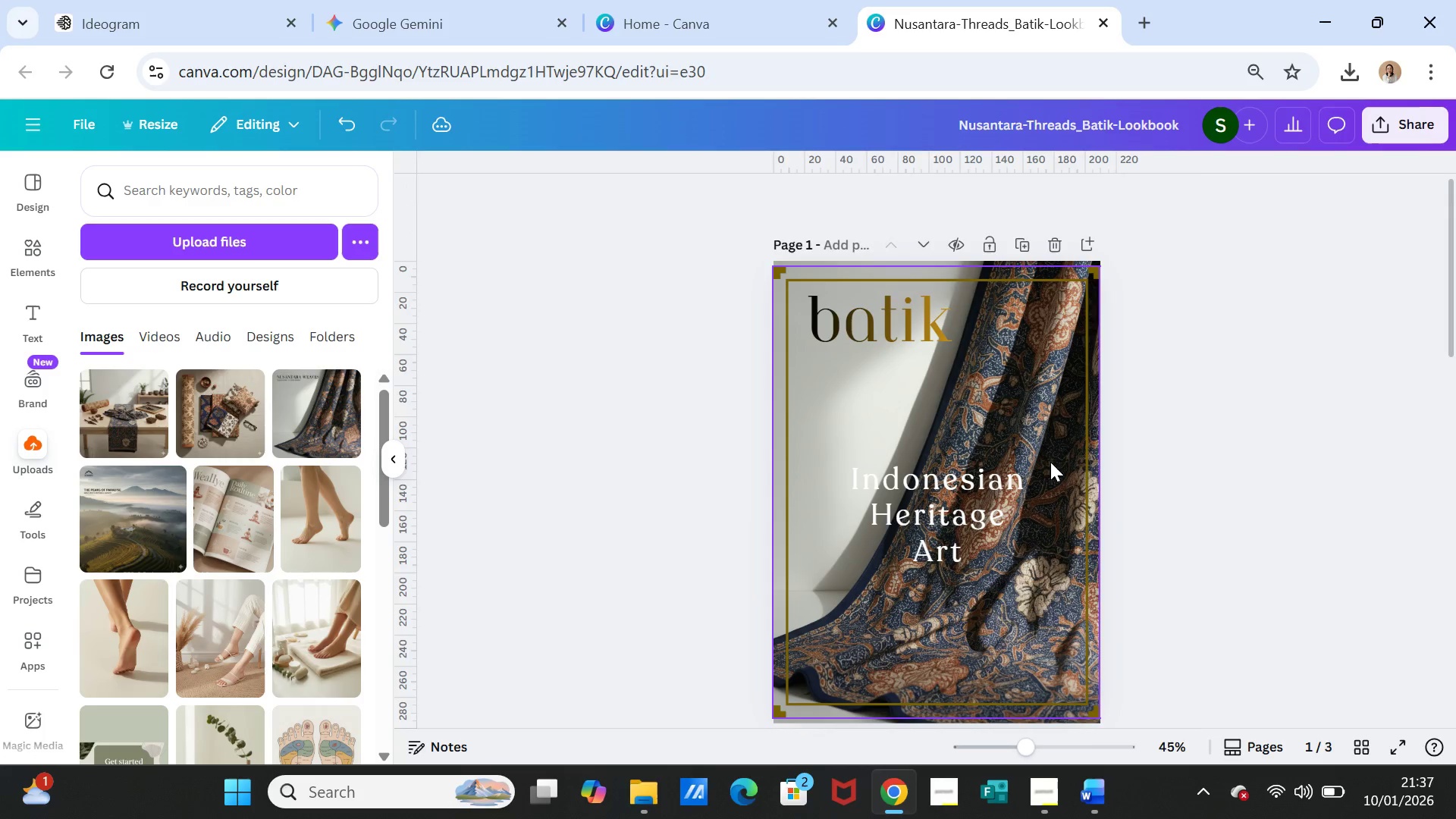 
left_click([1050, 462])
 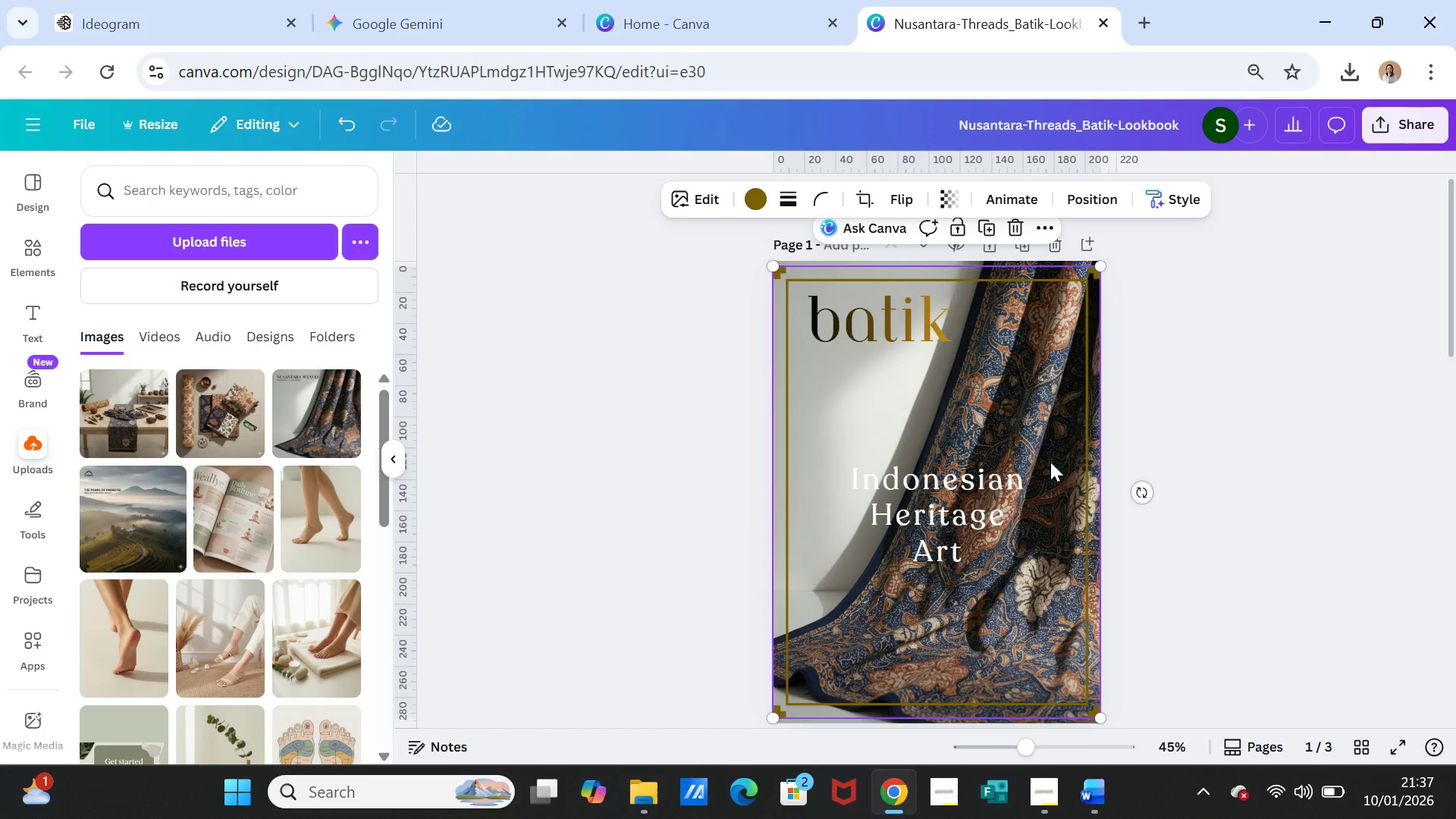 
key(Control+C)
 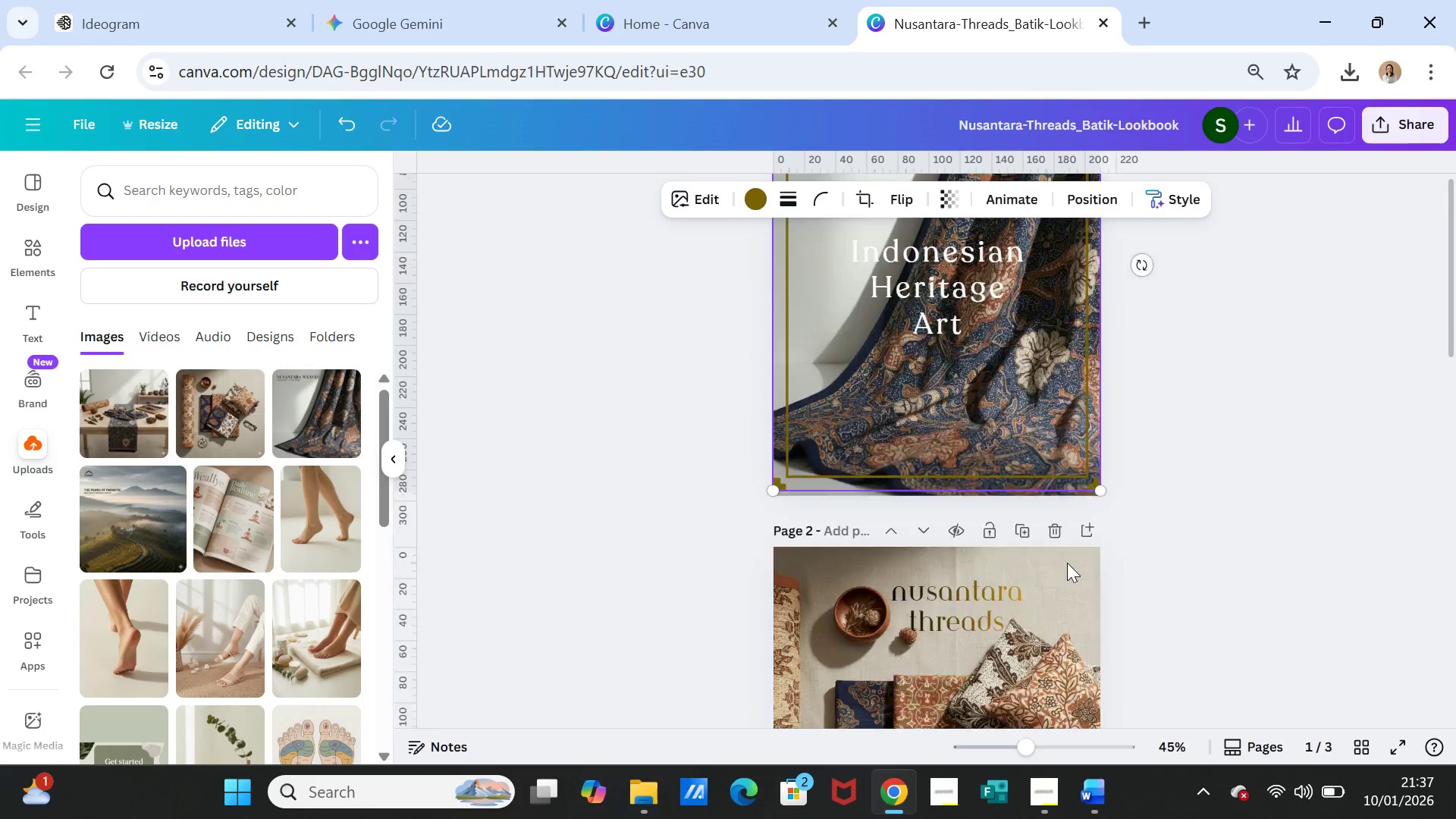 
scroll: coordinate [1067, 563], scroll_direction: down, amount: 4.0
 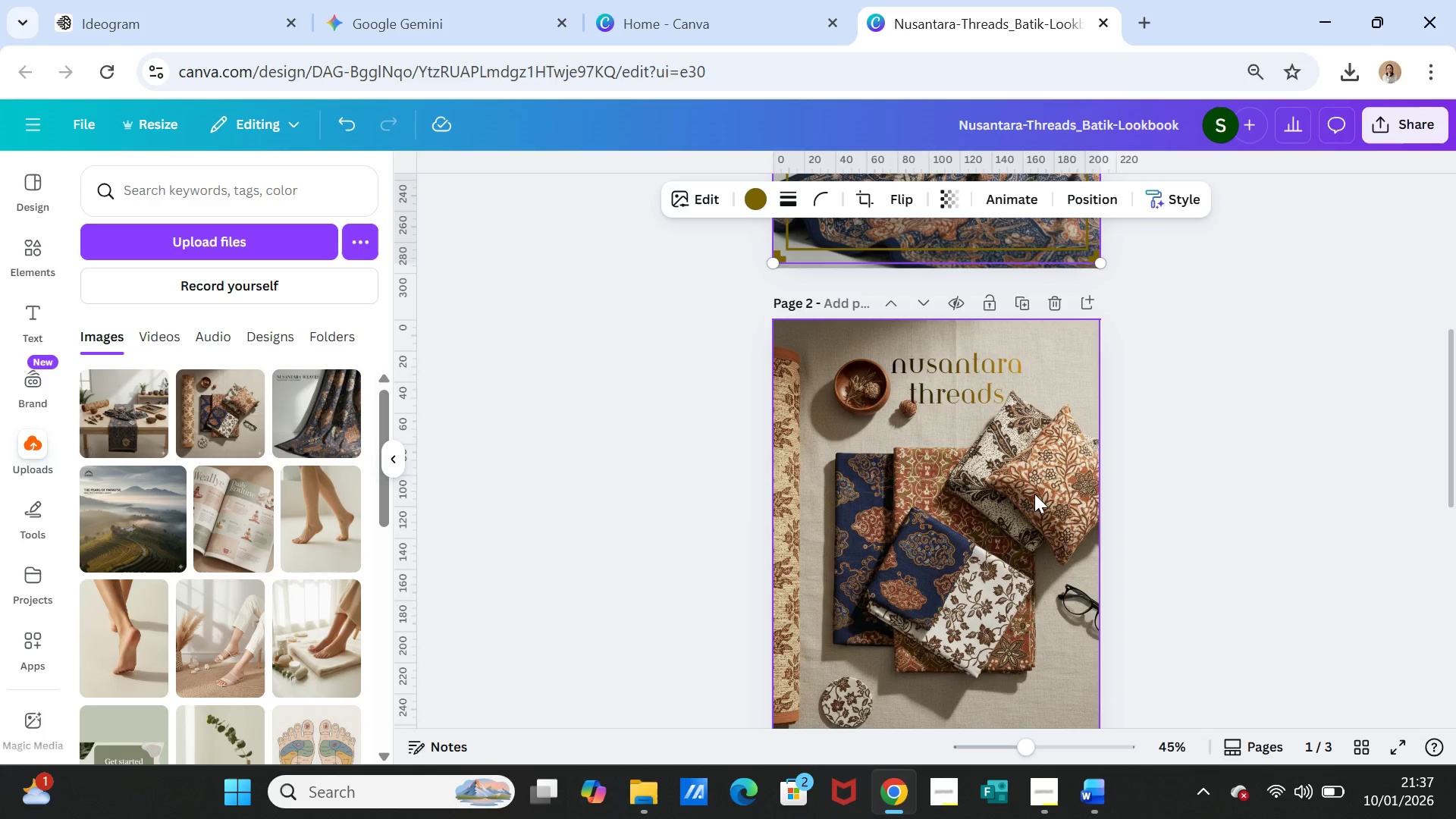 
left_click([1034, 494])
 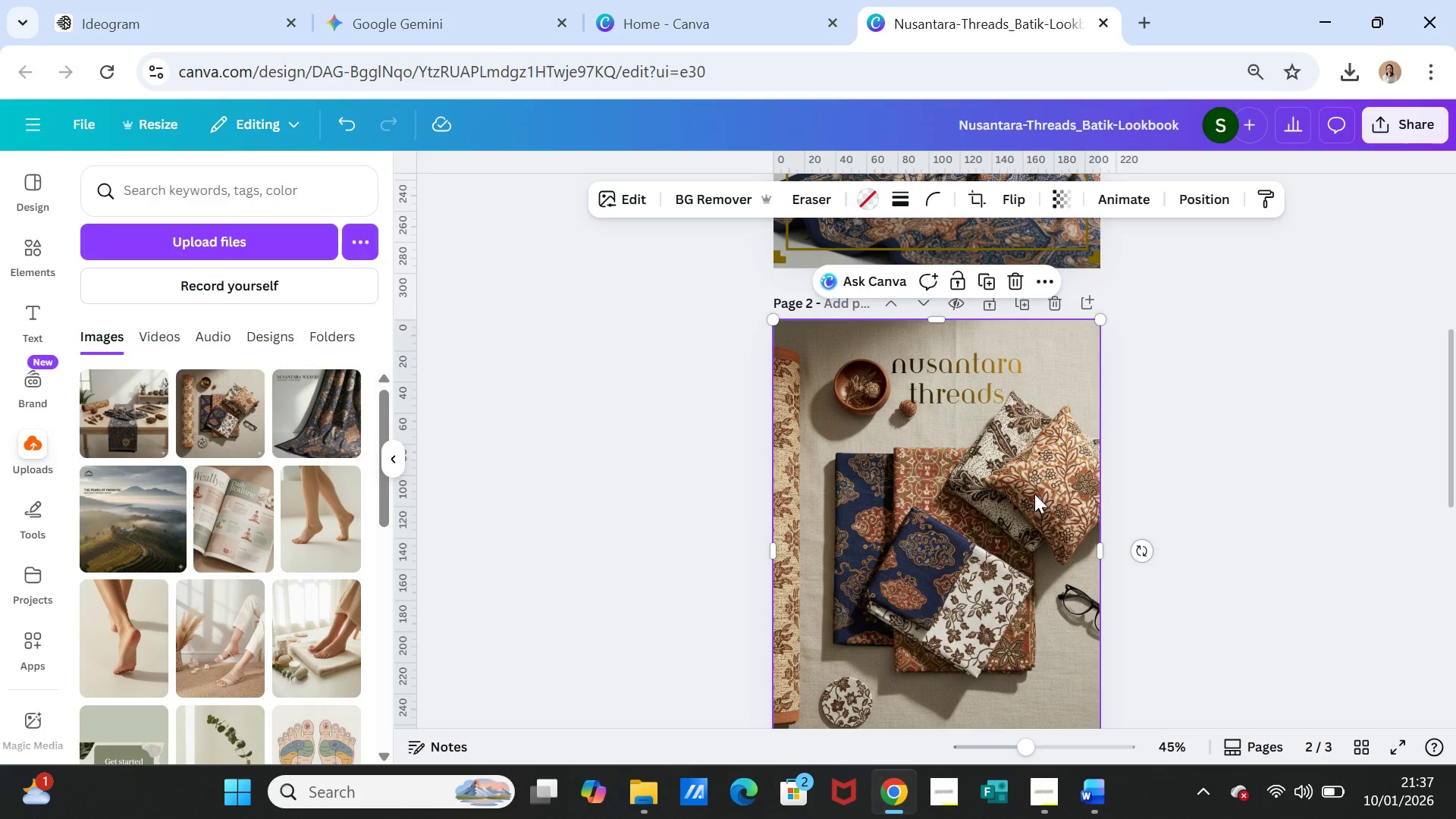 
key(Control+V)
 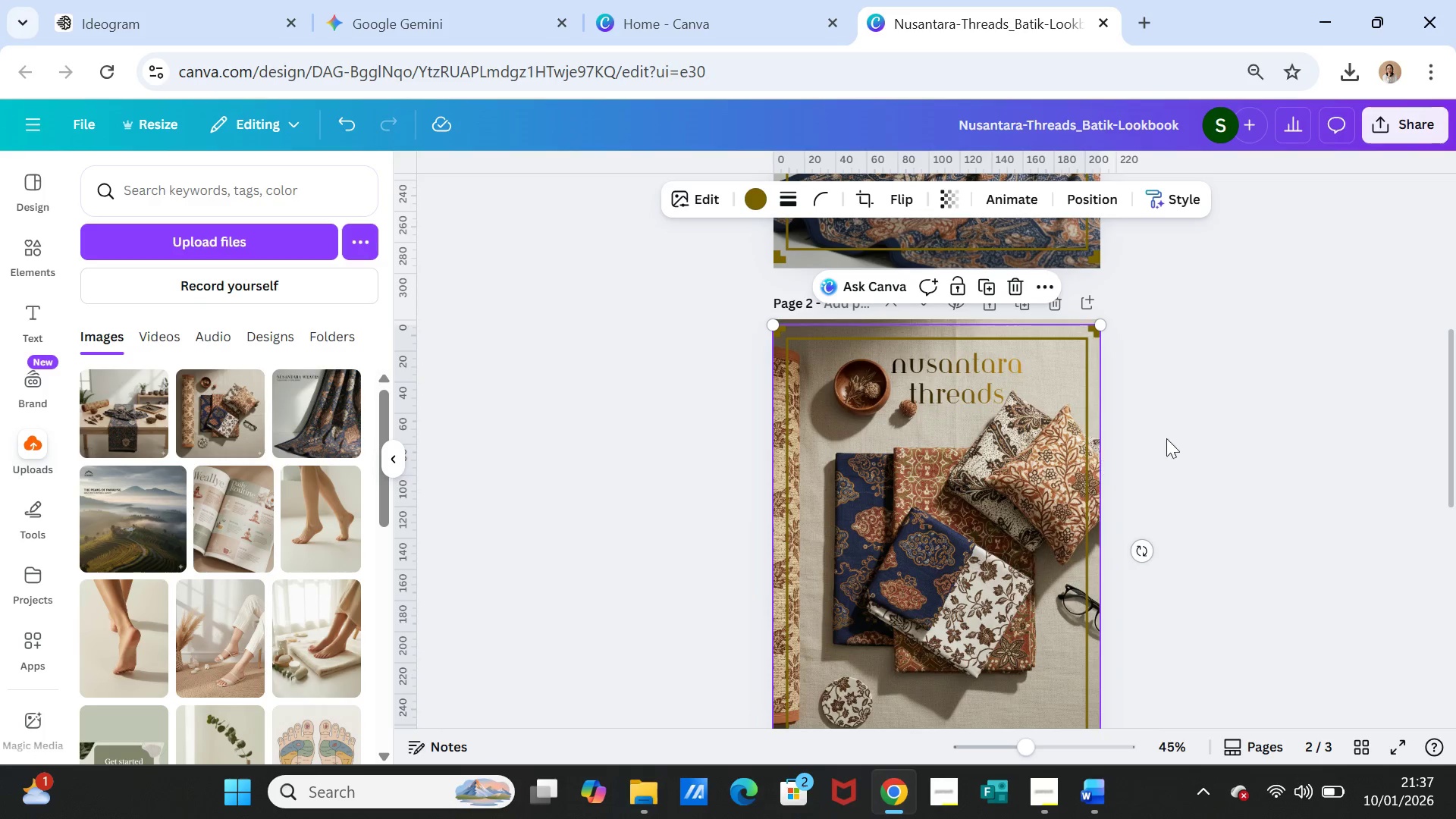 
left_click([1184, 435])
 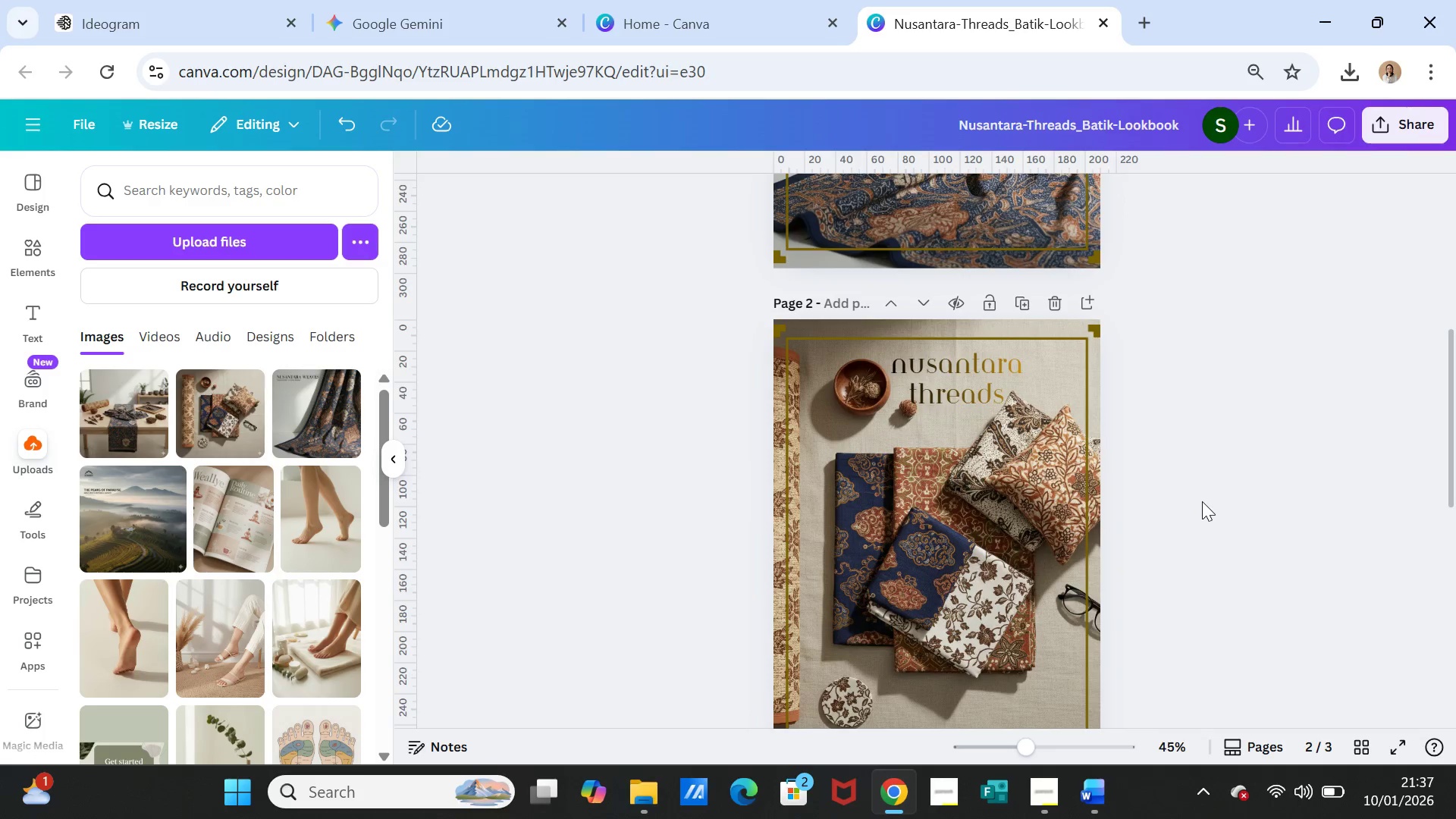 
left_click([1059, 497])
 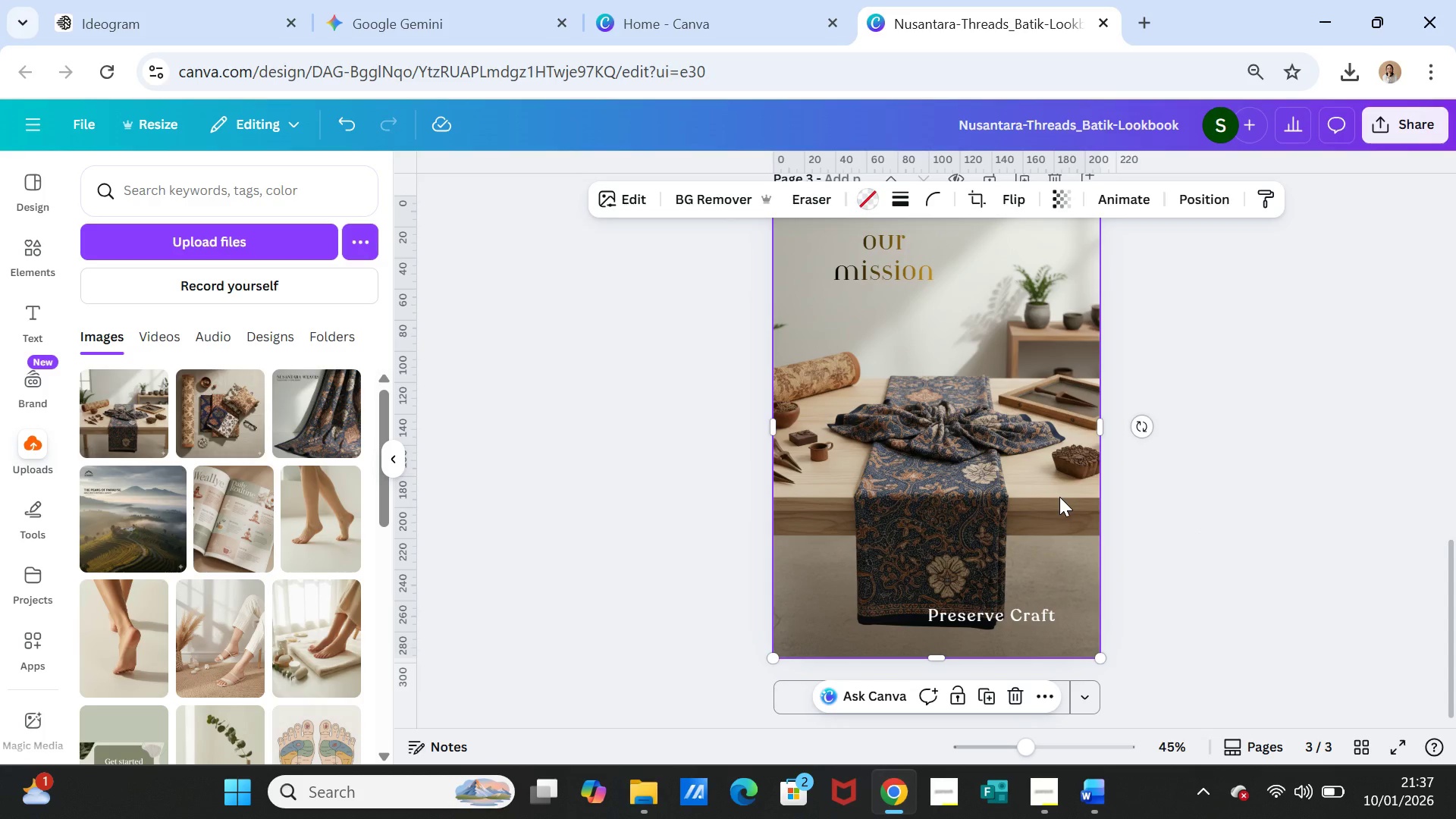 
scroll: coordinate [1200, 518], scroll_direction: down, amount: 6.0
 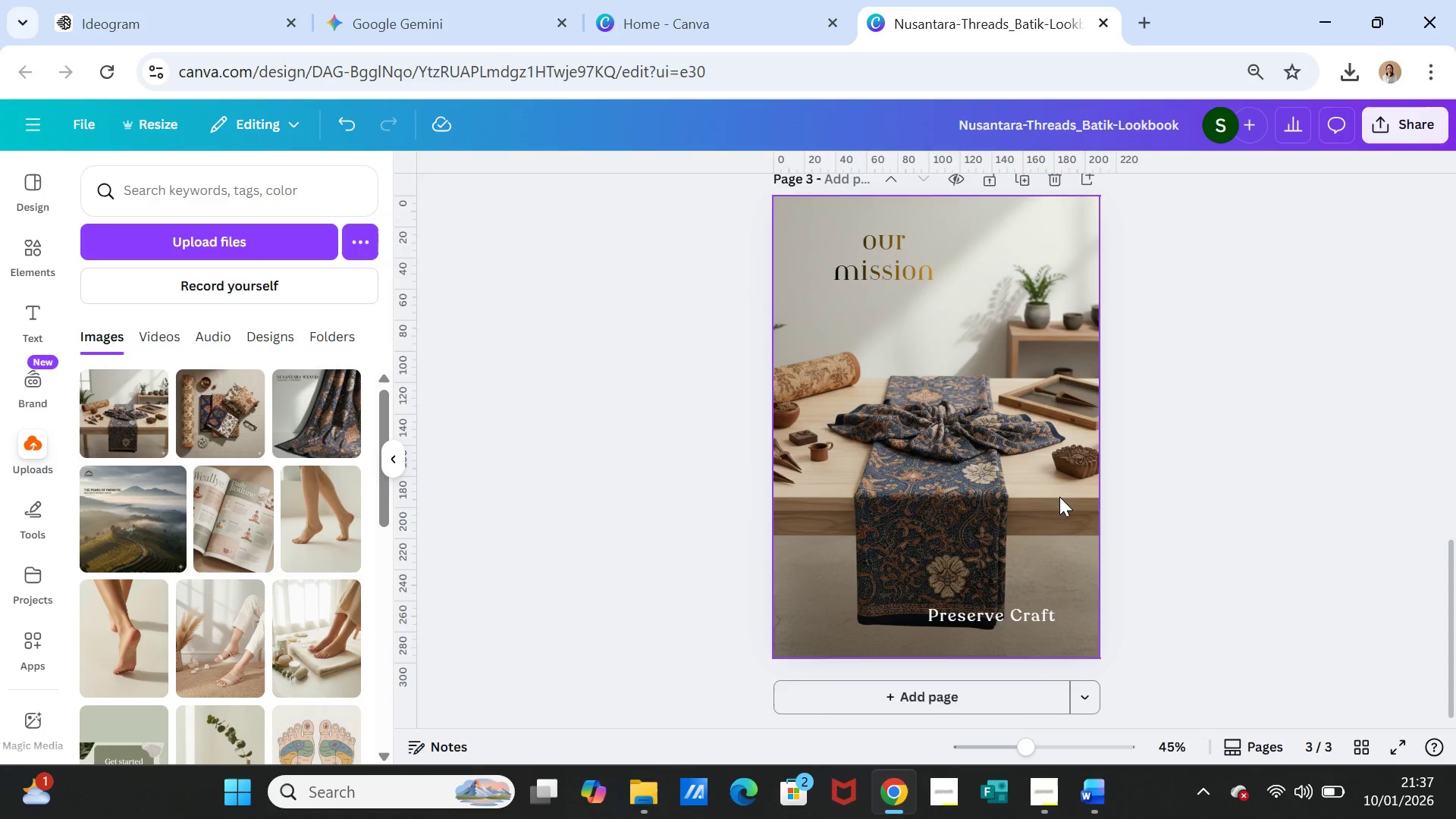 
key(Control+V)
 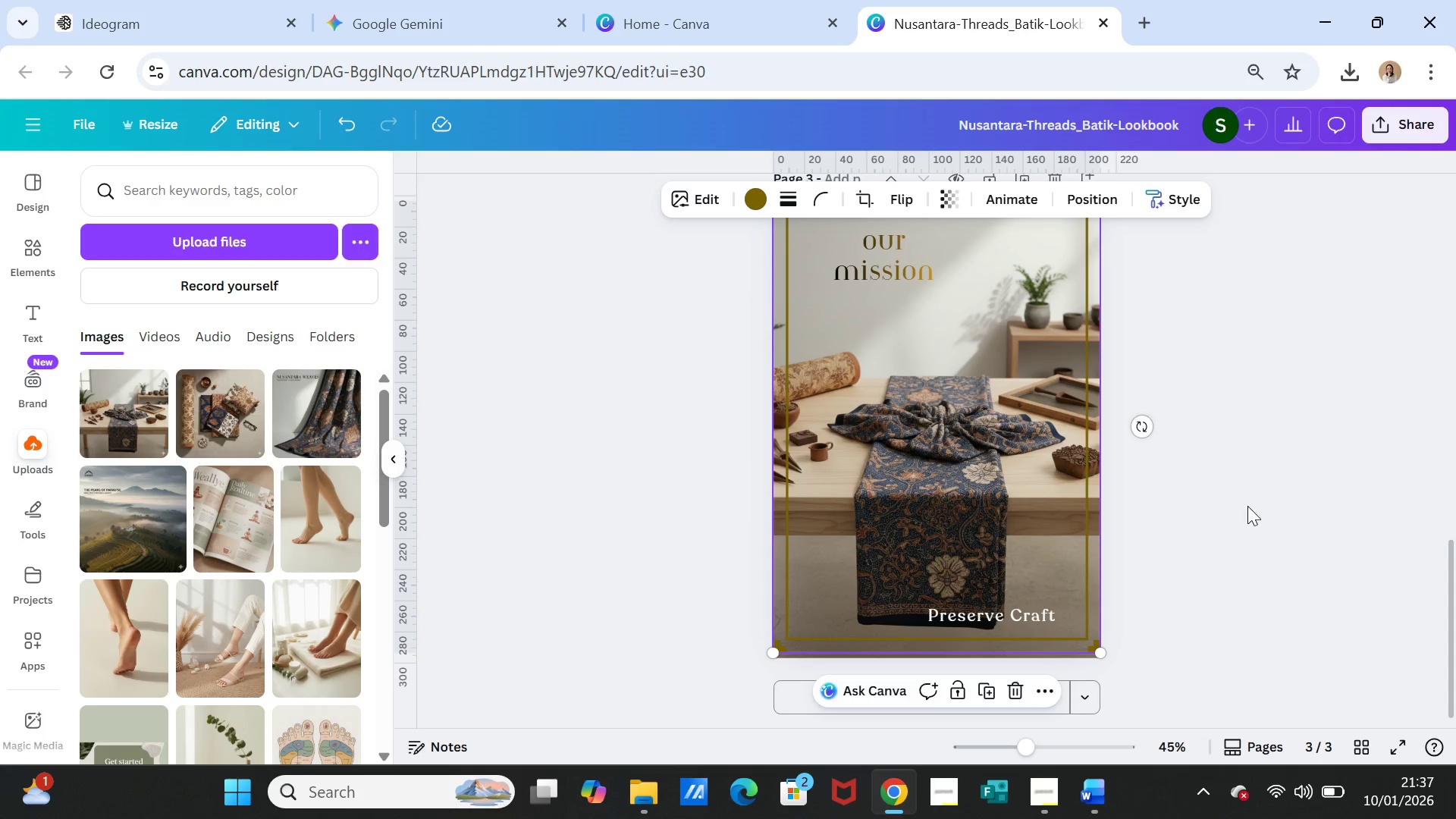 
left_click([1247, 506])
 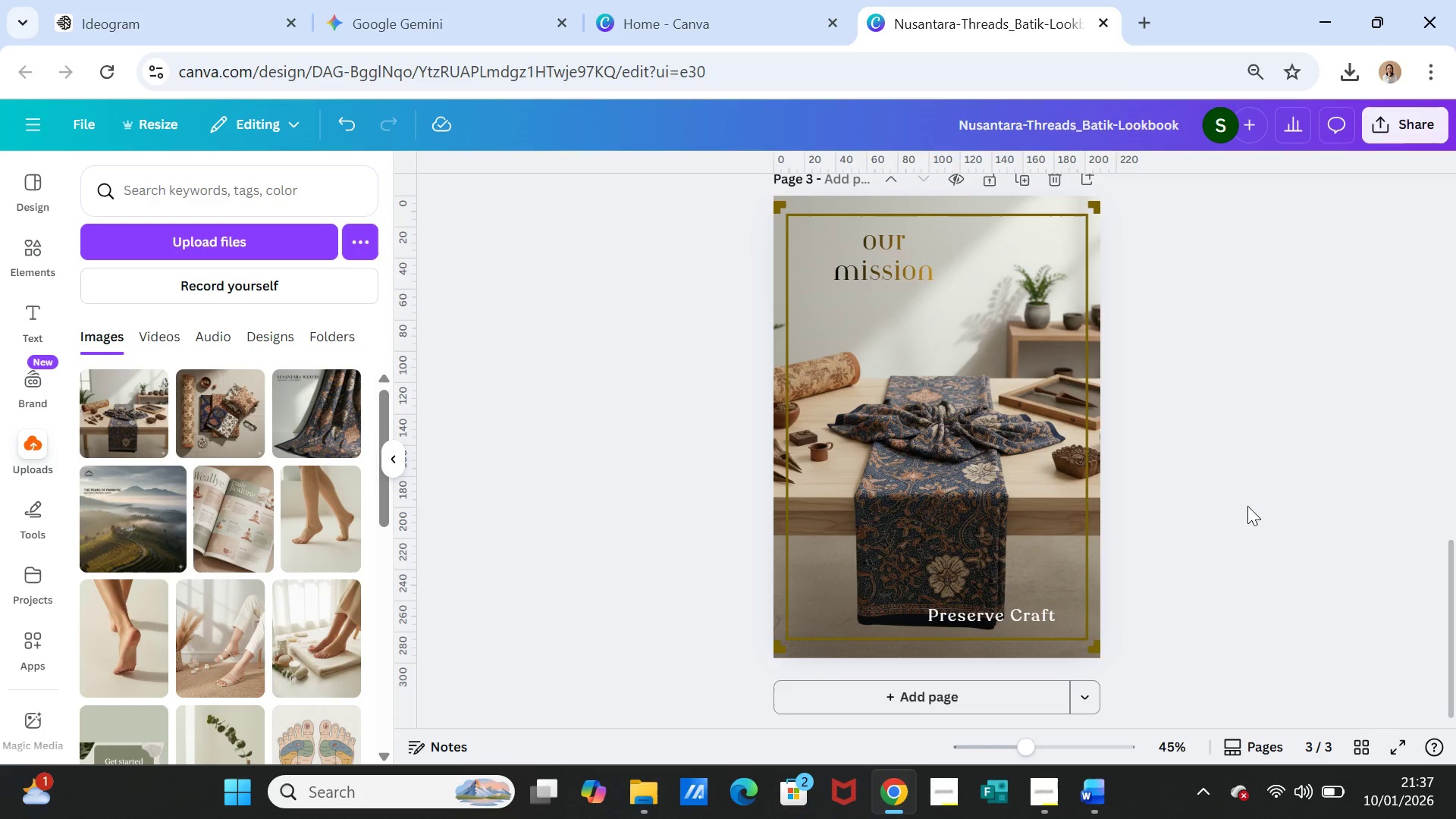 
scroll: coordinate [1247, 506], scroll_direction: up, amount: 9.0
 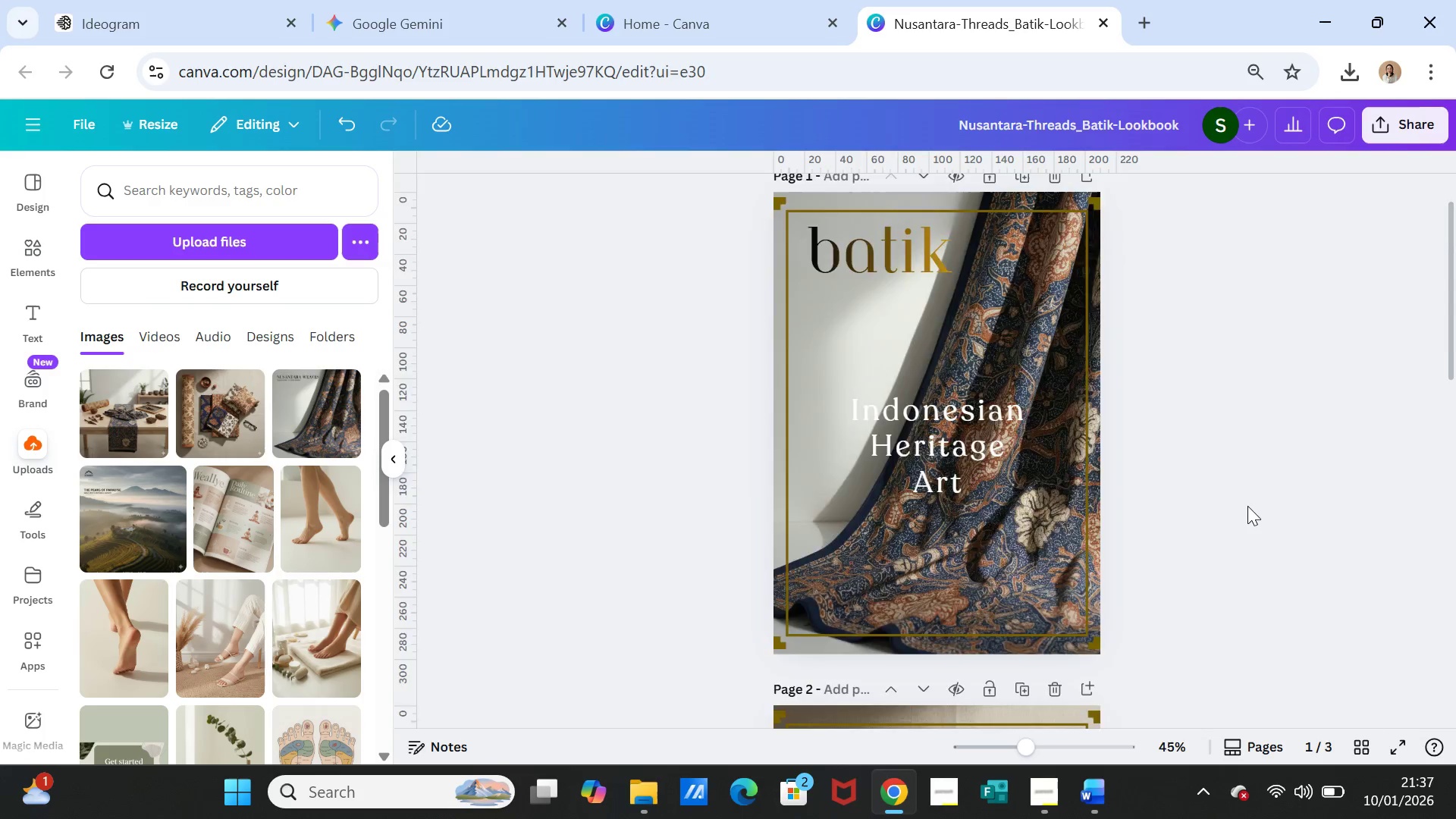 
scroll: coordinate [1247, 506], scroll_direction: down, amount: 7.0
 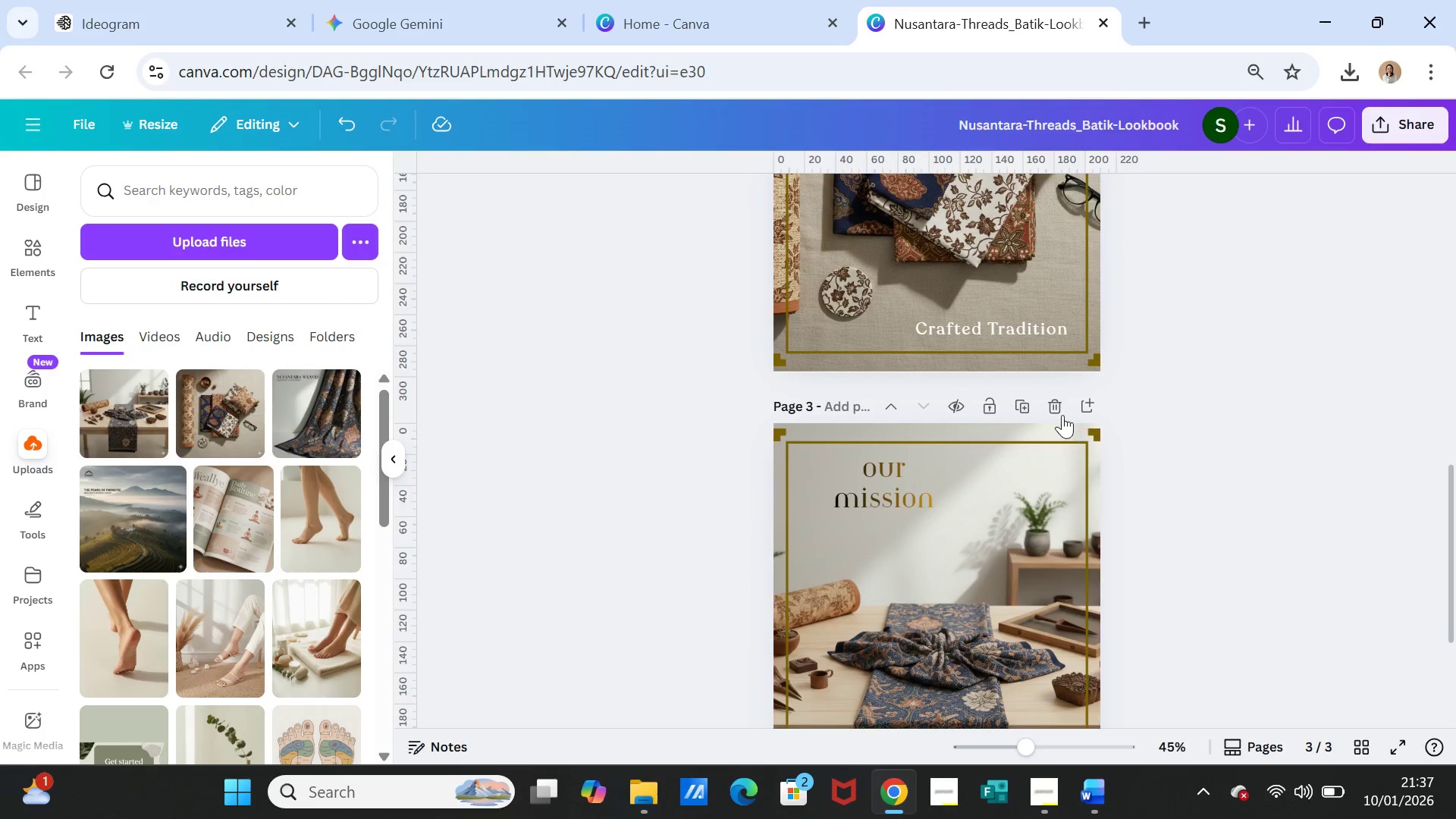 
left_click([1026, 405])
 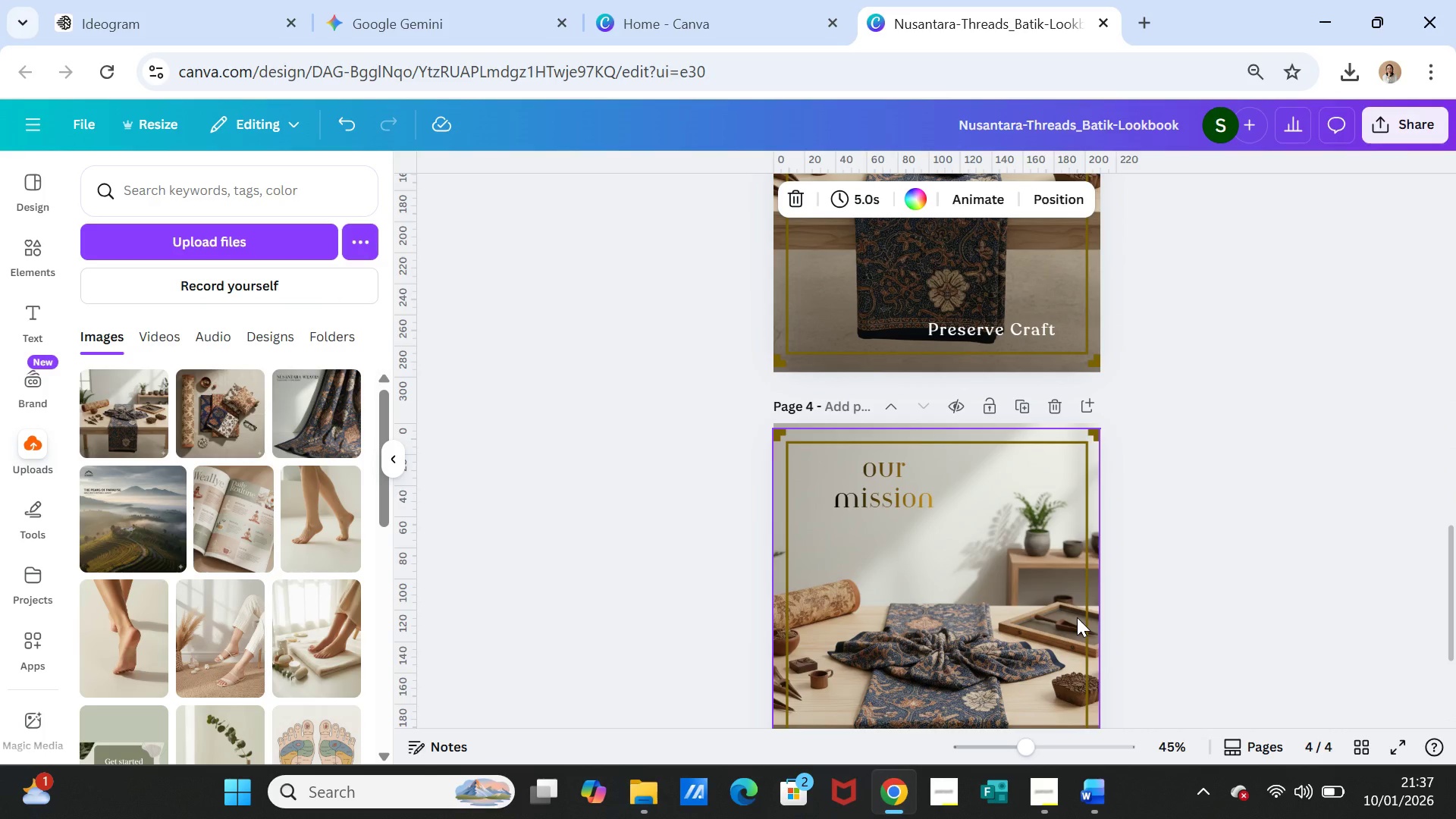 
left_click([1077, 617])
 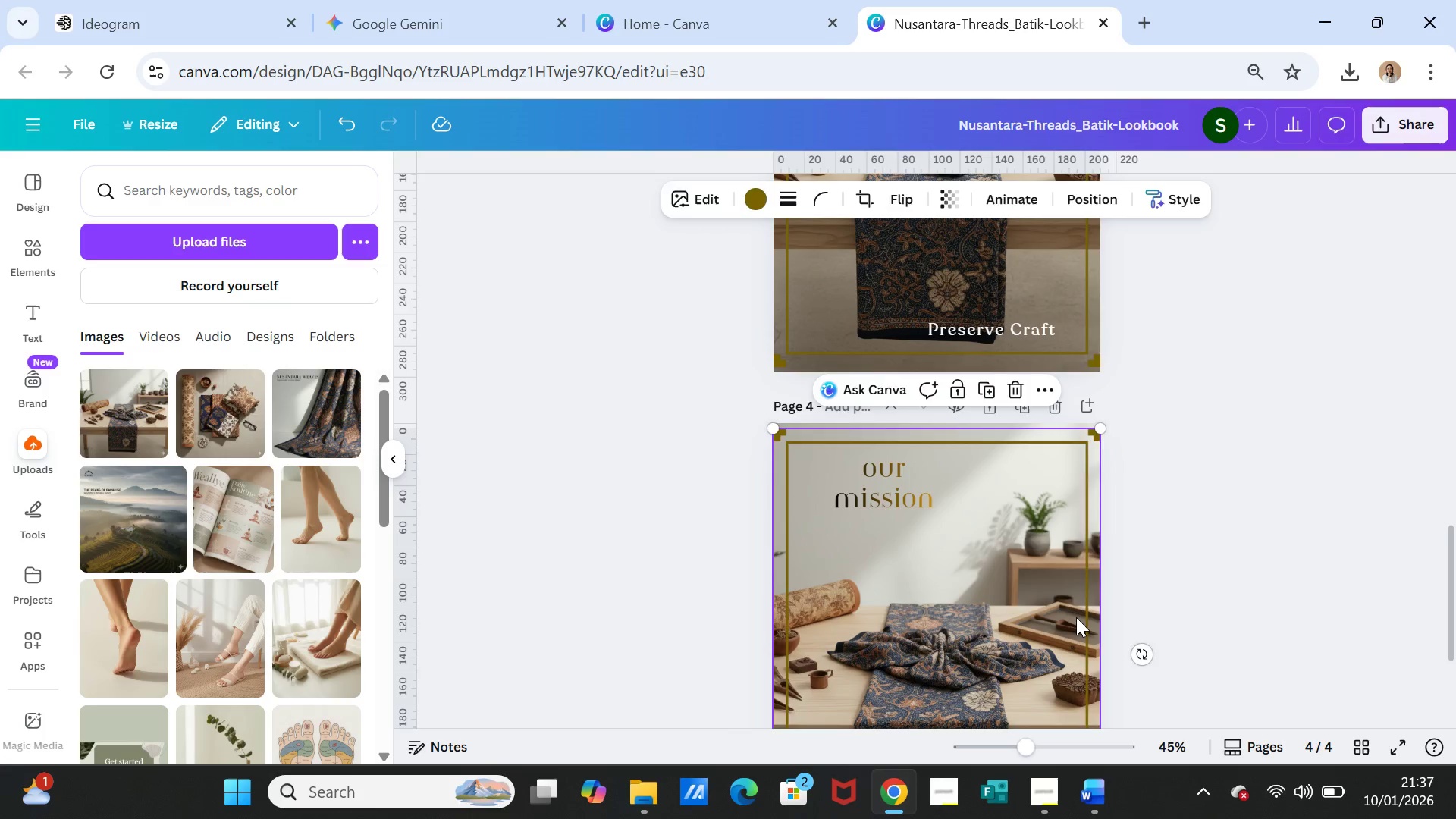 
key(Delete)
 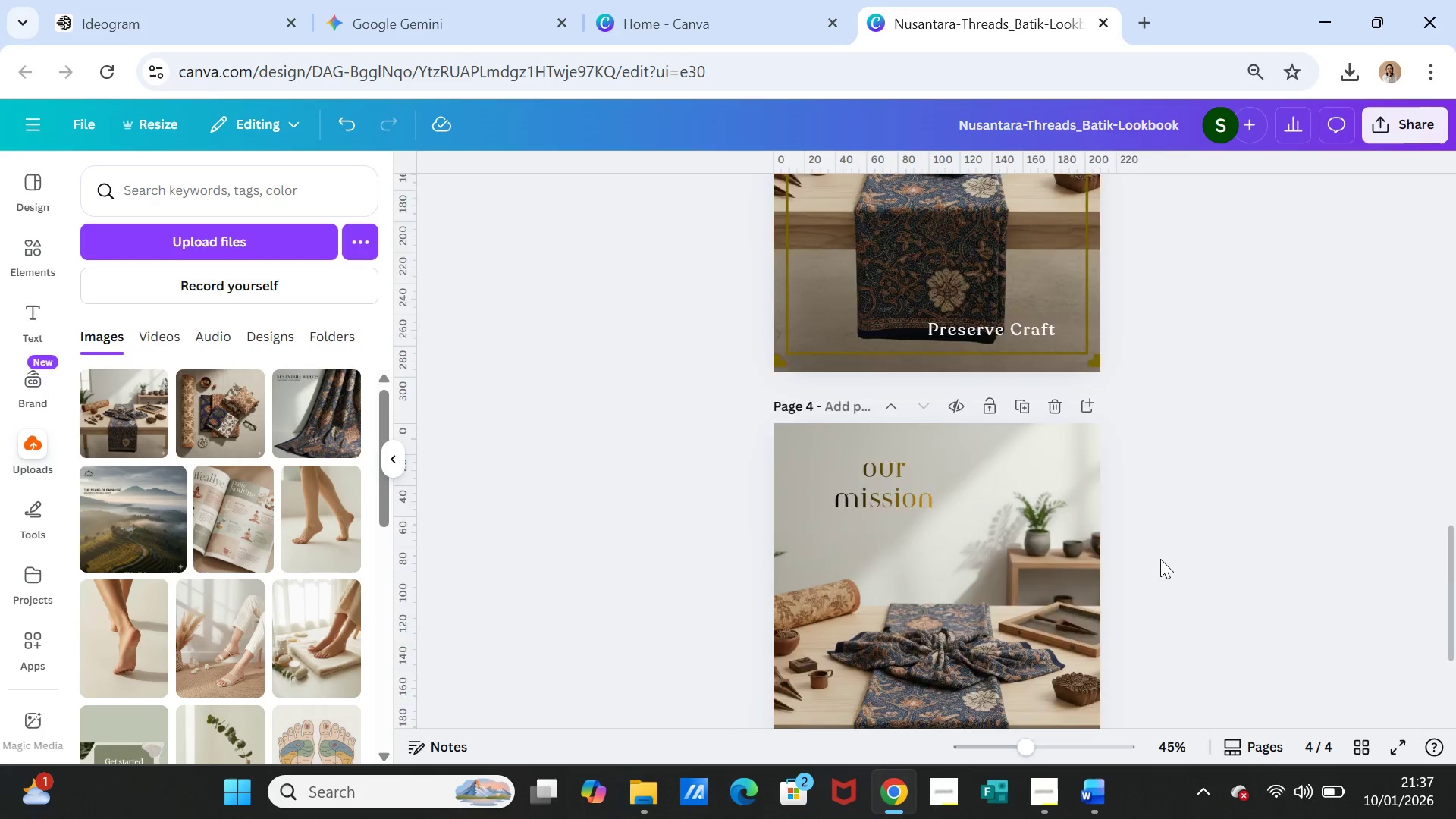 
scroll: coordinate [1160, 559], scroll_direction: down, amount: 3.0
 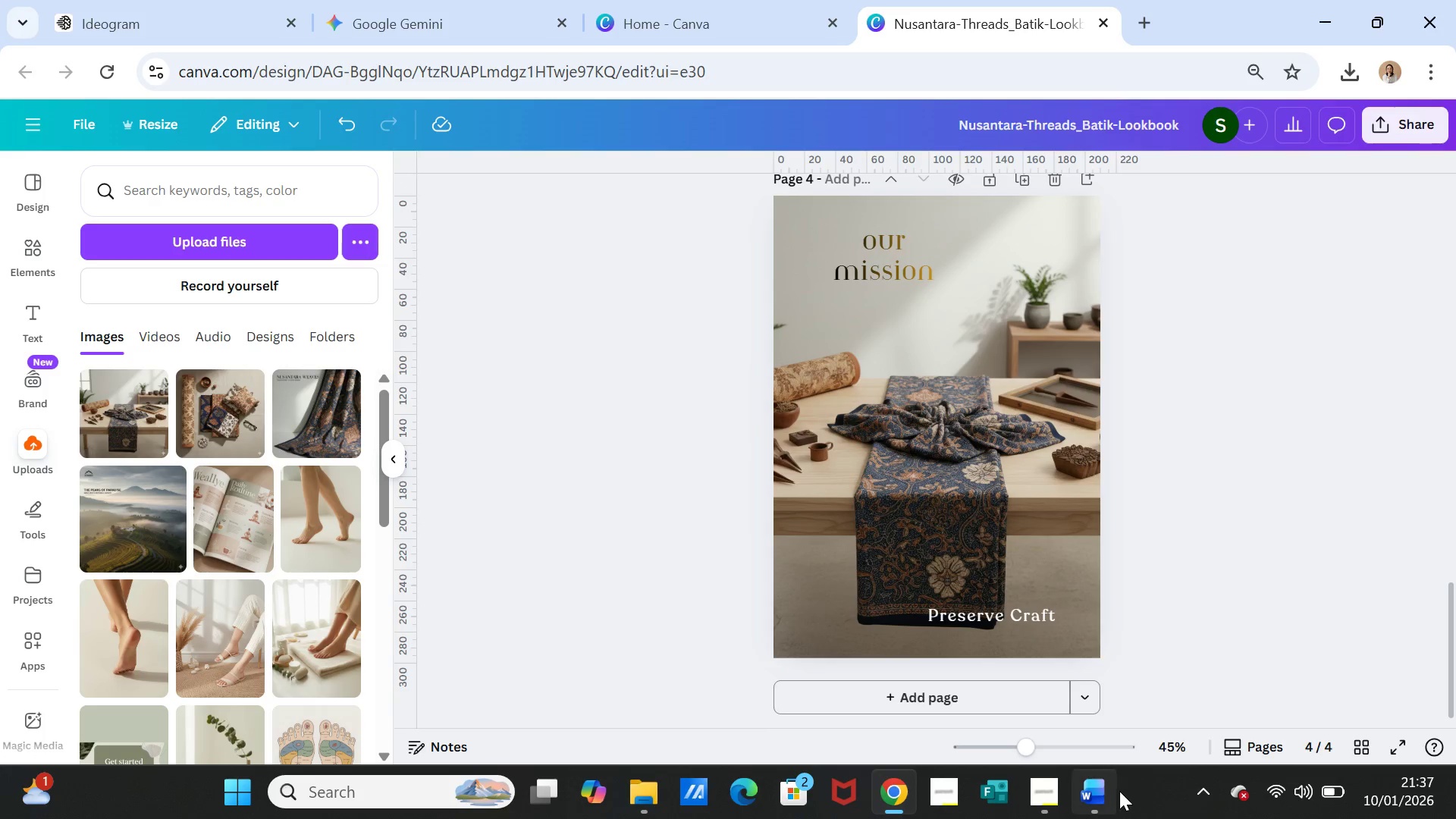 
left_click([1094, 798])
 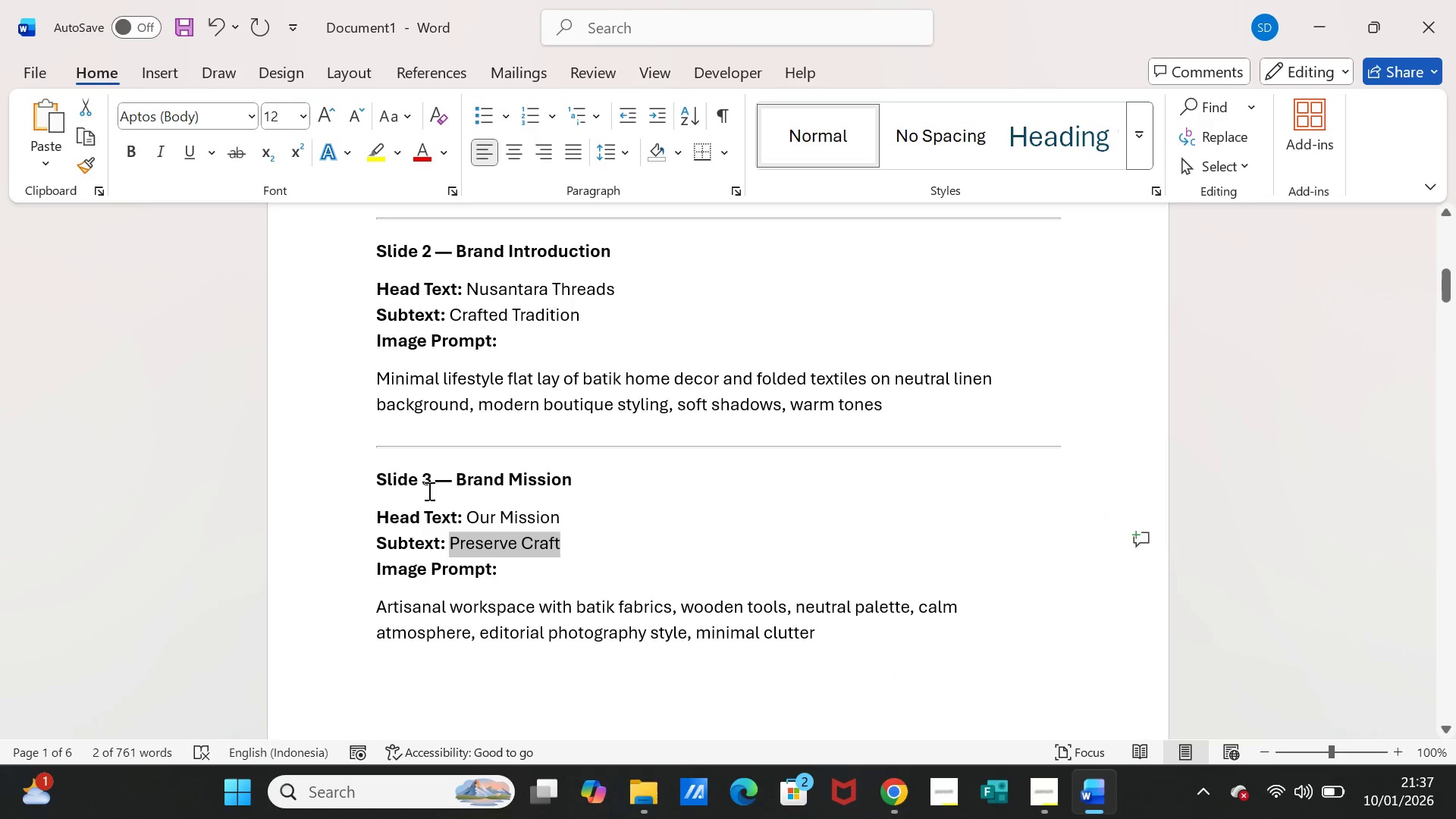 
scroll: coordinate [426, 488], scroll_direction: down, amount: 9.0
 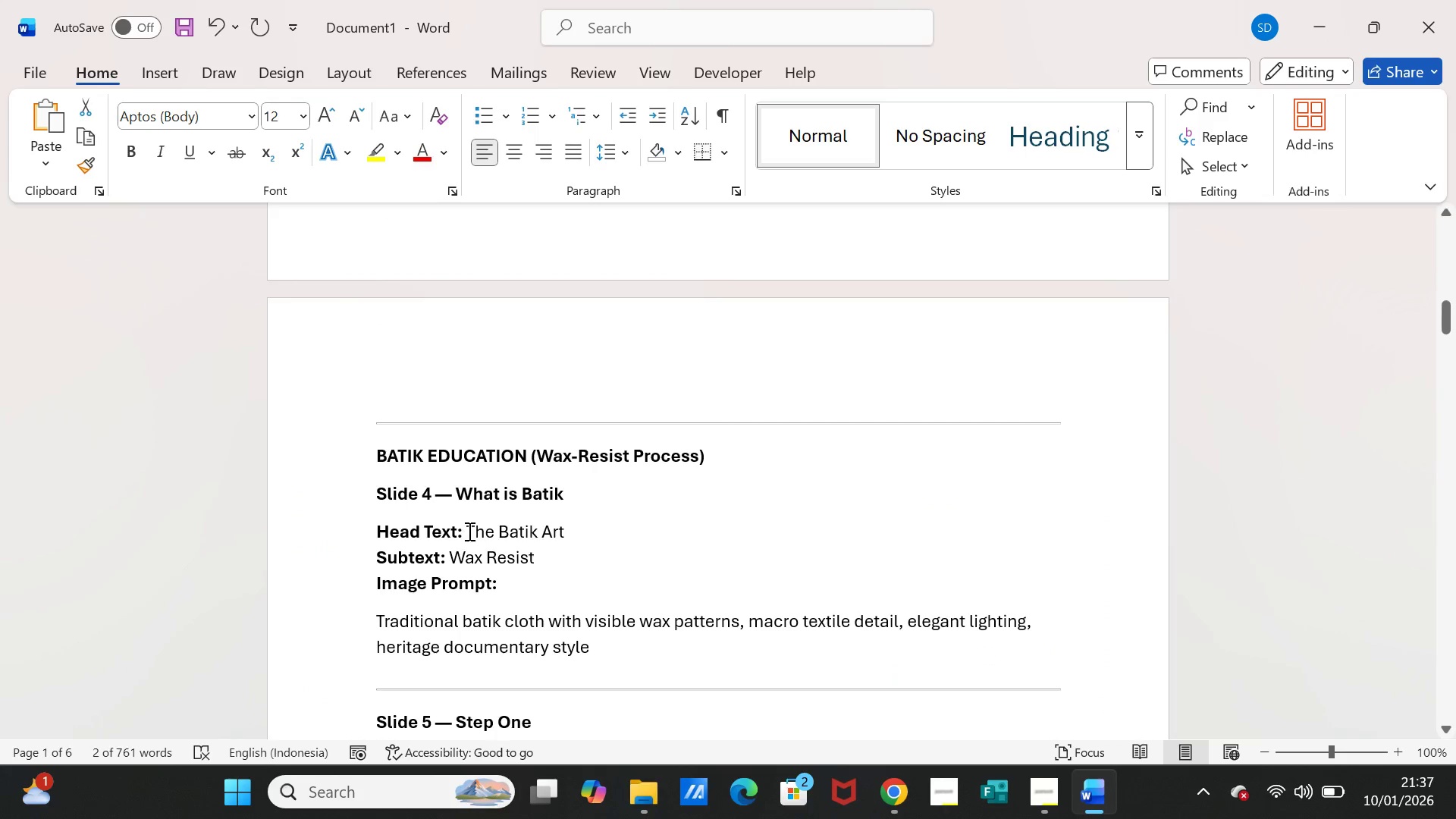 
left_click_drag(start_coordinate=[468, 531], to_coordinate=[560, 531])
 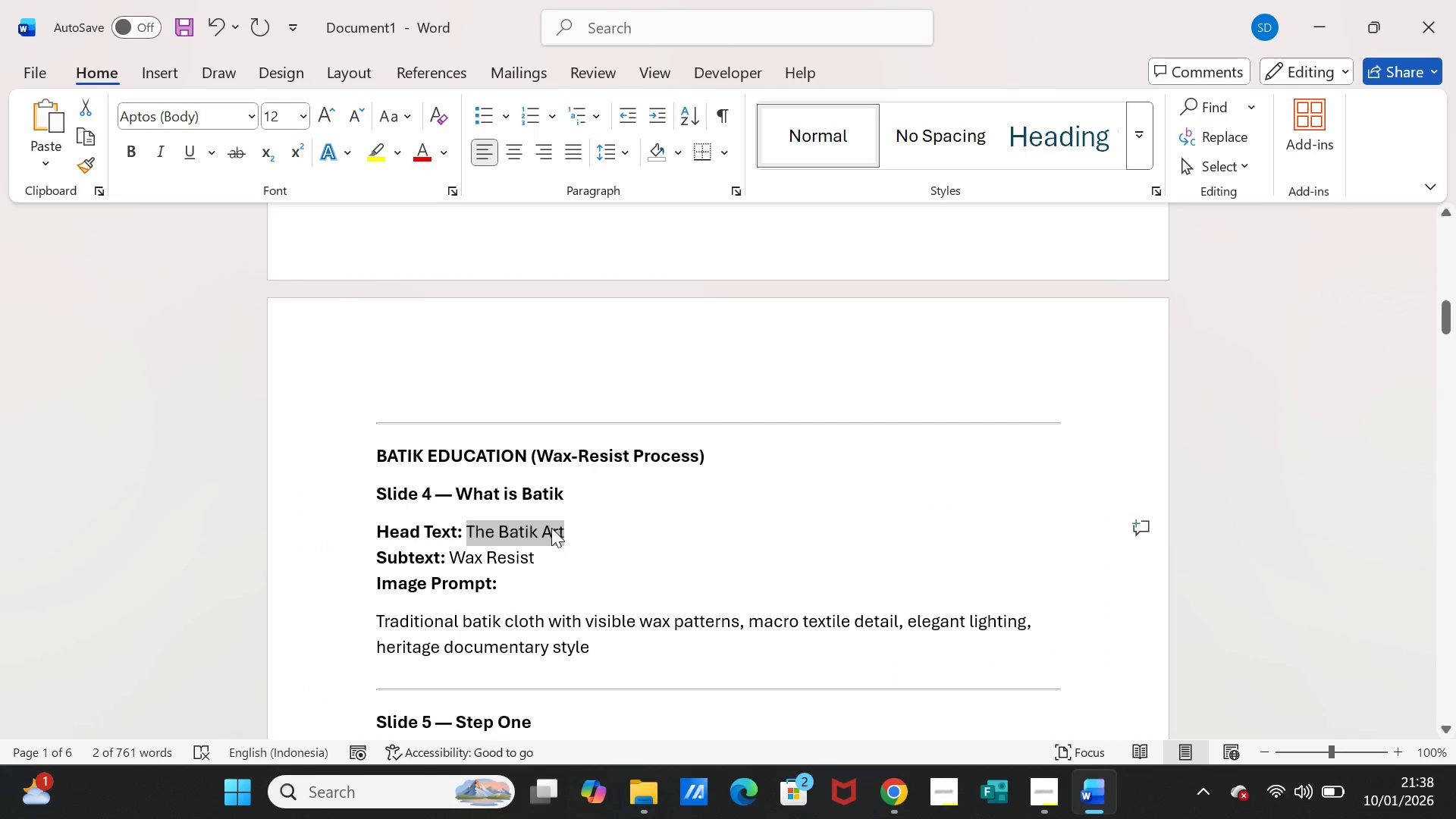 
key(Control+C)
 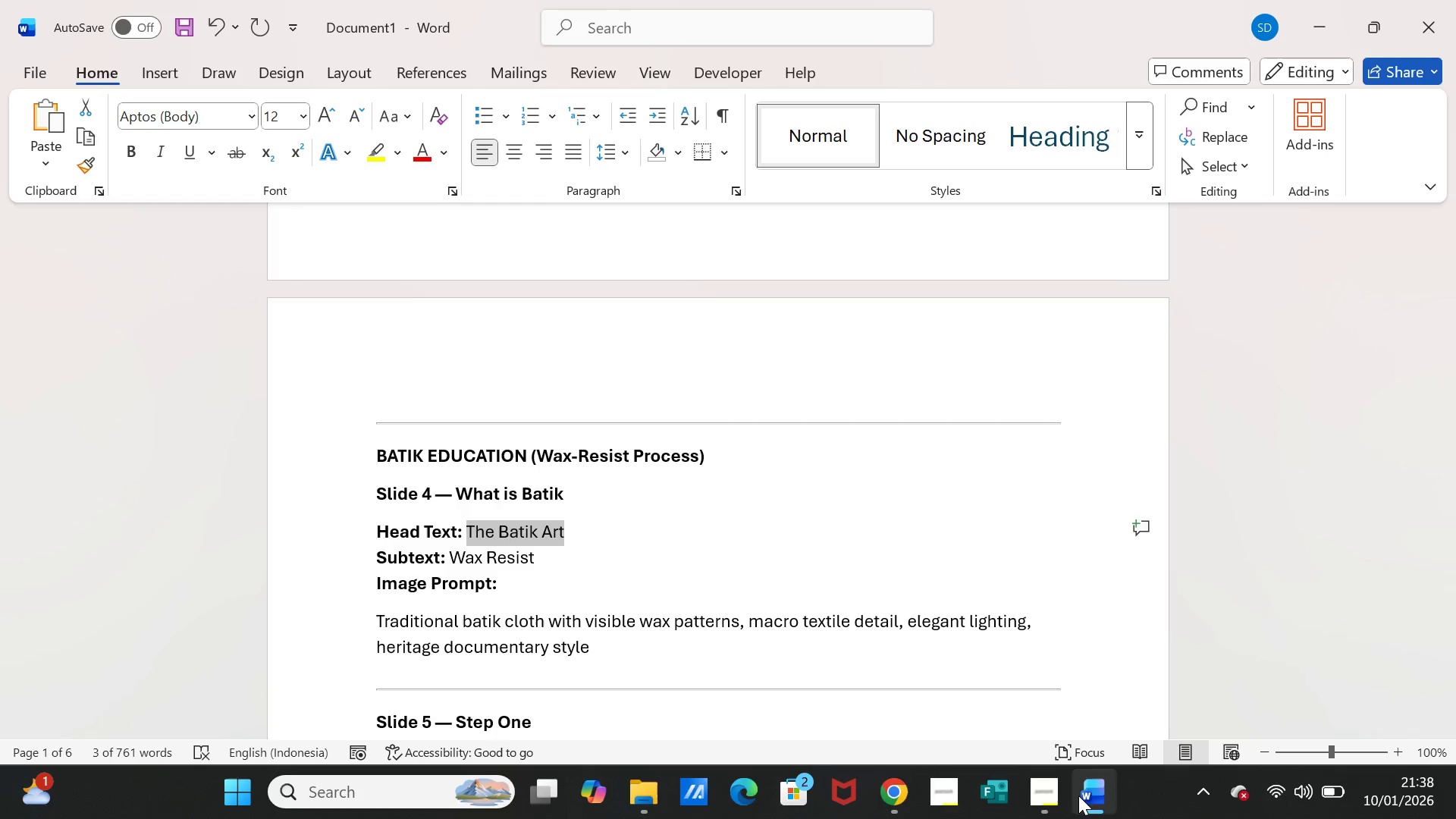 
left_click([1078, 795])
 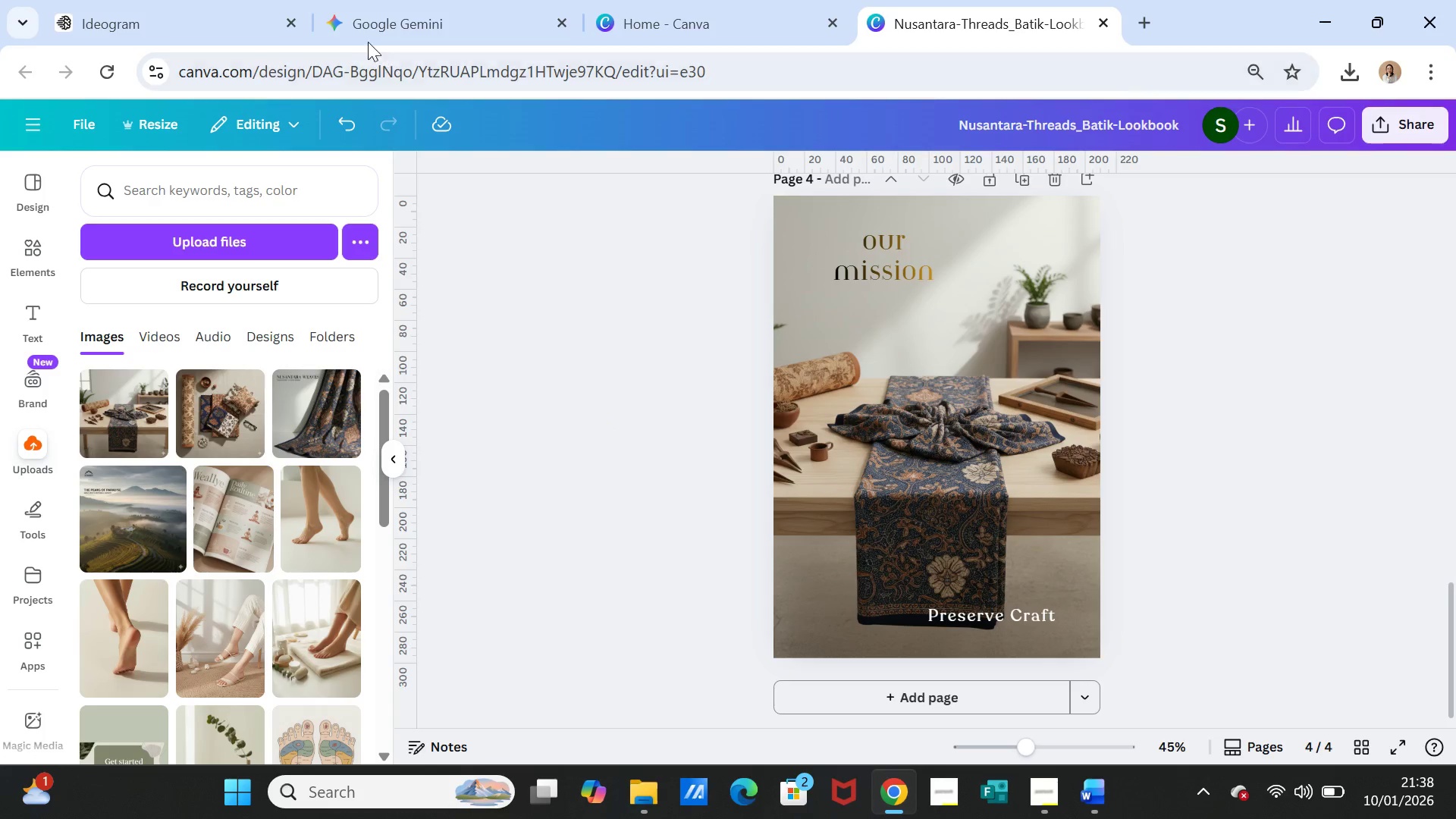 
mouse_move([407, 39])
 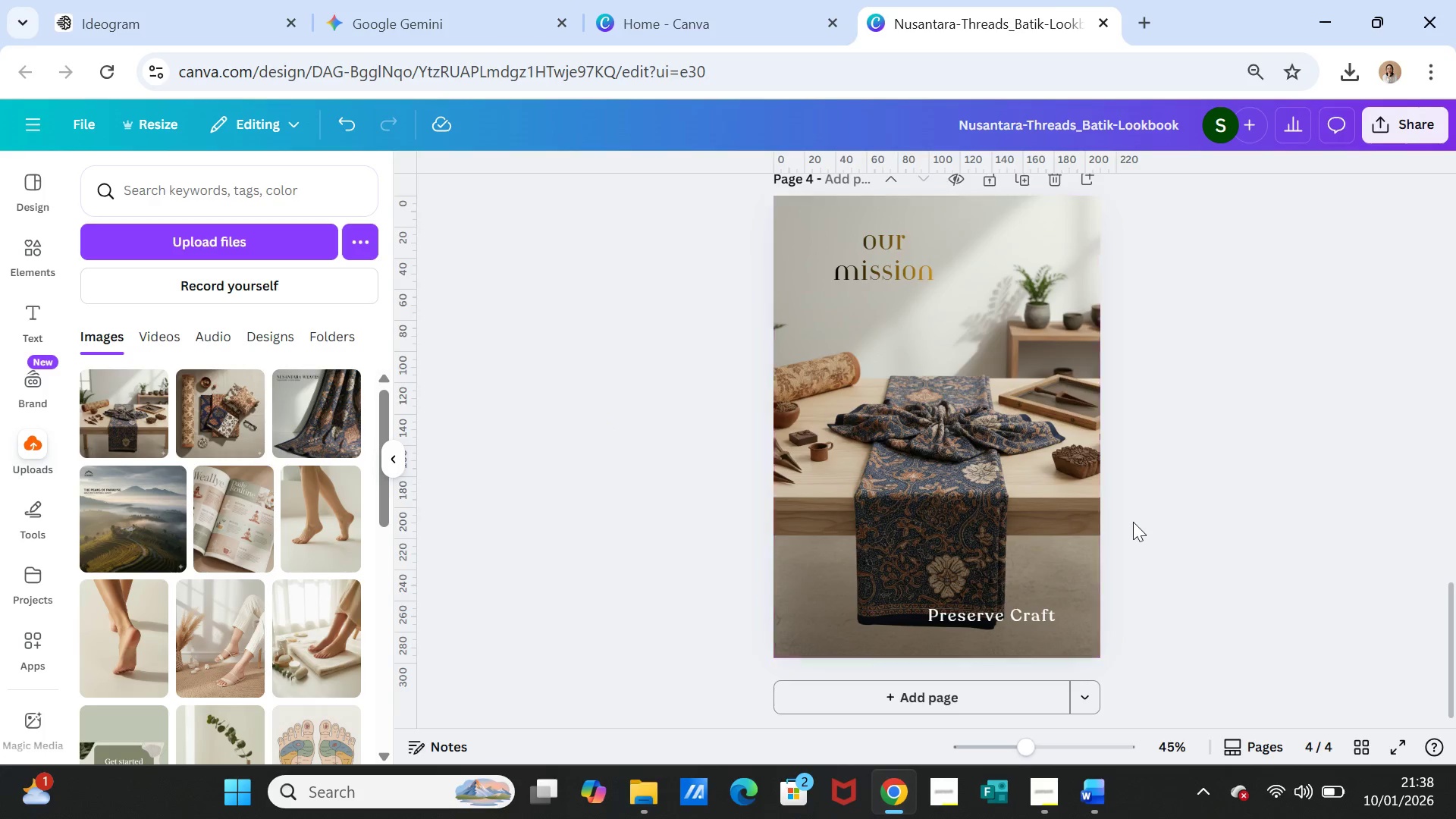 
scroll: coordinate [1133, 522], scroll_direction: up, amount: 3.0
 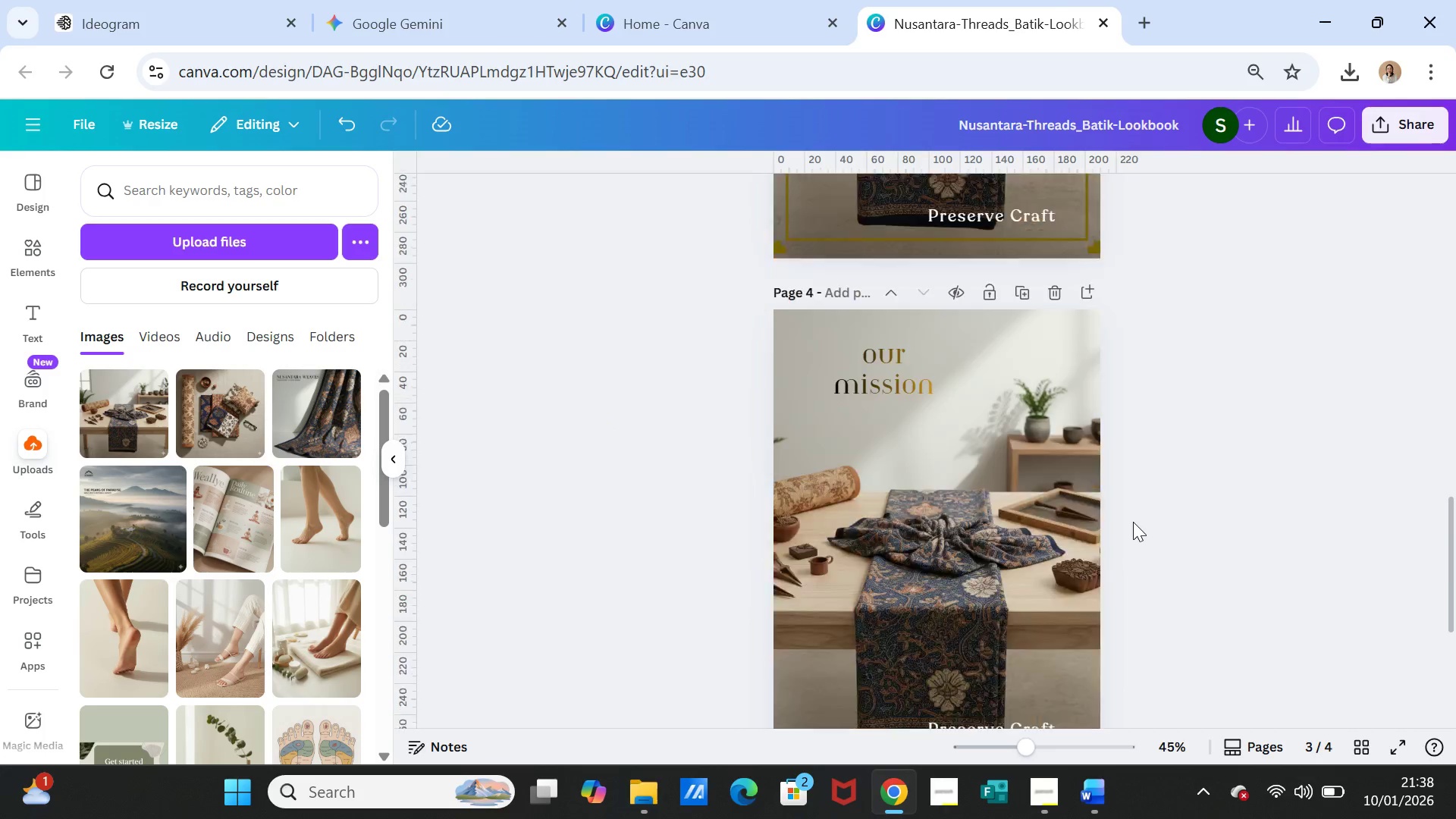 
scroll: coordinate [1133, 522], scroll_direction: down, amount: 3.0
 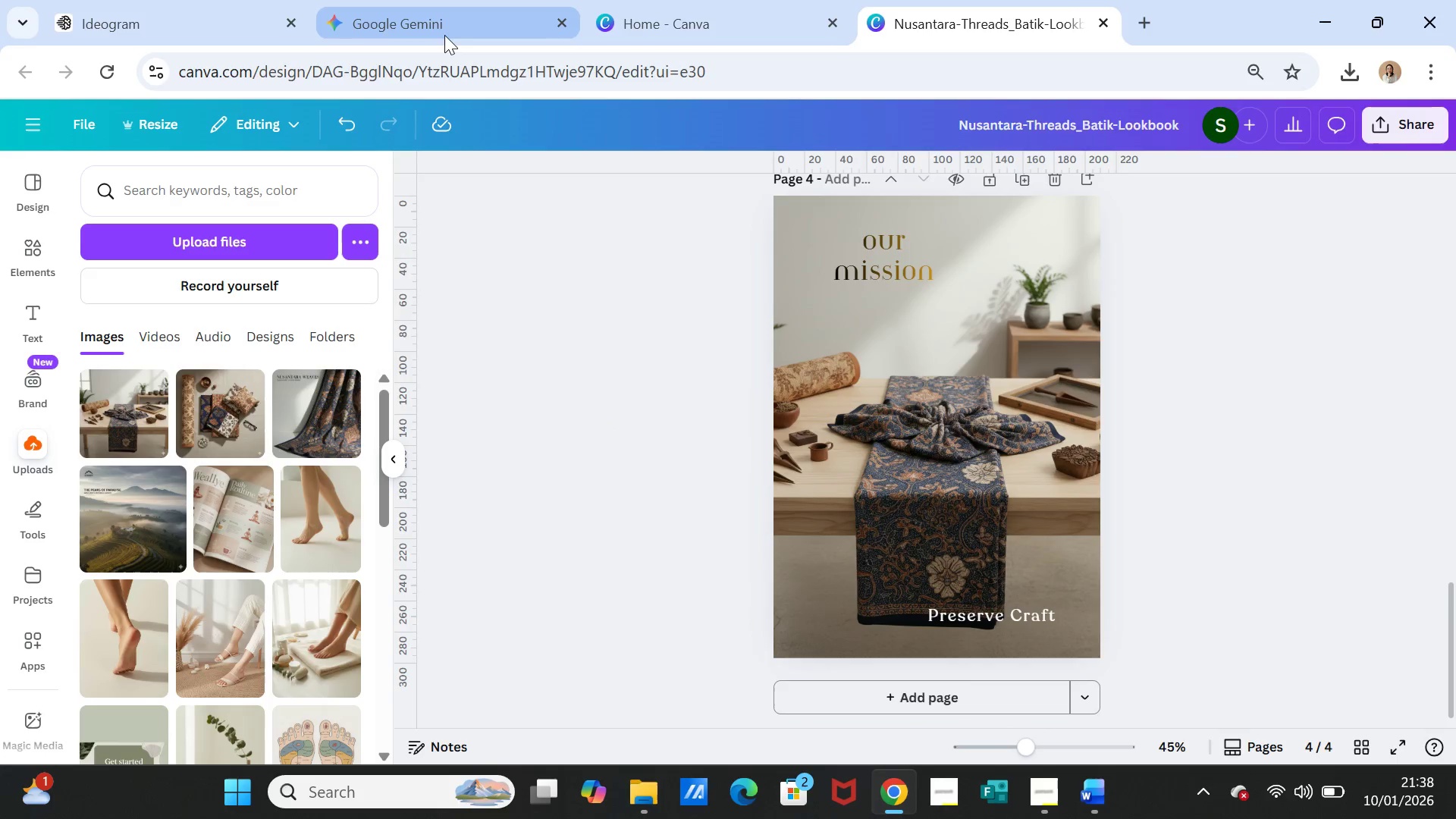 
left_click([444, 35])
 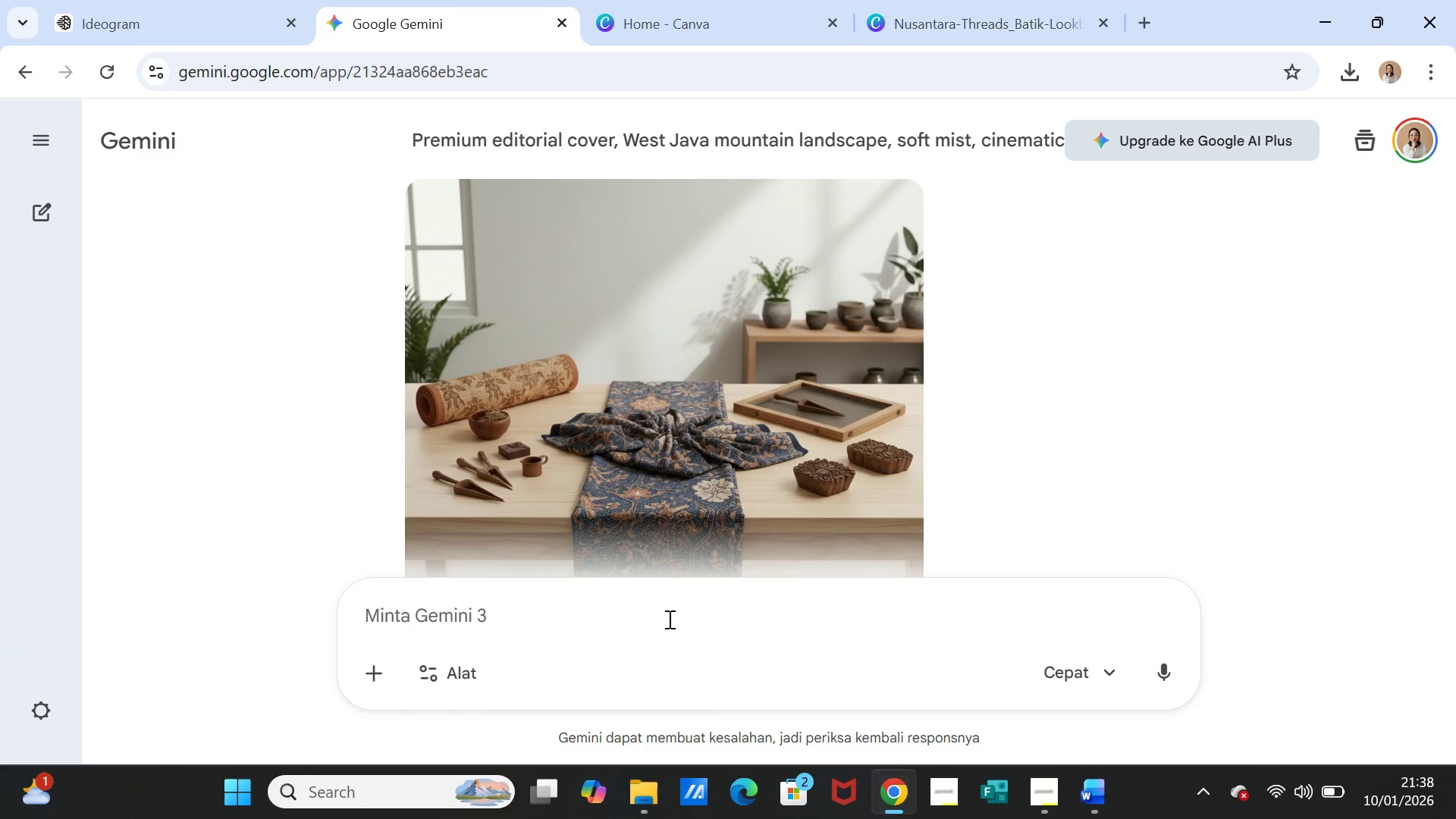 
left_click([668, 613])
 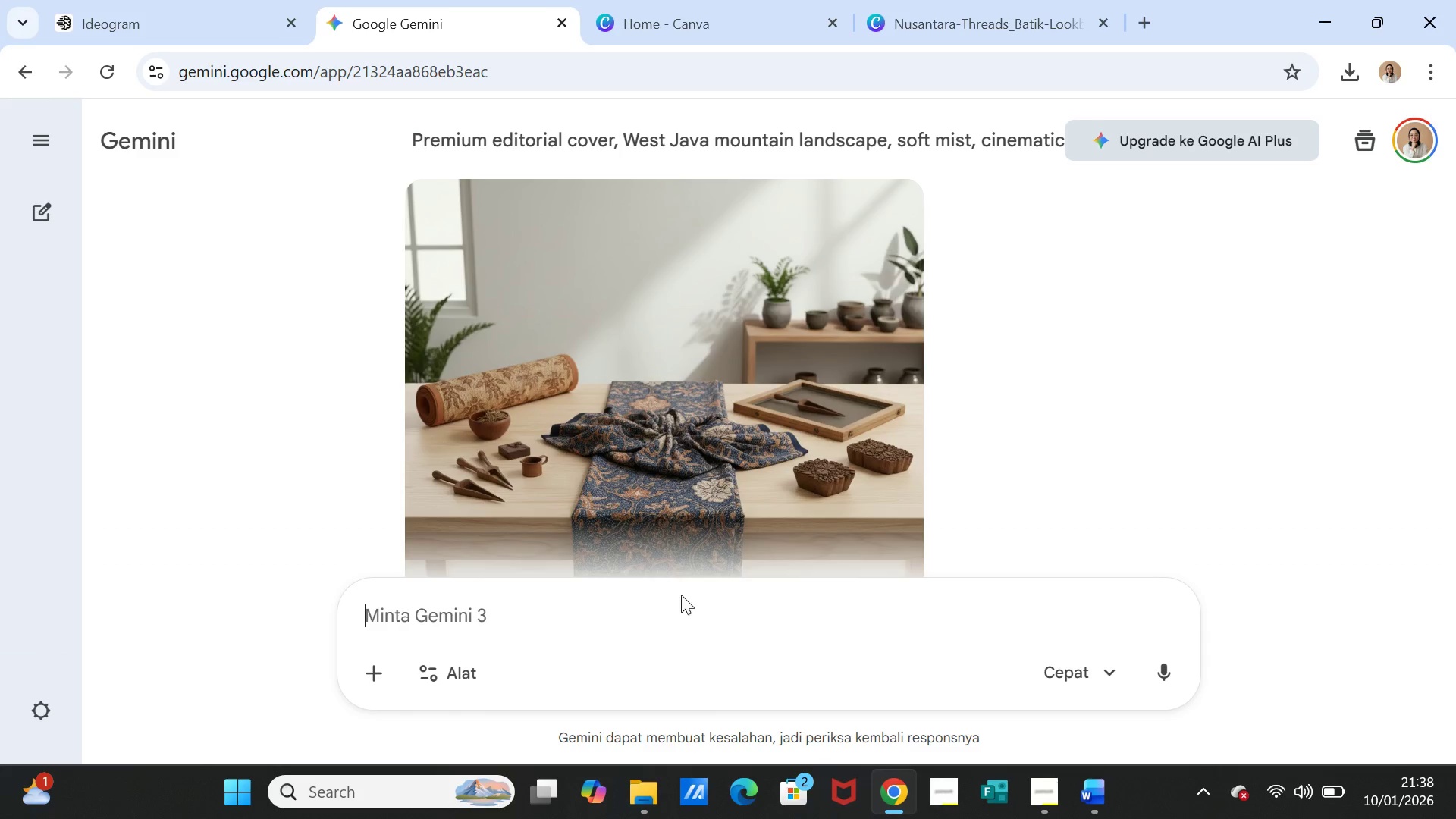 
key(Control+ControlLeft)
 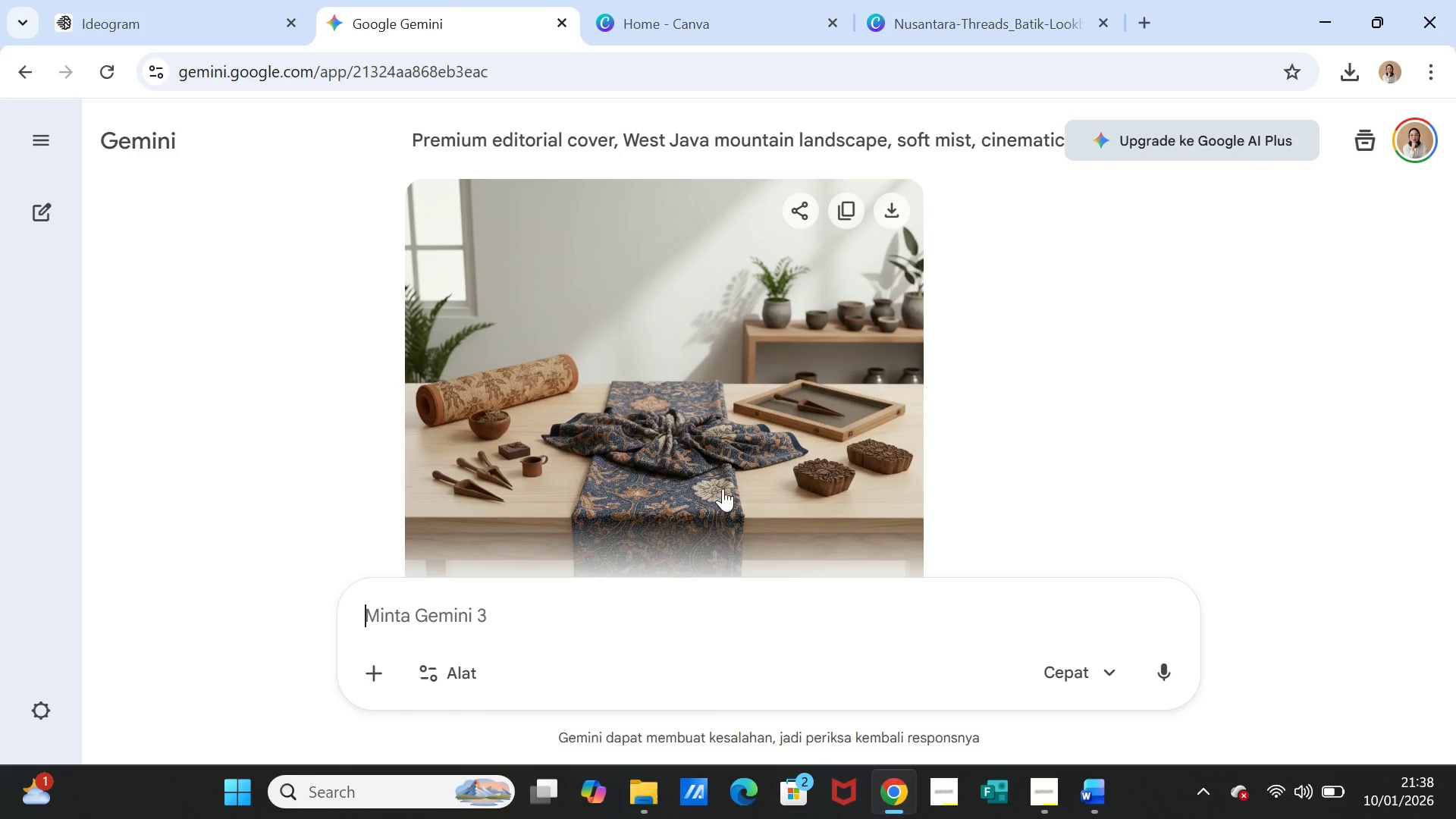 
key(Control+V)
 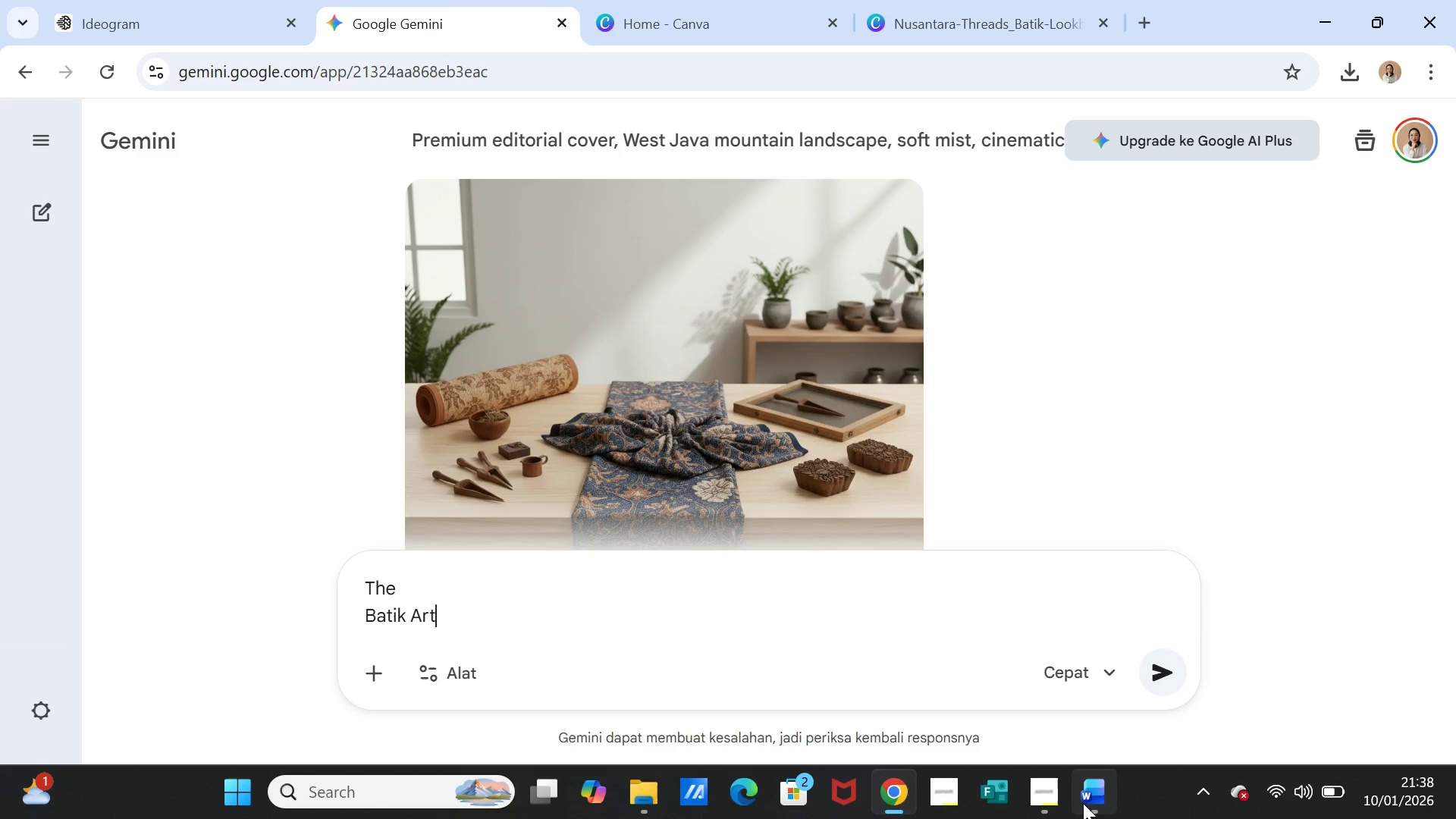 
left_click([1085, 797])
 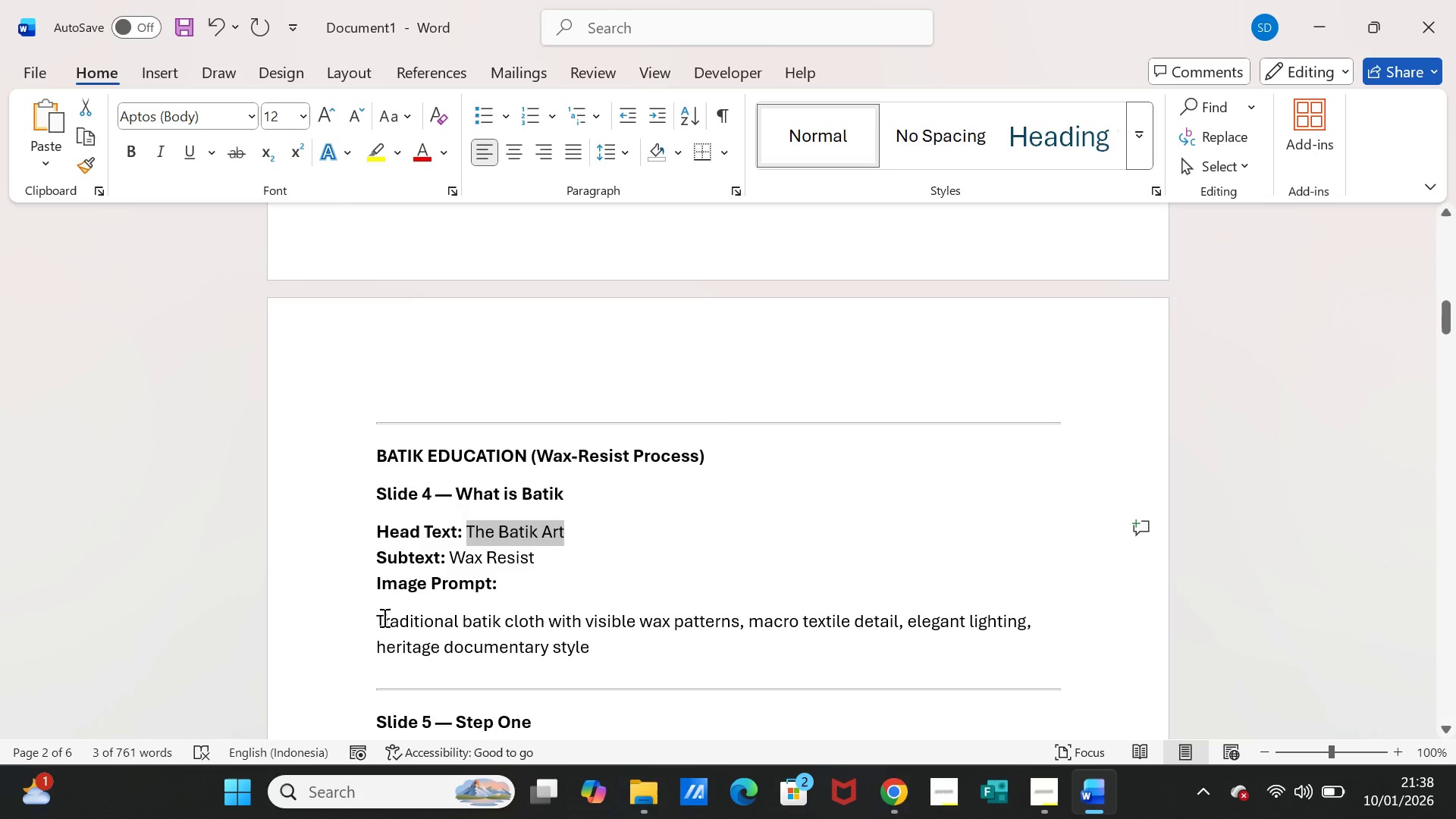 
left_click_drag(start_coordinate=[377, 619], to_coordinate=[579, 642])
 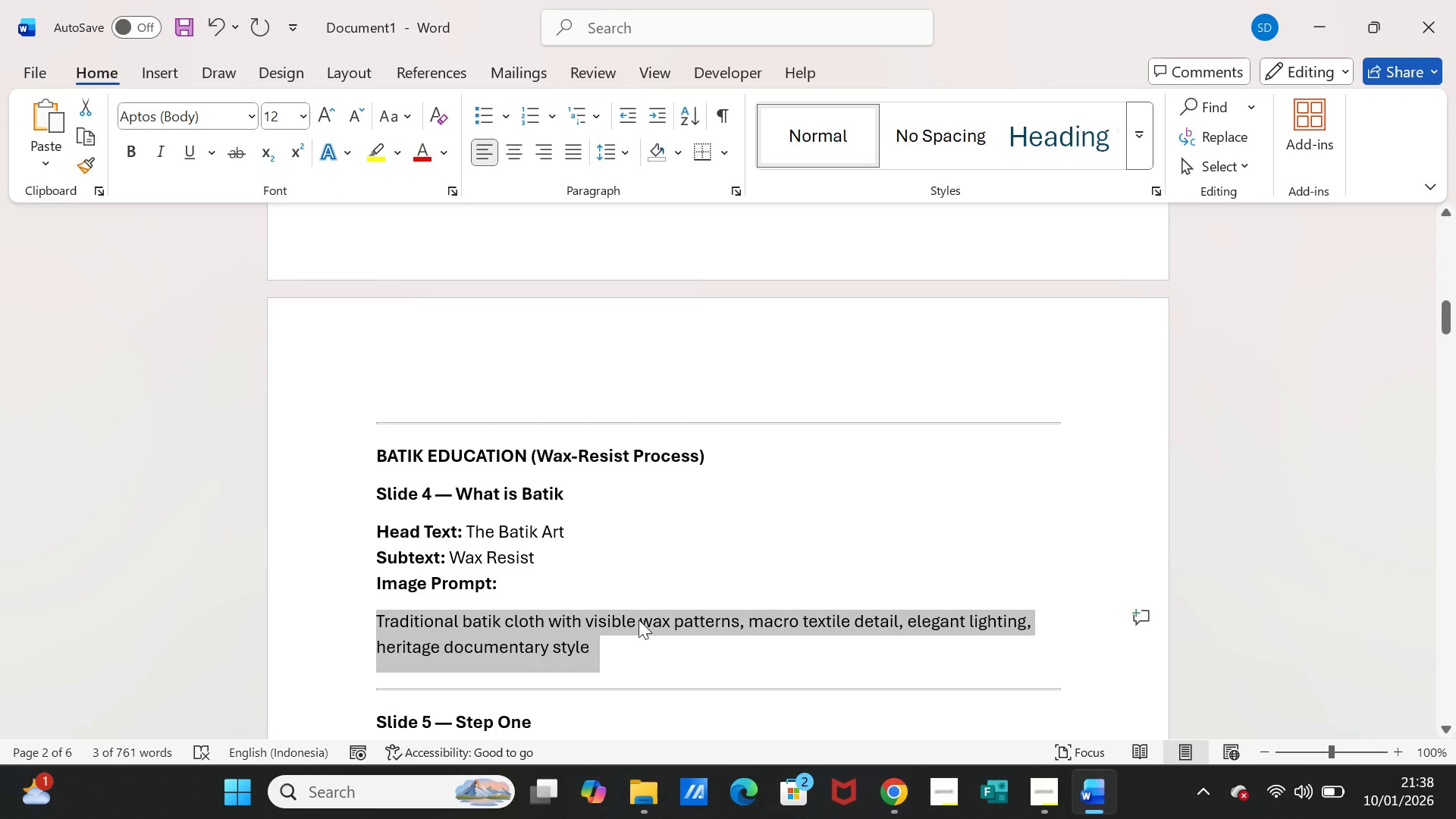 
key(Control+C)
 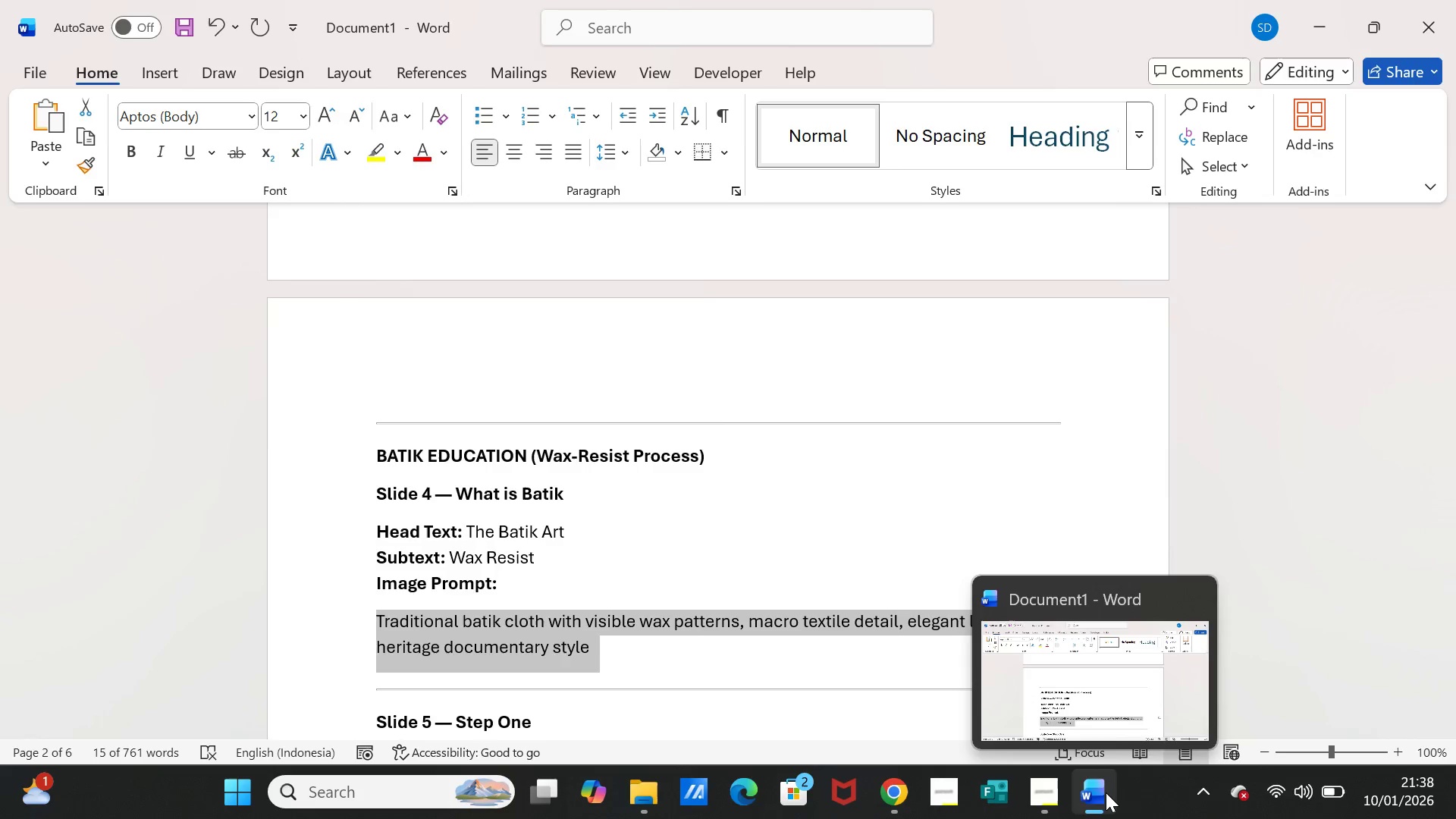 
left_click([1106, 792])
 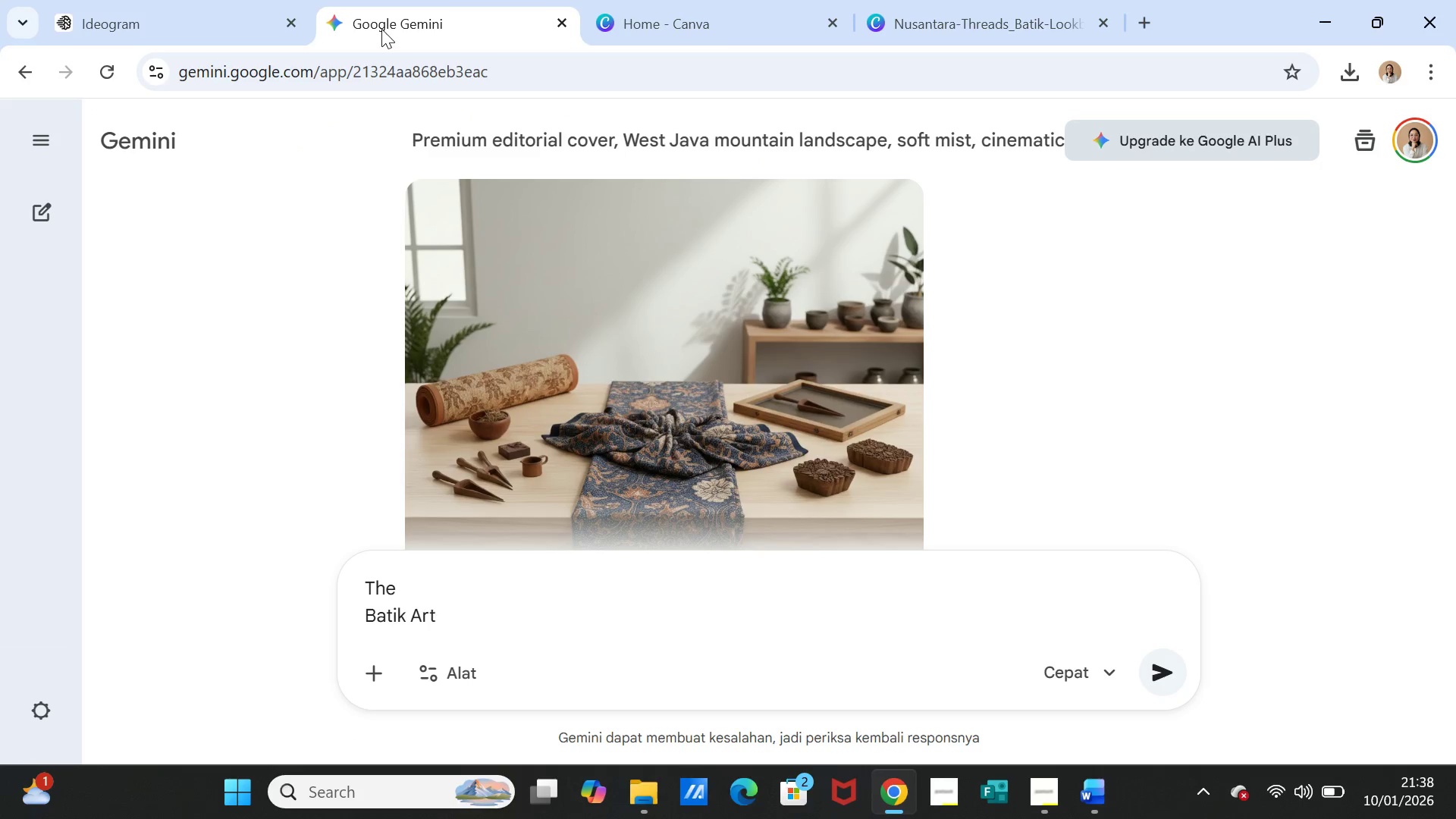 
left_click([199, 0])
 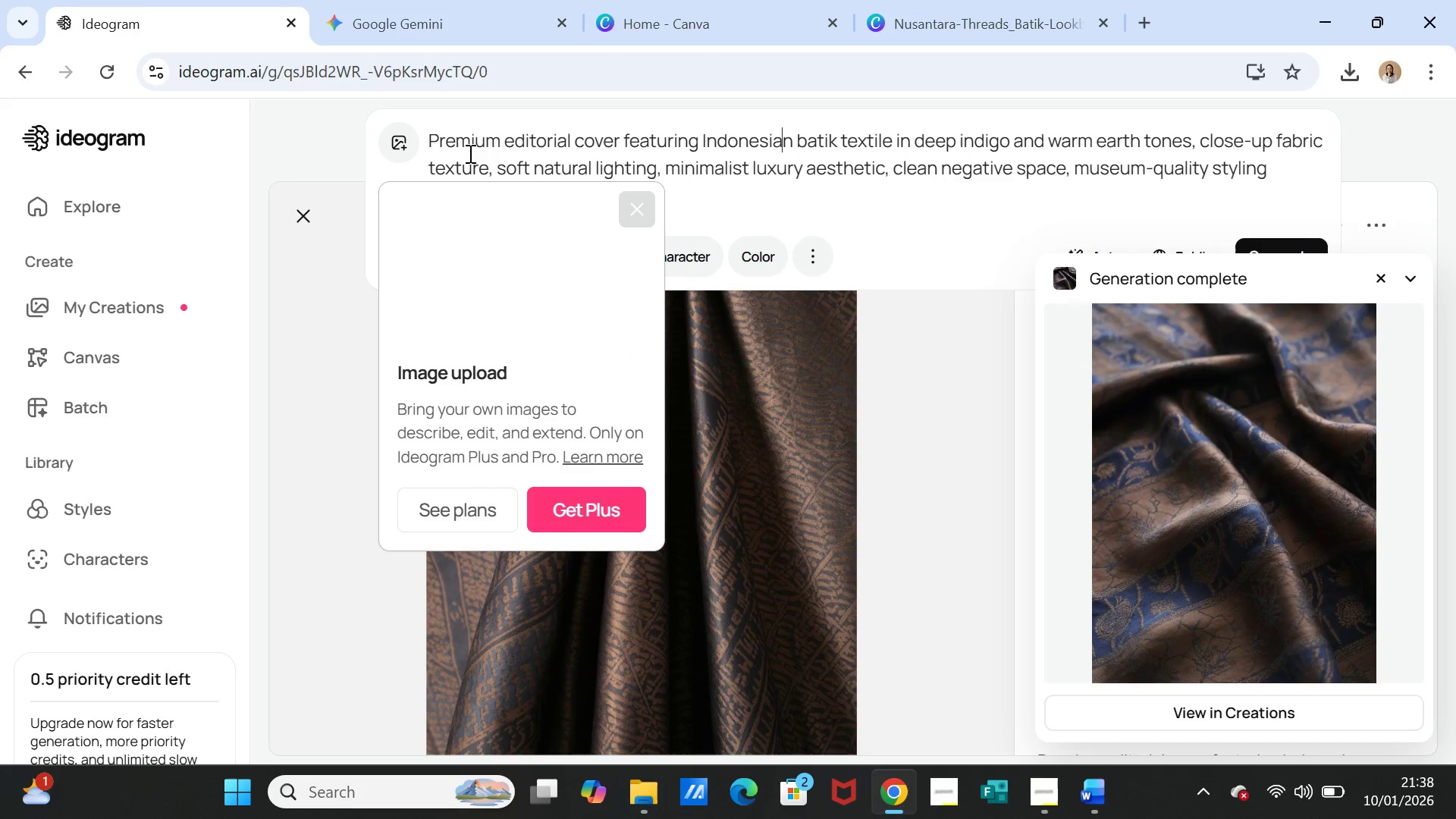 
double_click([466, 144])
 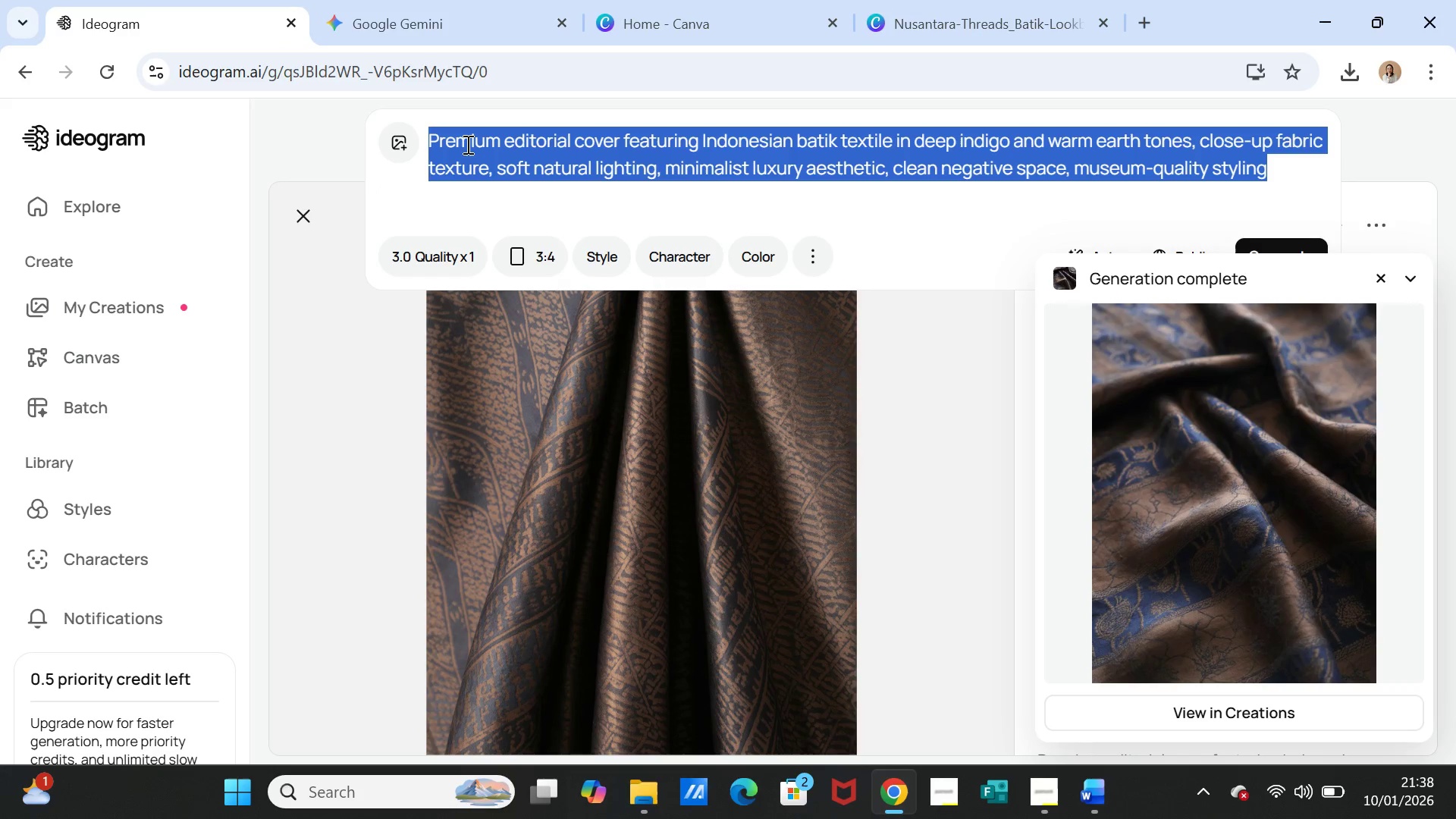 
triple_click([466, 144])
 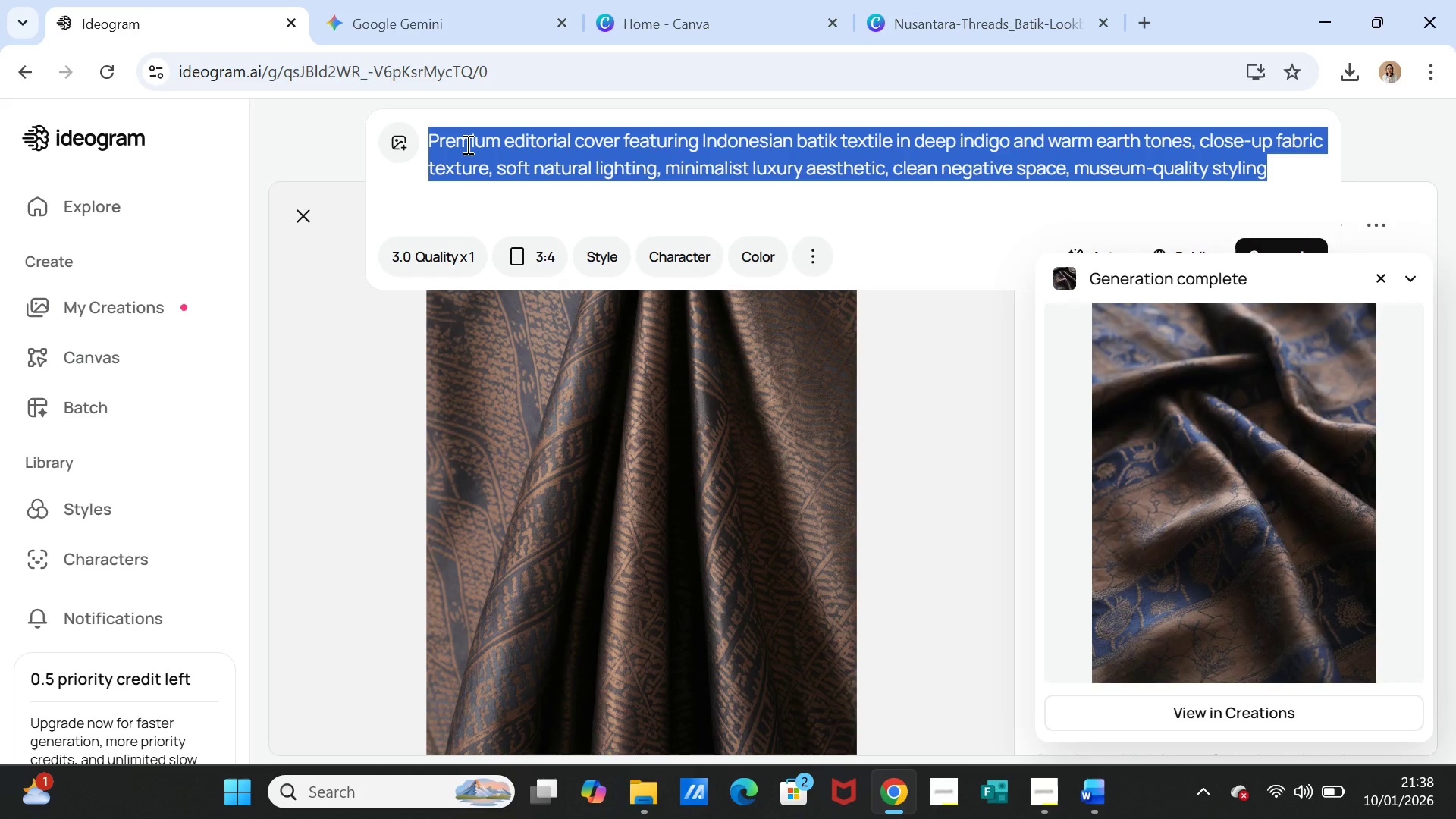 
key(Control+V)
 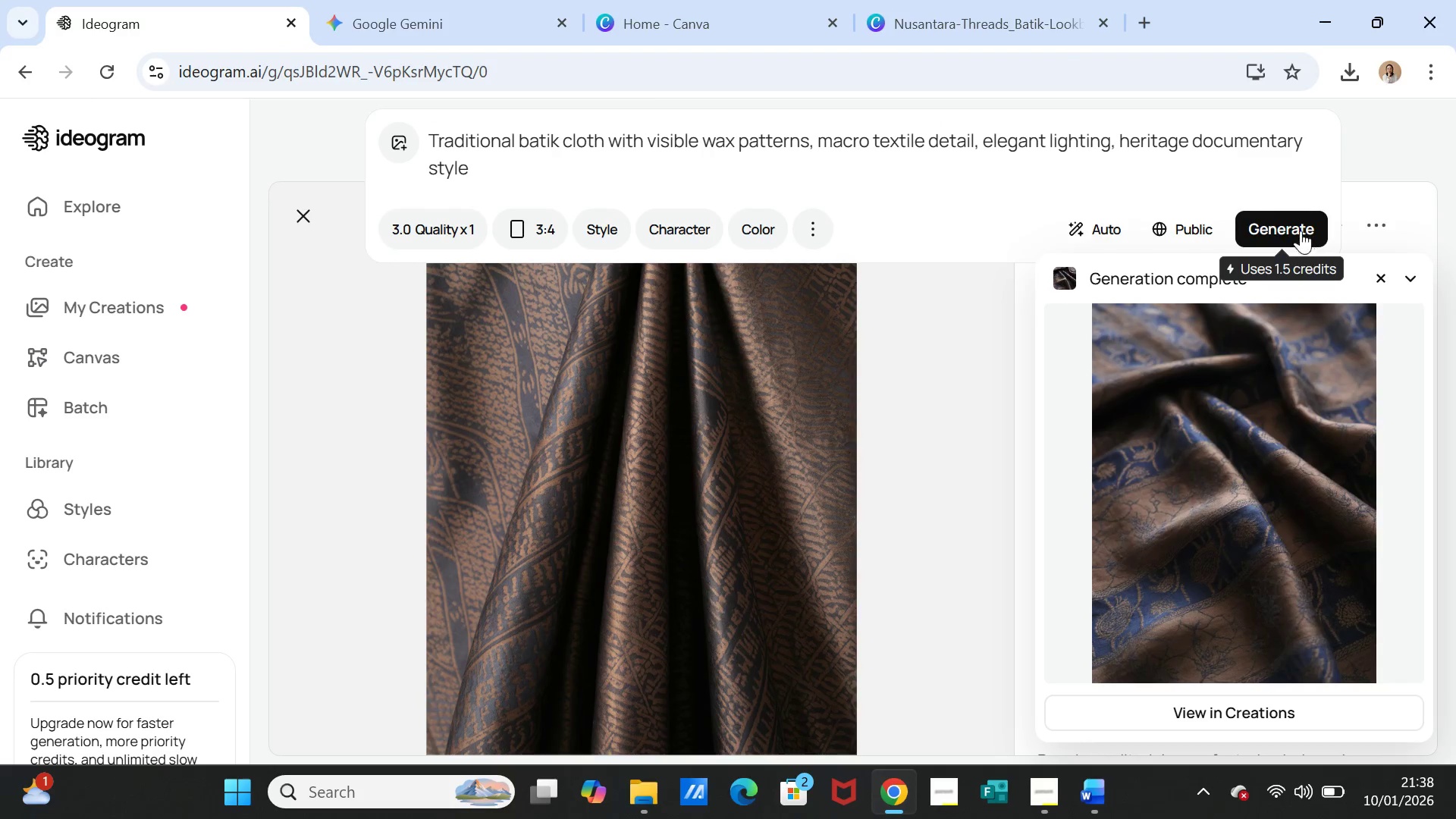 
left_click([1297, 222])
 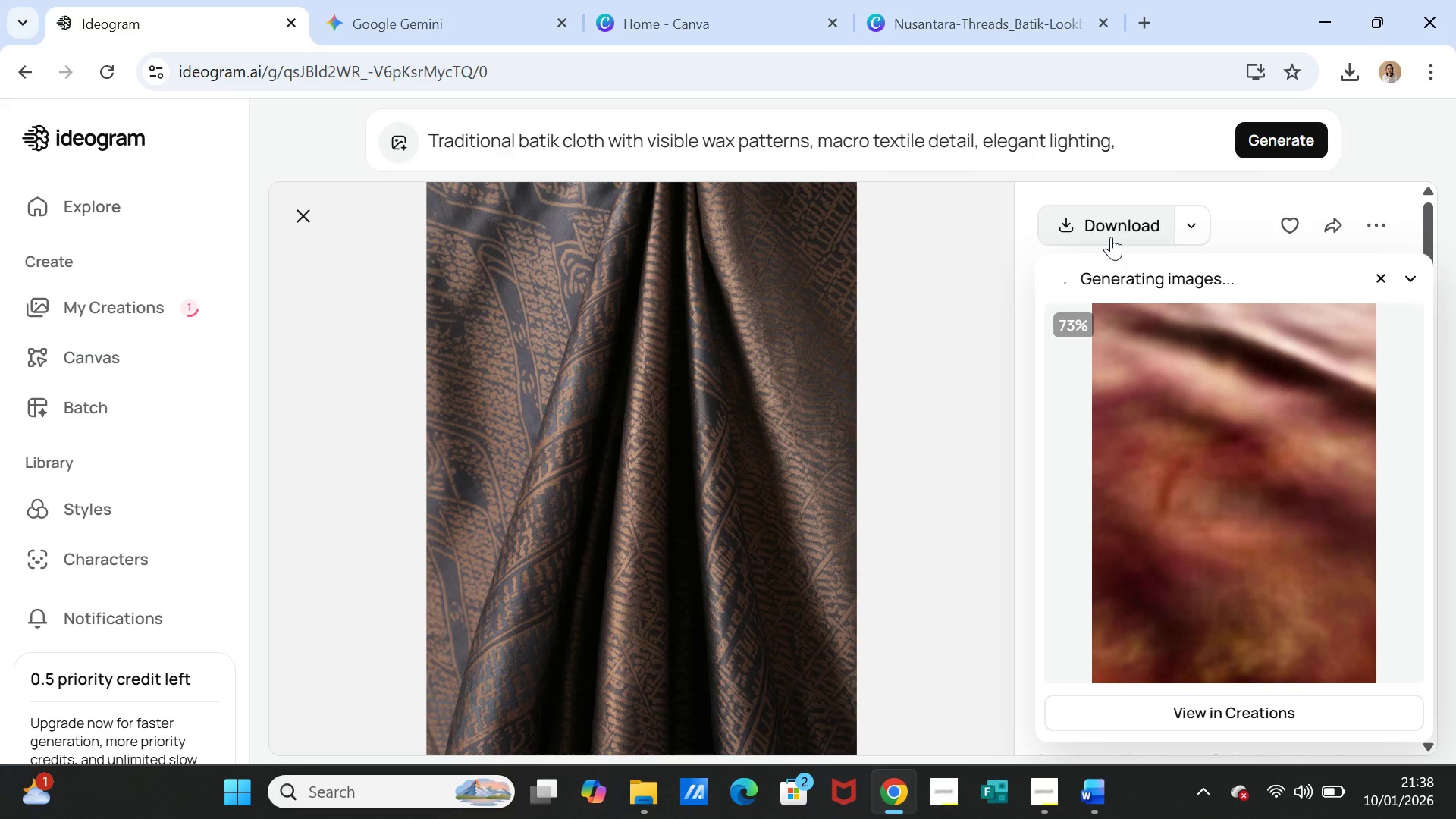 
wait(16.46)
 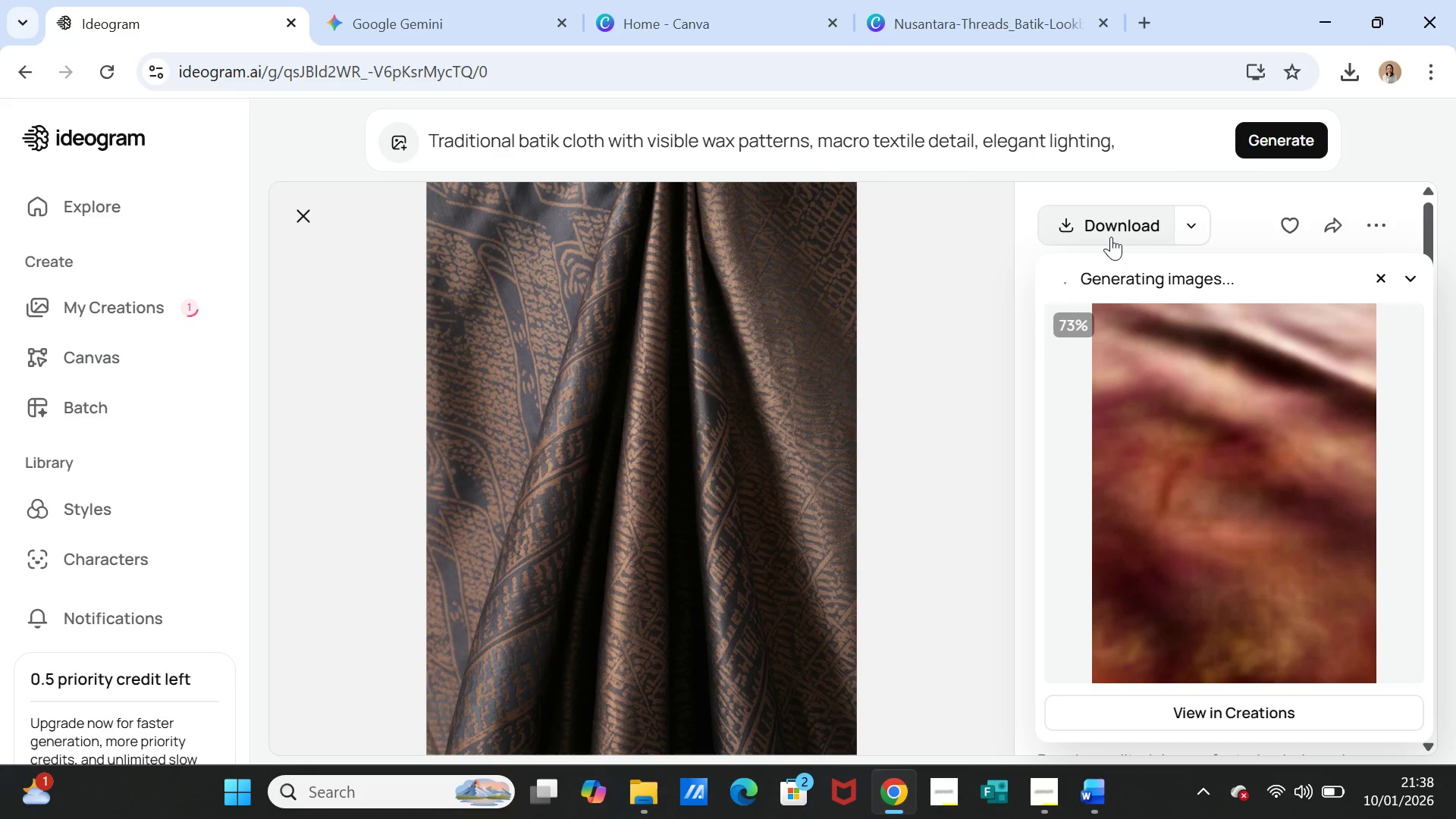 
mouse_move([1115, 221])
 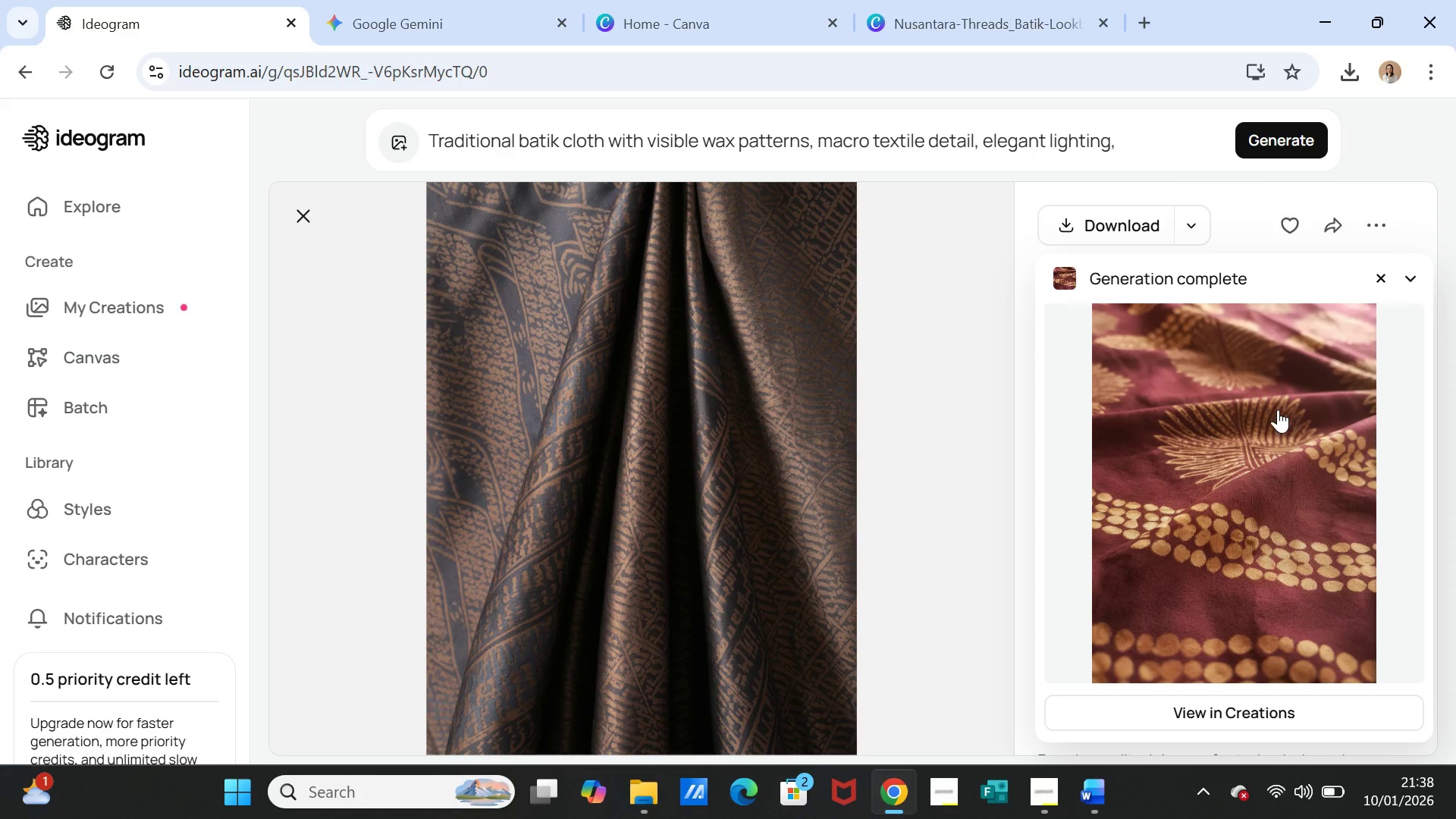 
left_click([1278, 410])
 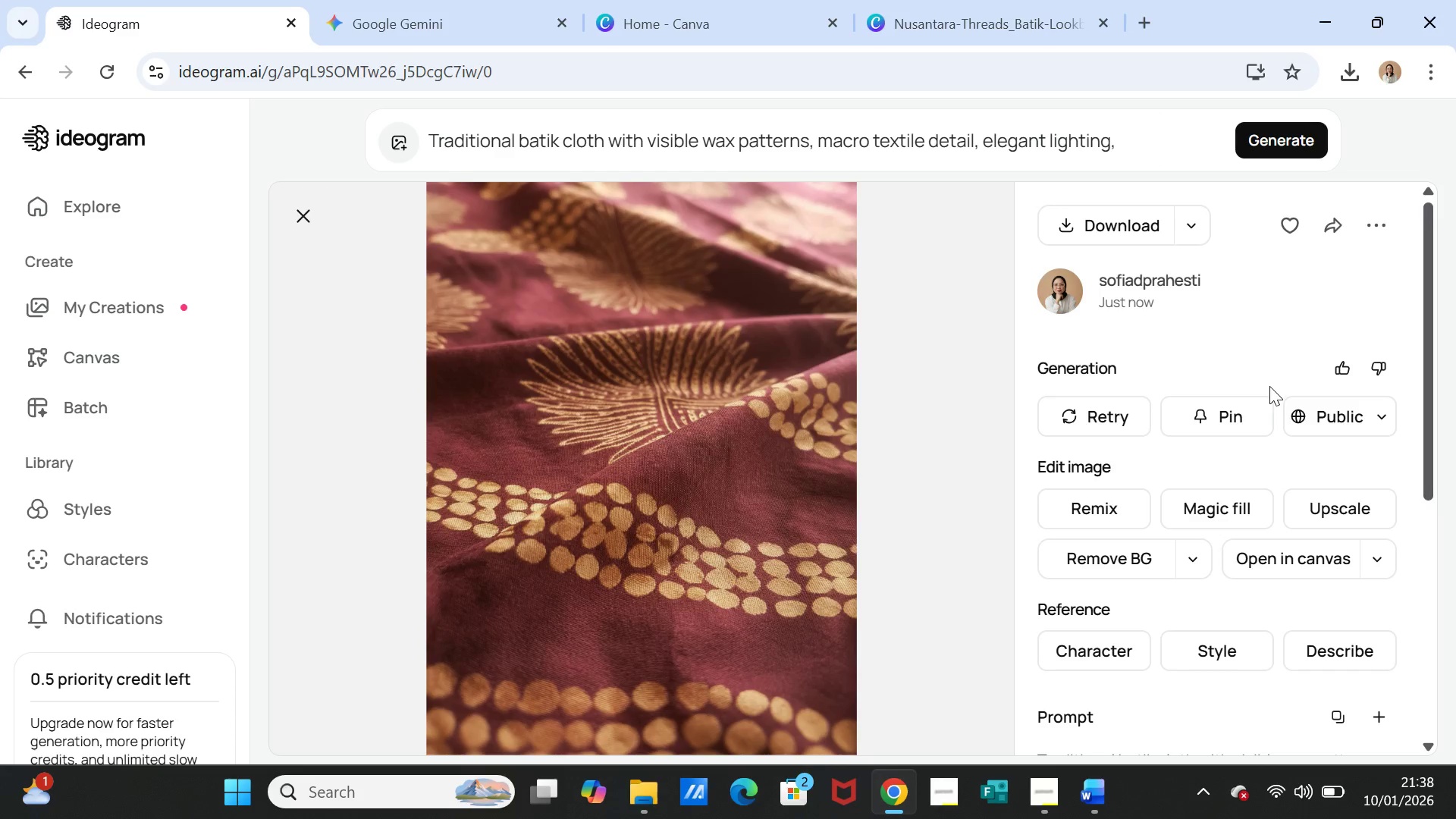 
wait(6.19)
 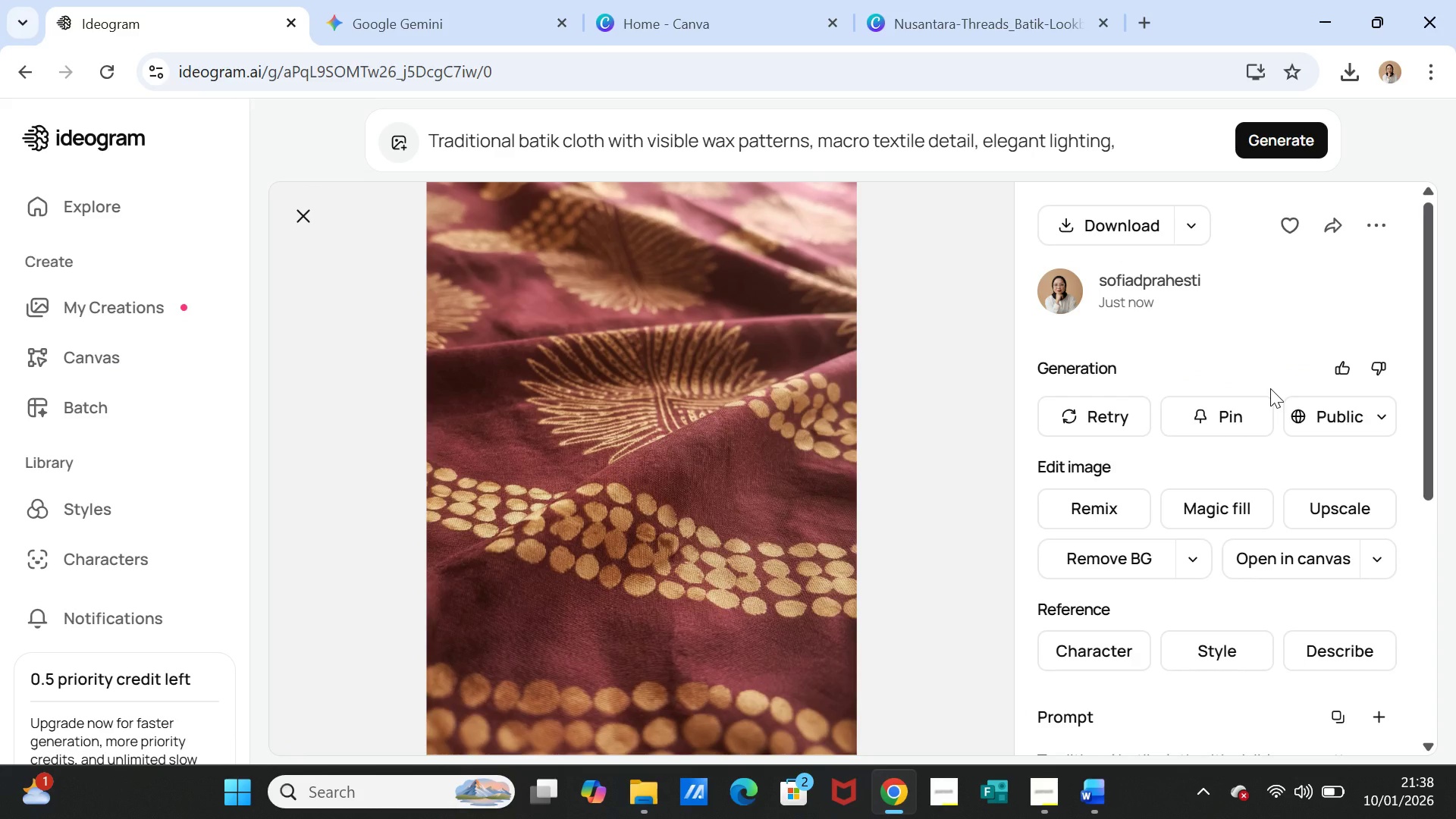 
left_click([1272, 145])
 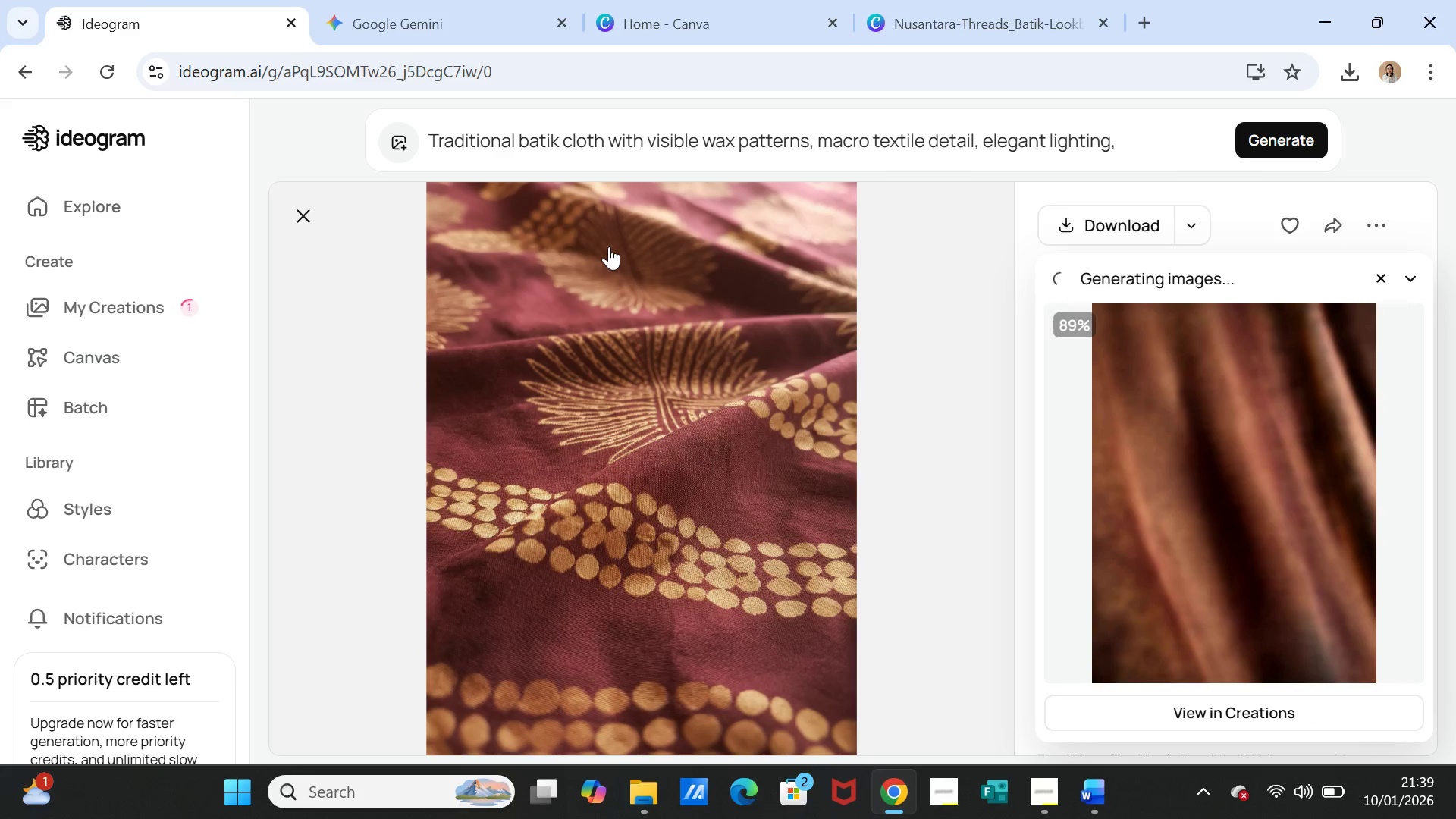 
wait(26.59)
 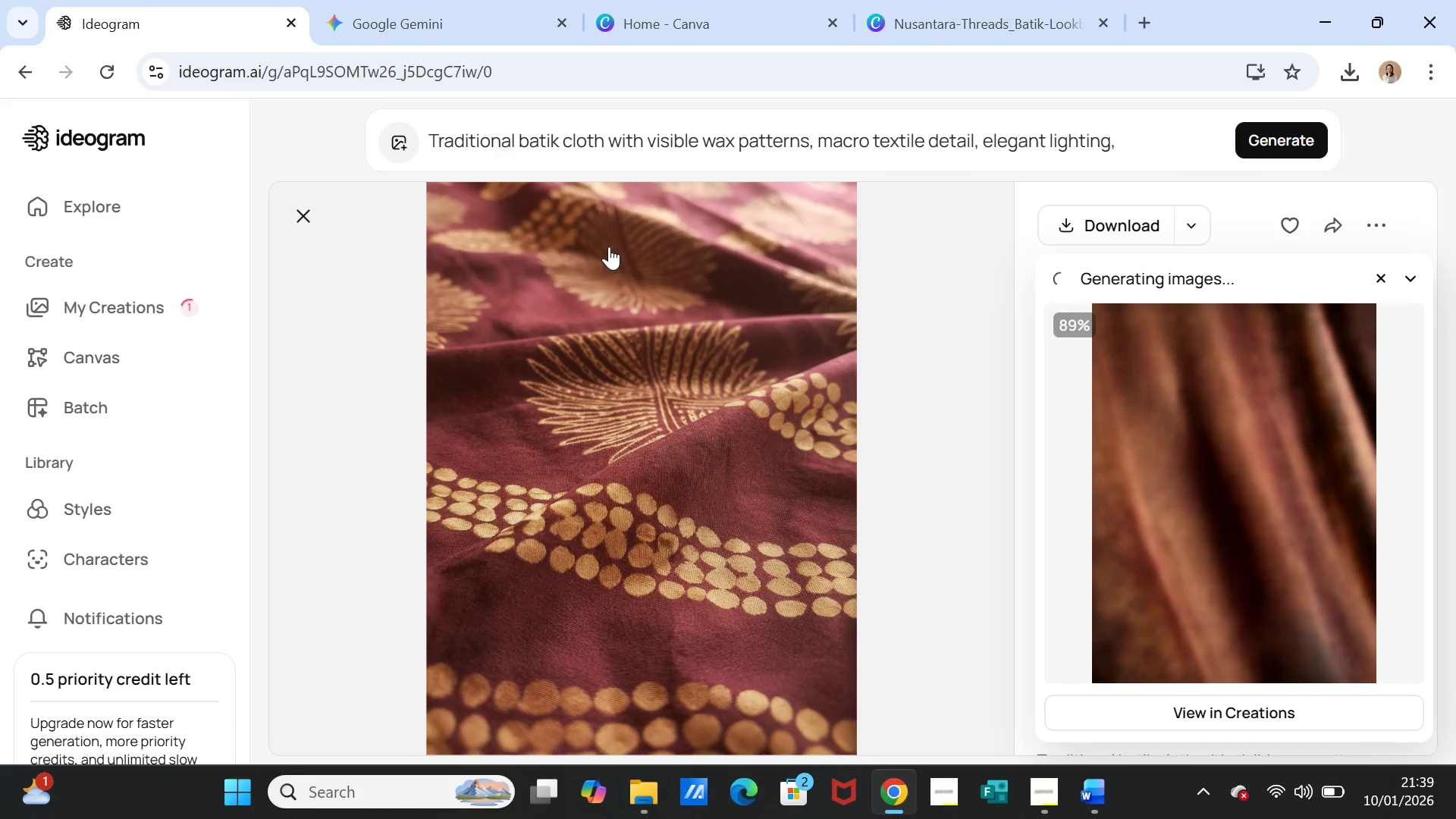 
left_click([1198, 455])
 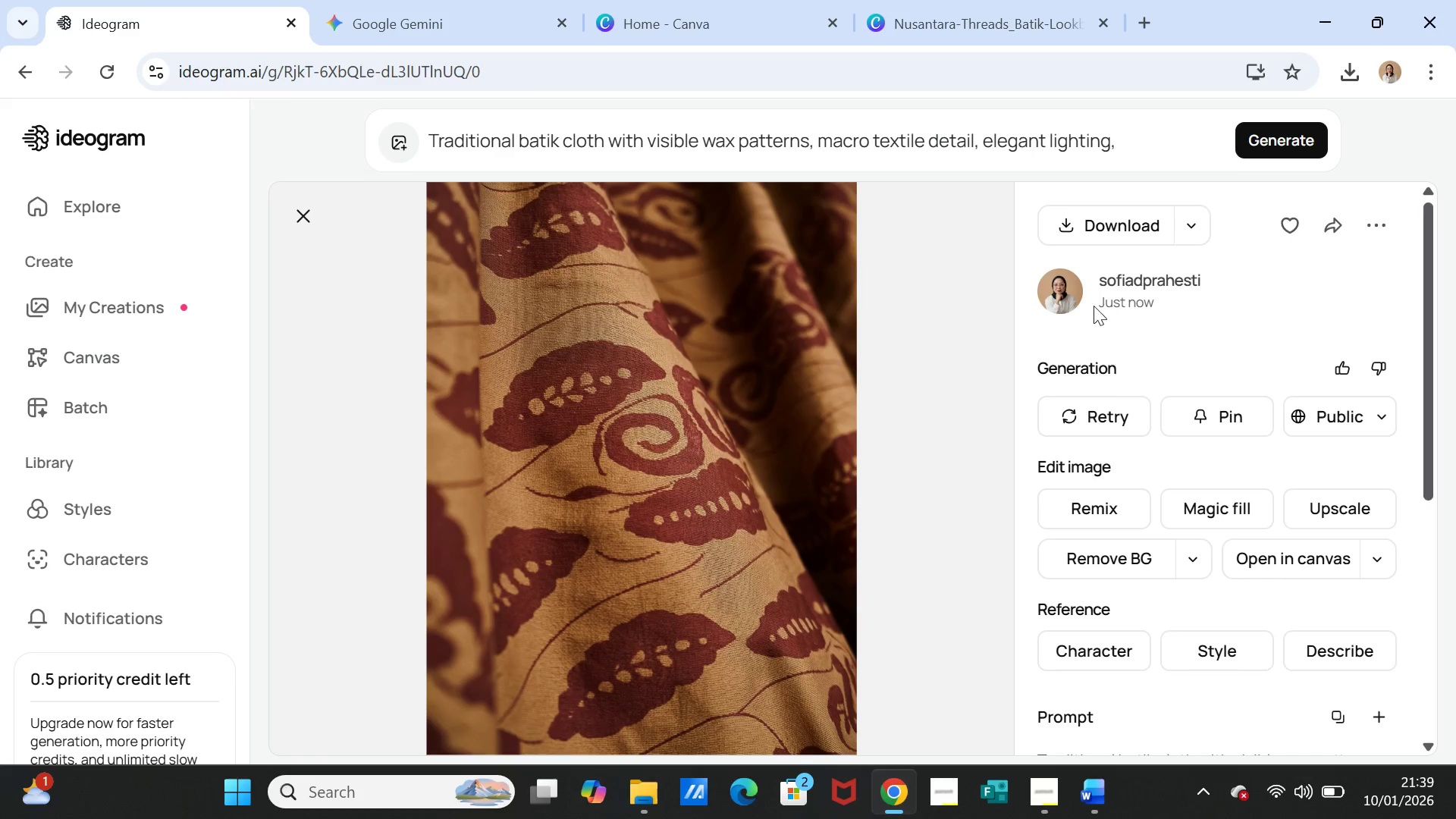 
left_click([1071, 230])
 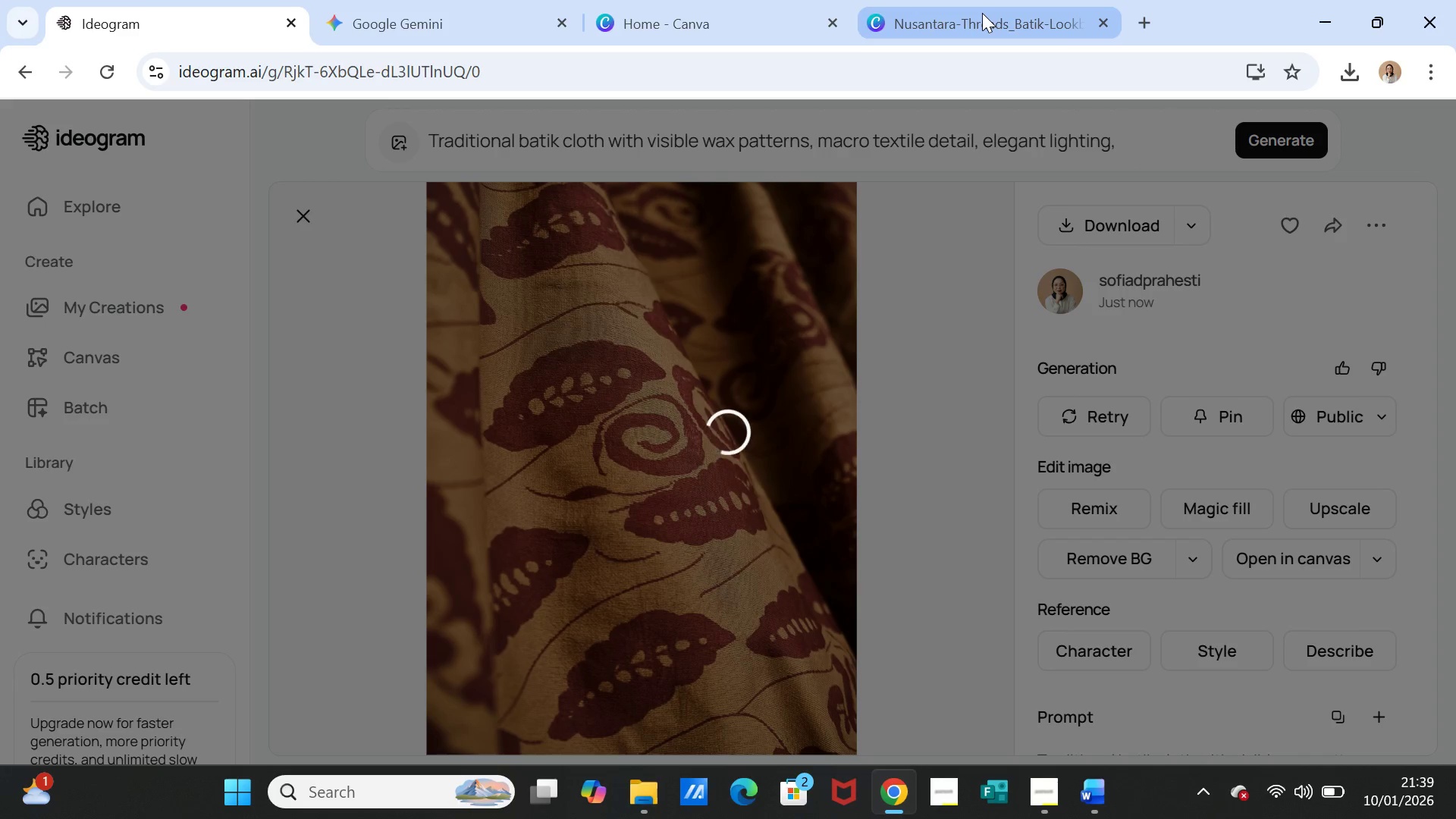 
left_click([982, 13])
 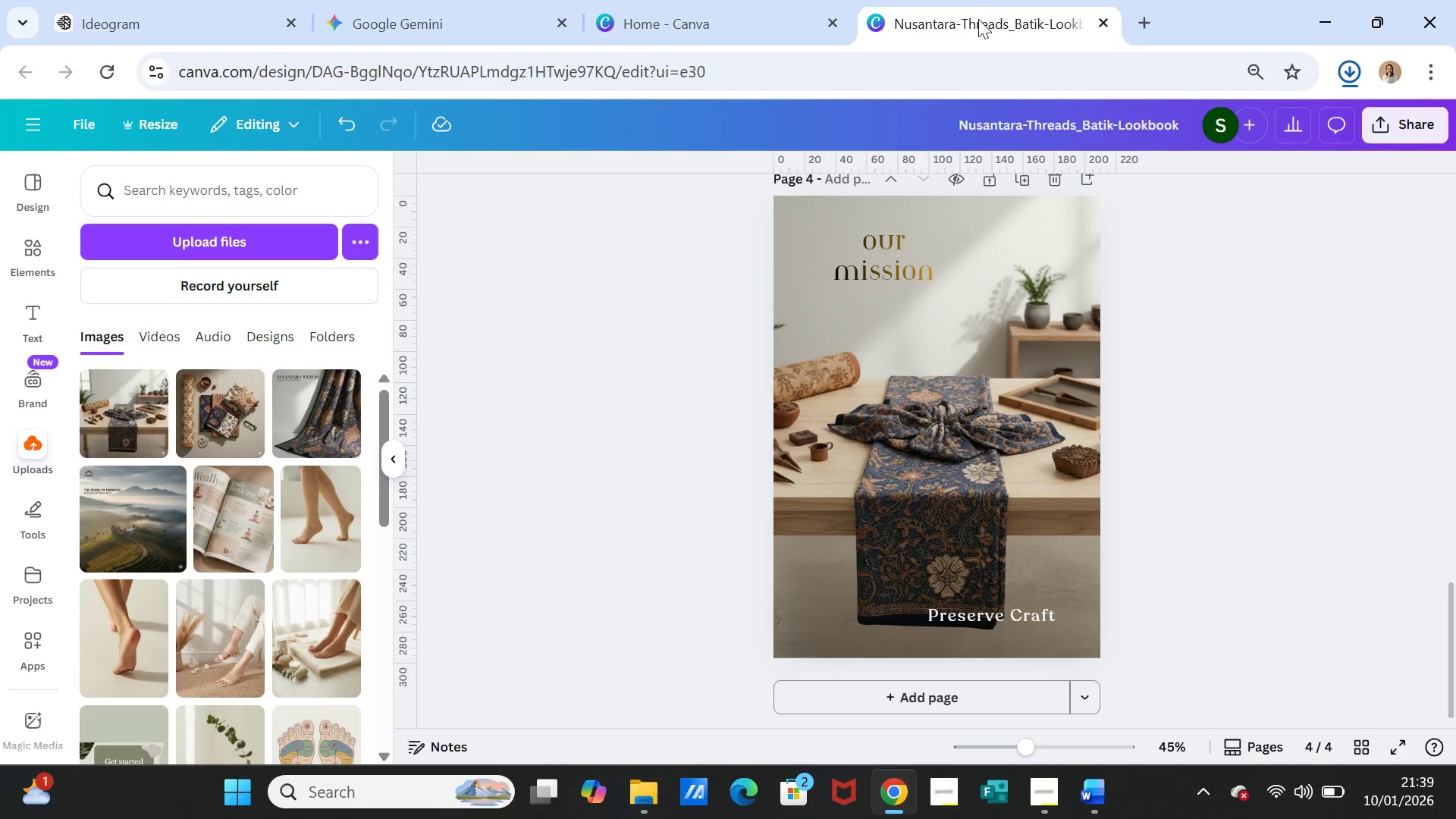 
left_click([1033, 265])
 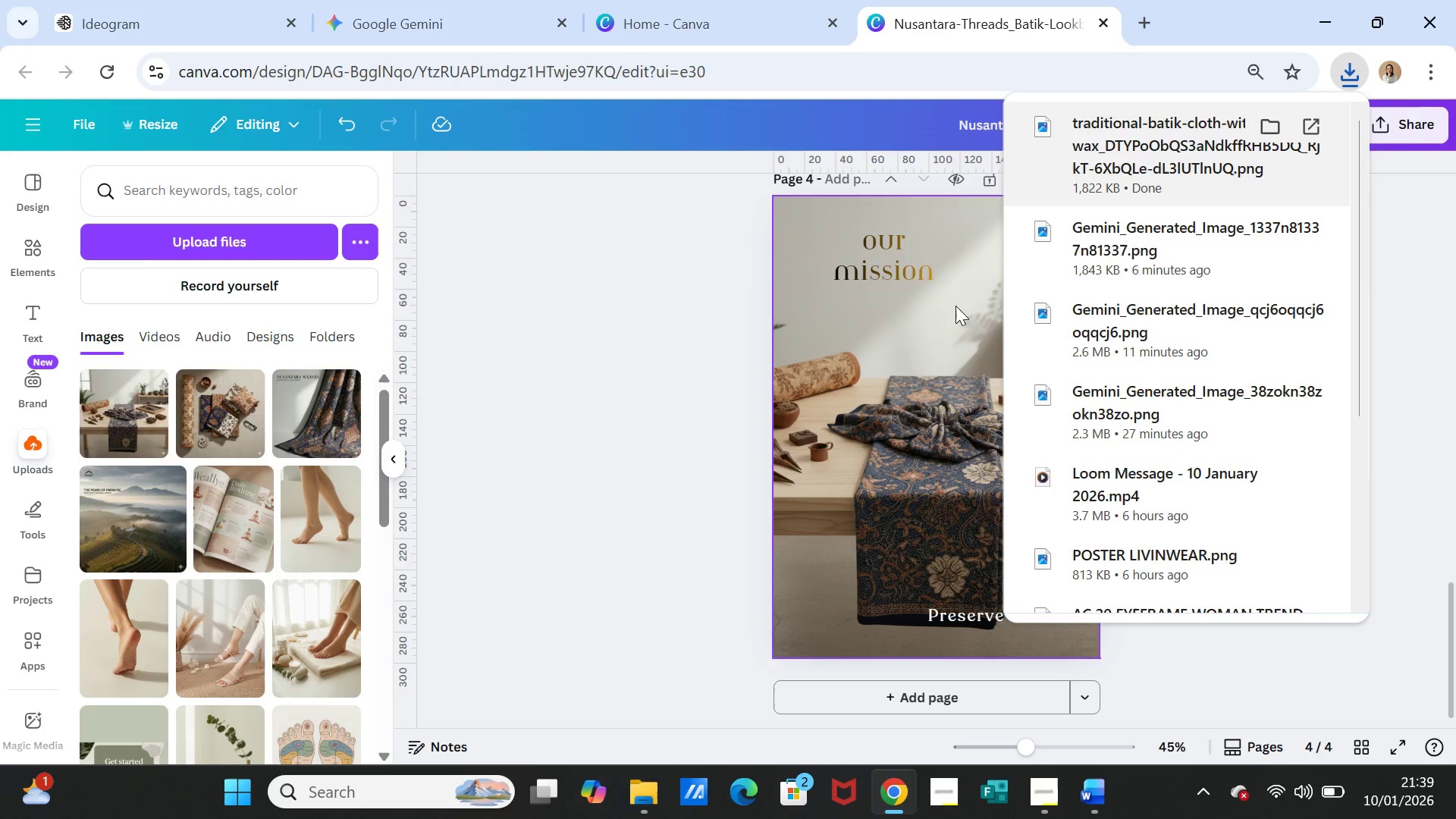 
left_click([949, 310])
 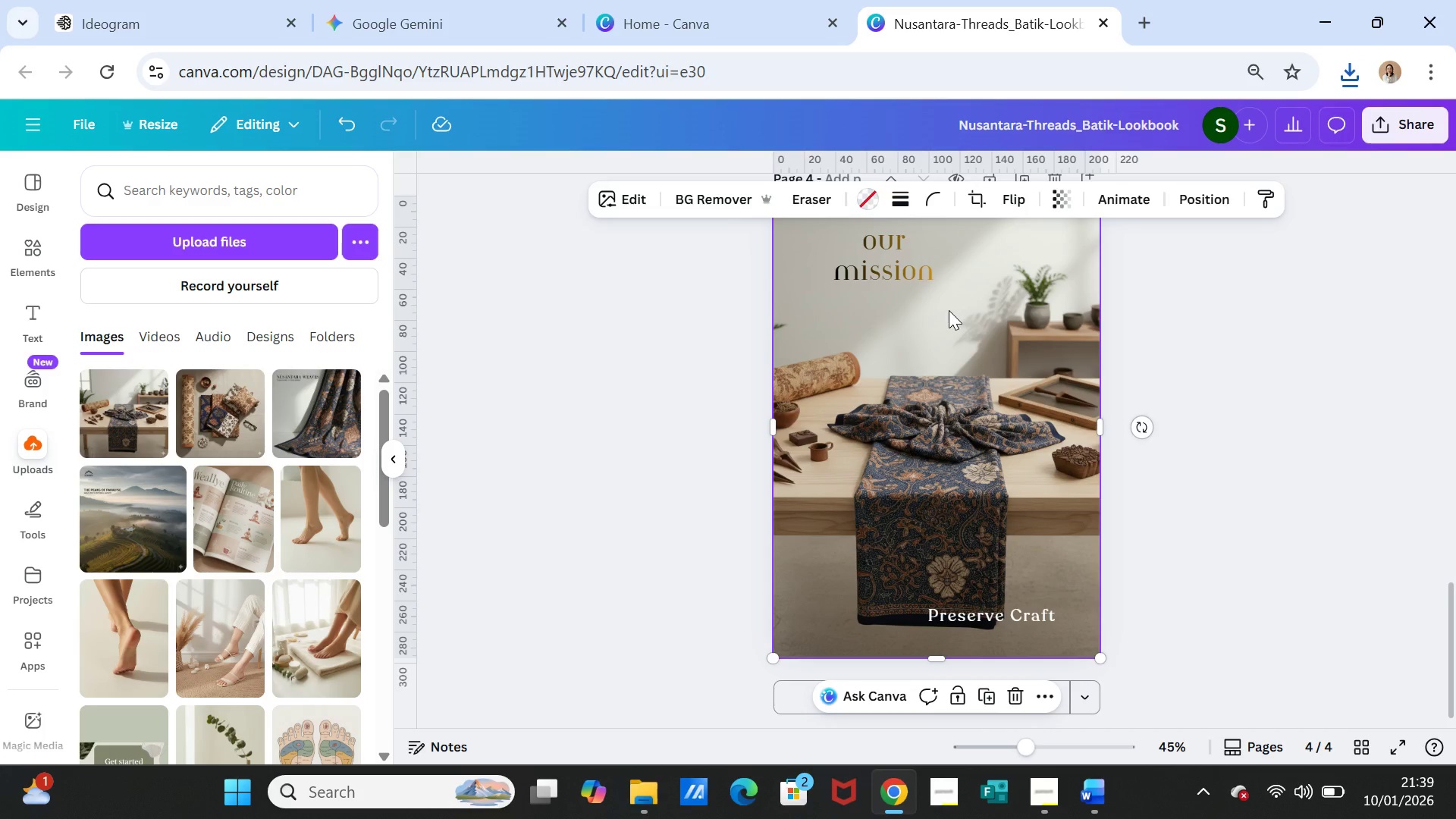 
key(Delete)
 